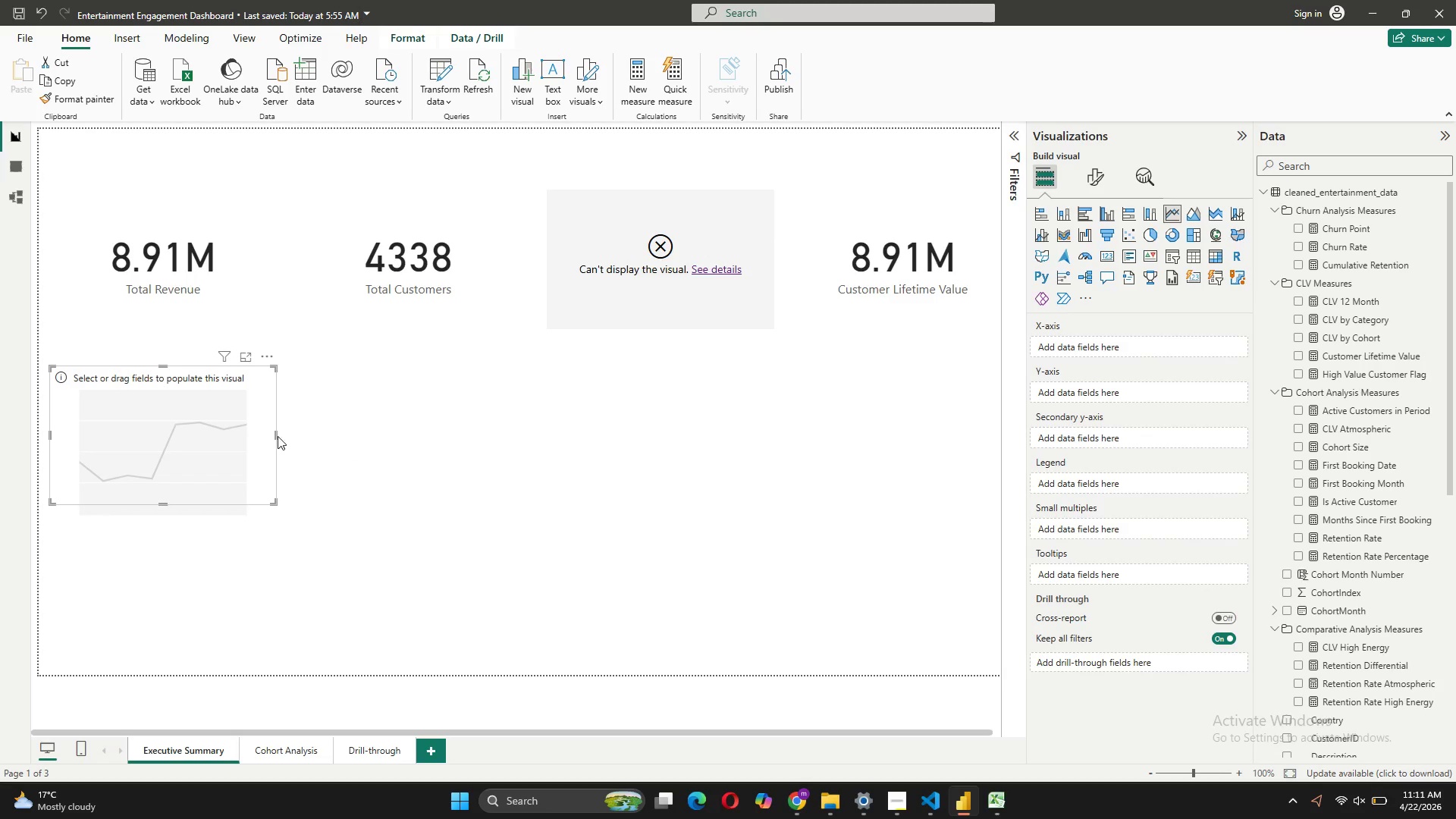 
left_click_drag(start_coordinate=[209, 421], to_coordinate=[228, 430])
 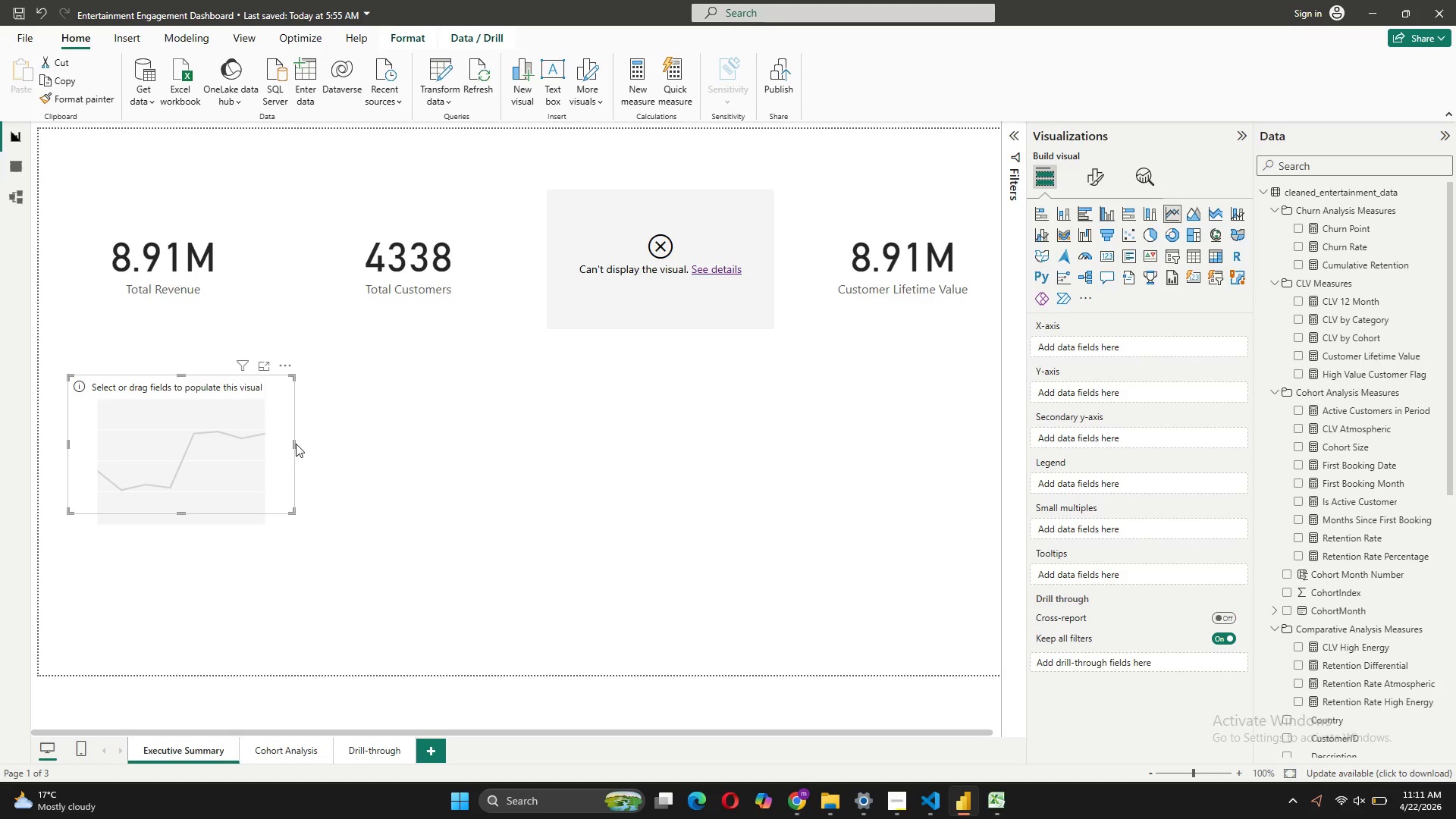 
left_click([292, 444])
 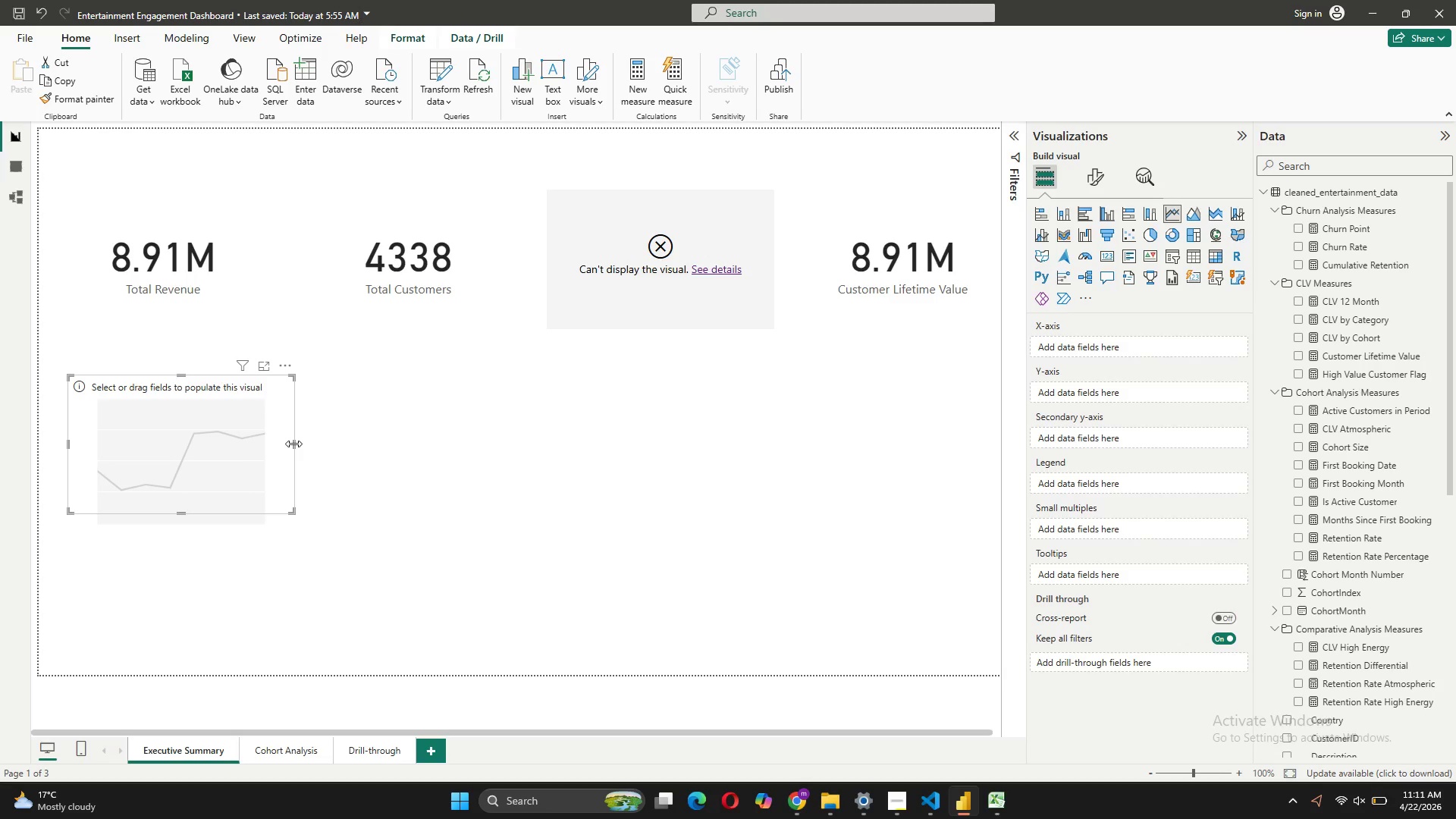 
left_click_drag(start_coordinate=[294, 444], to_coordinate=[425, 463])
 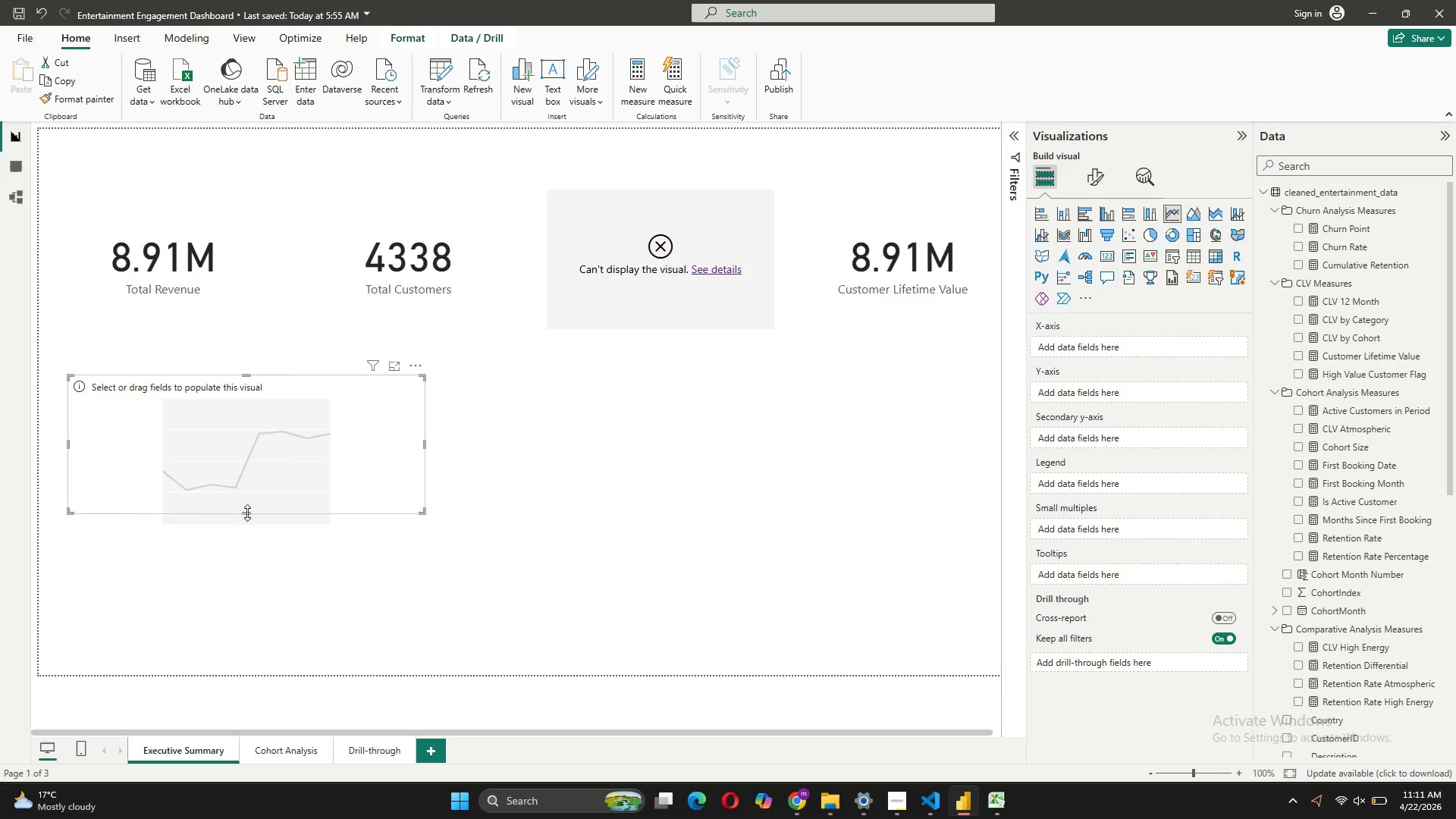 
left_click_drag(start_coordinate=[247, 513], to_coordinate=[259, 603])
 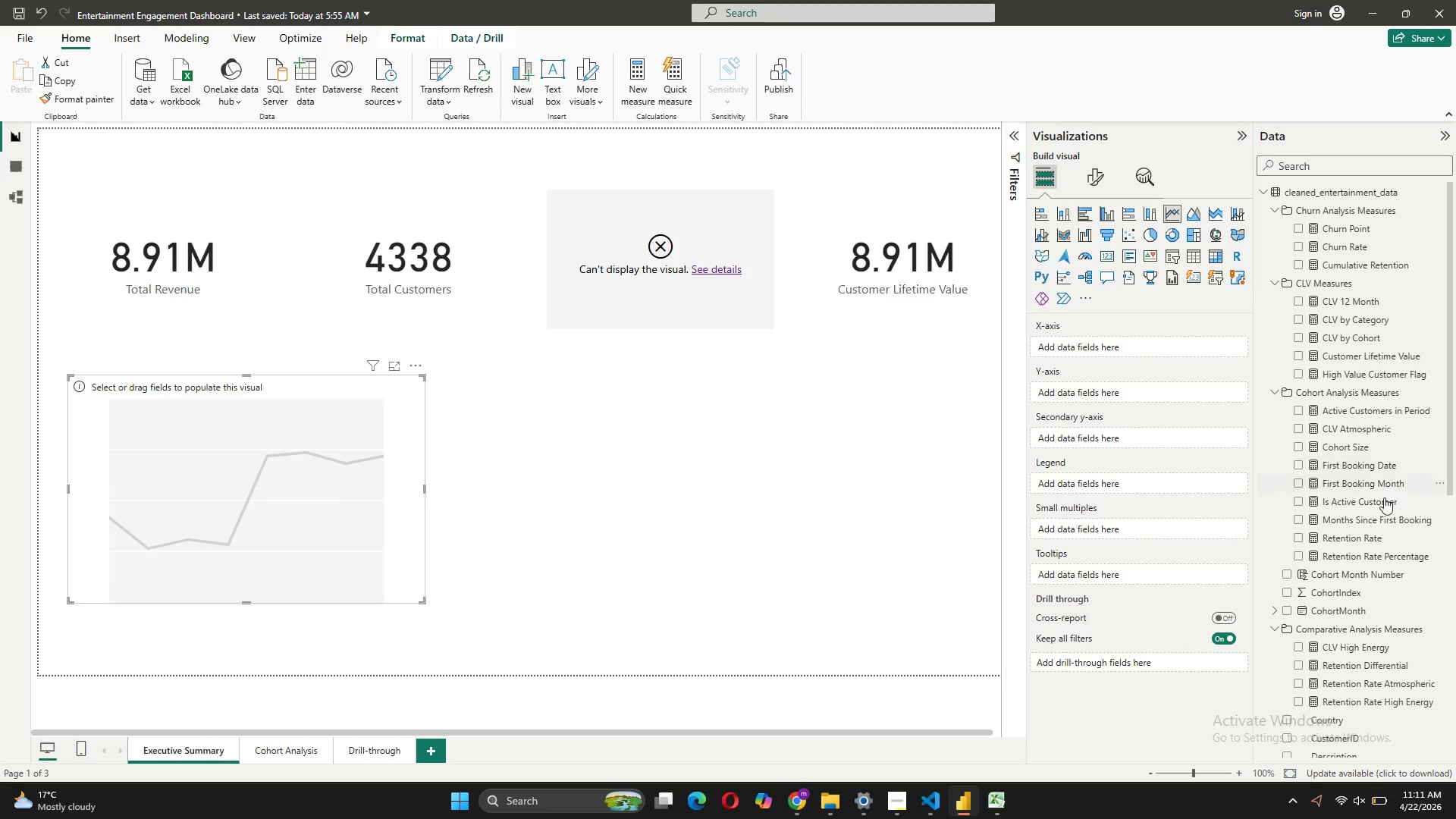 
wait(5.12)
 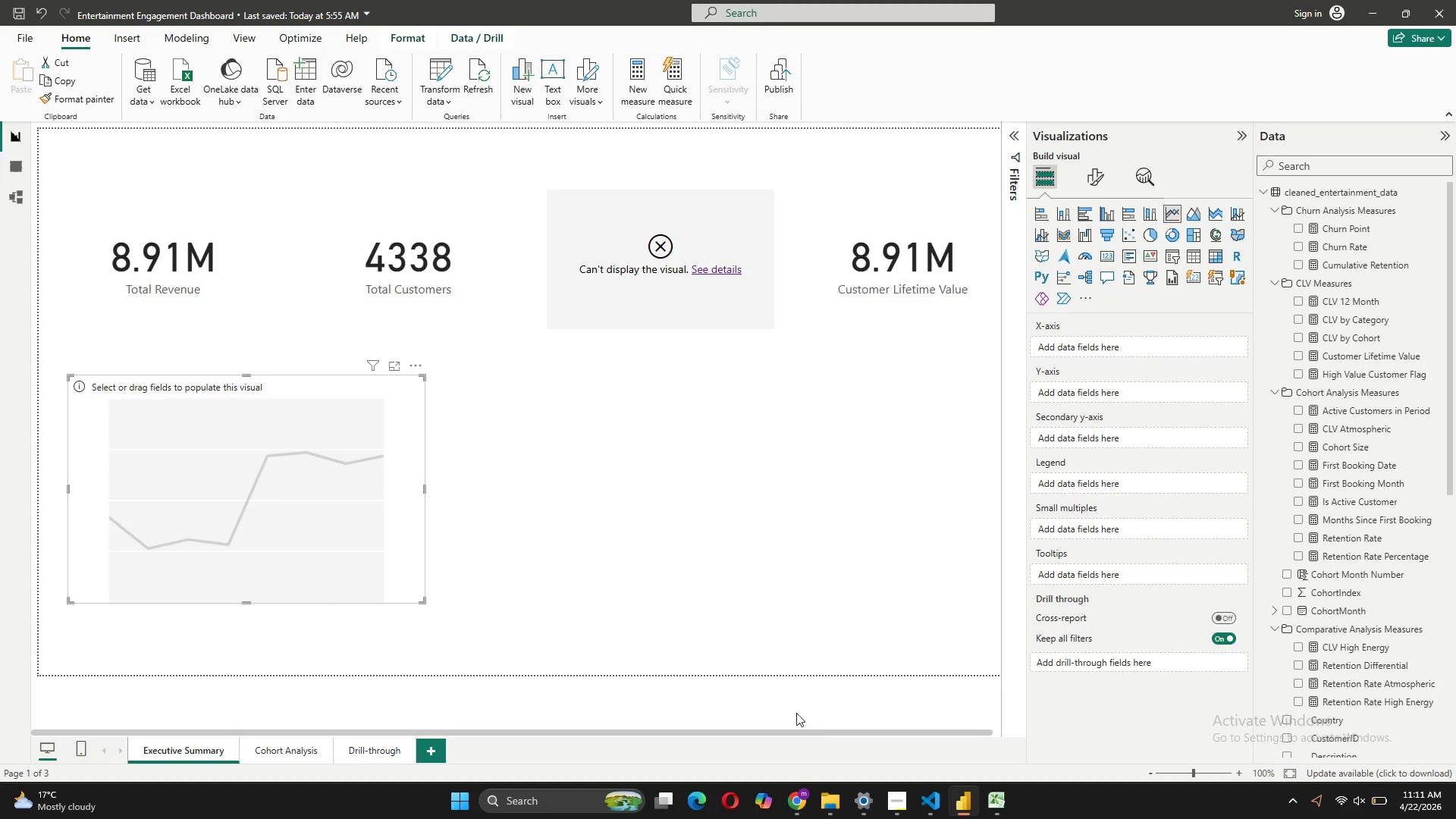 
left_click_drag(start_coordinate=[1365, 522], to_coordinate=[1139, 347])
 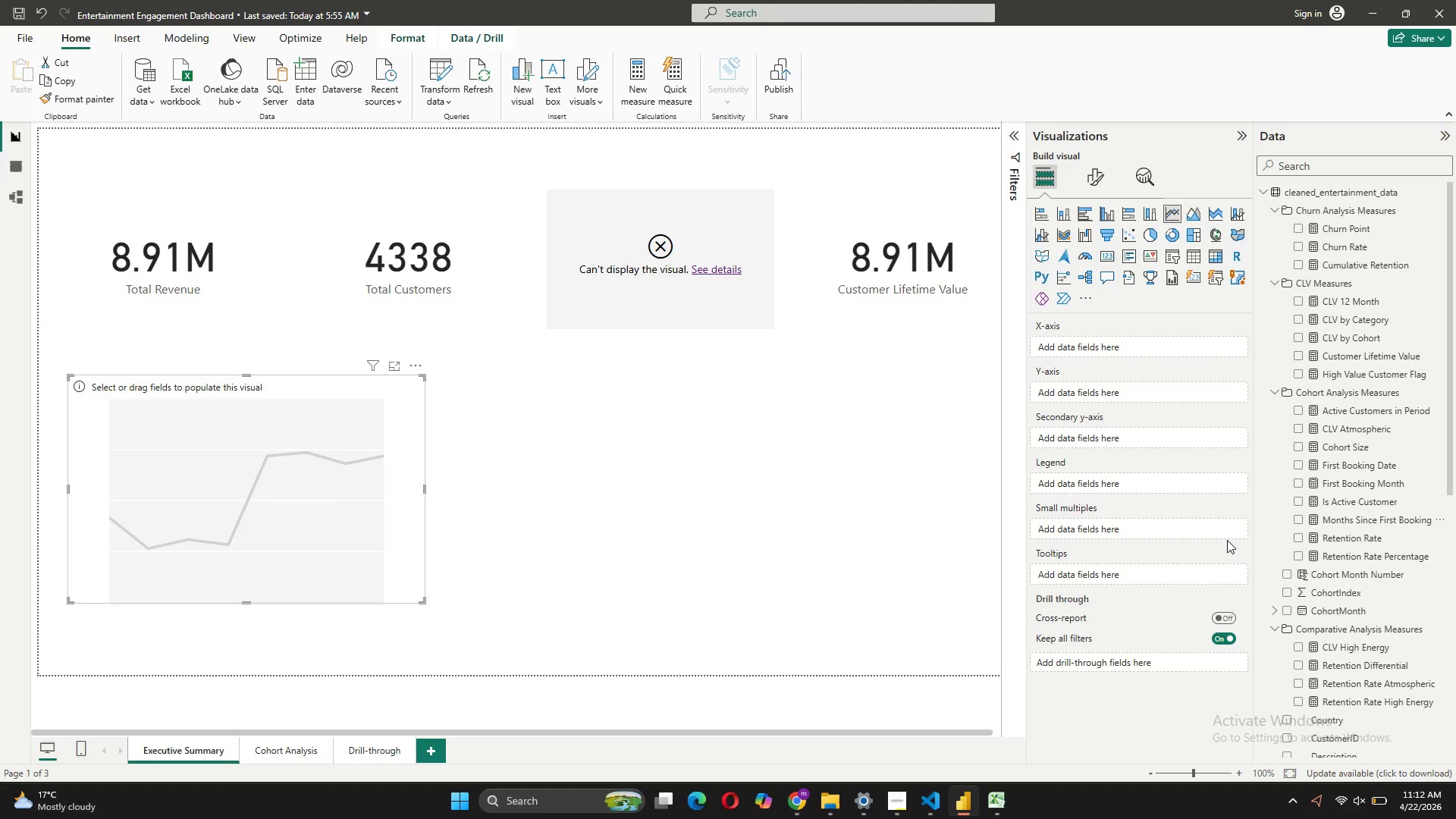 
wait(7.0)
 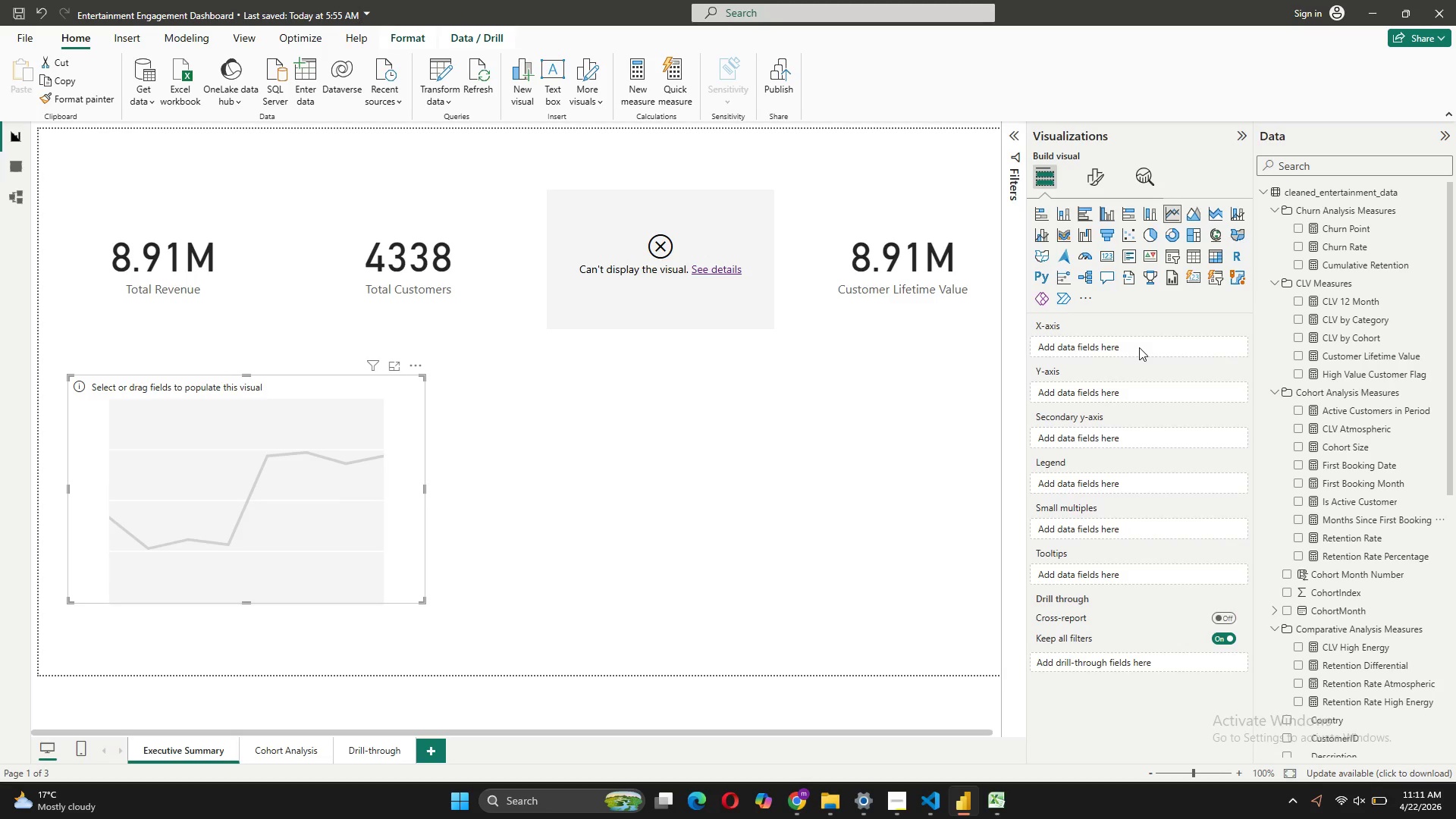 
left_click_drag(start_coordinate=[1332, 524], to_coordinate=[1117, 396])
 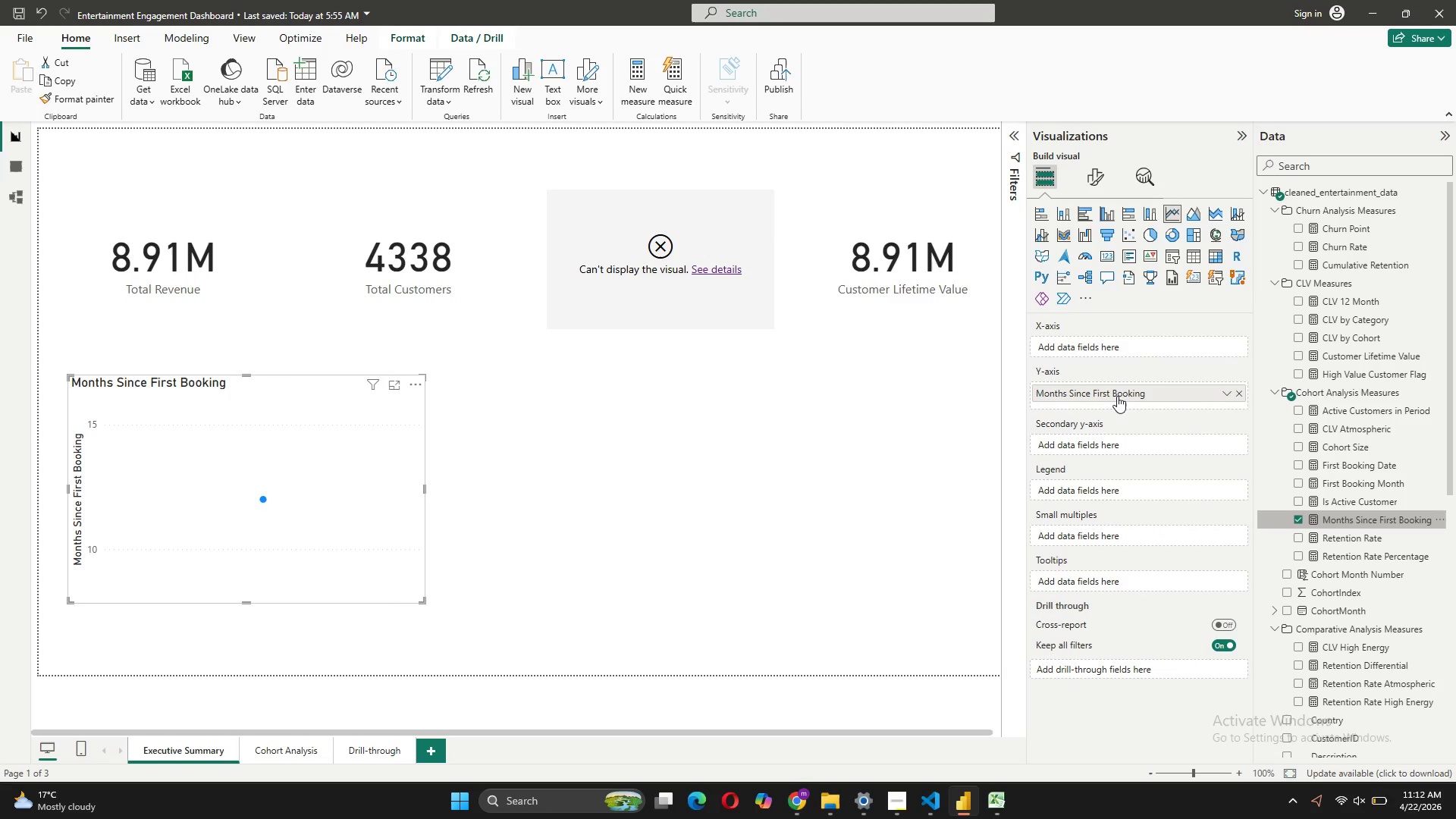 
mouse_move([1325, 291])
 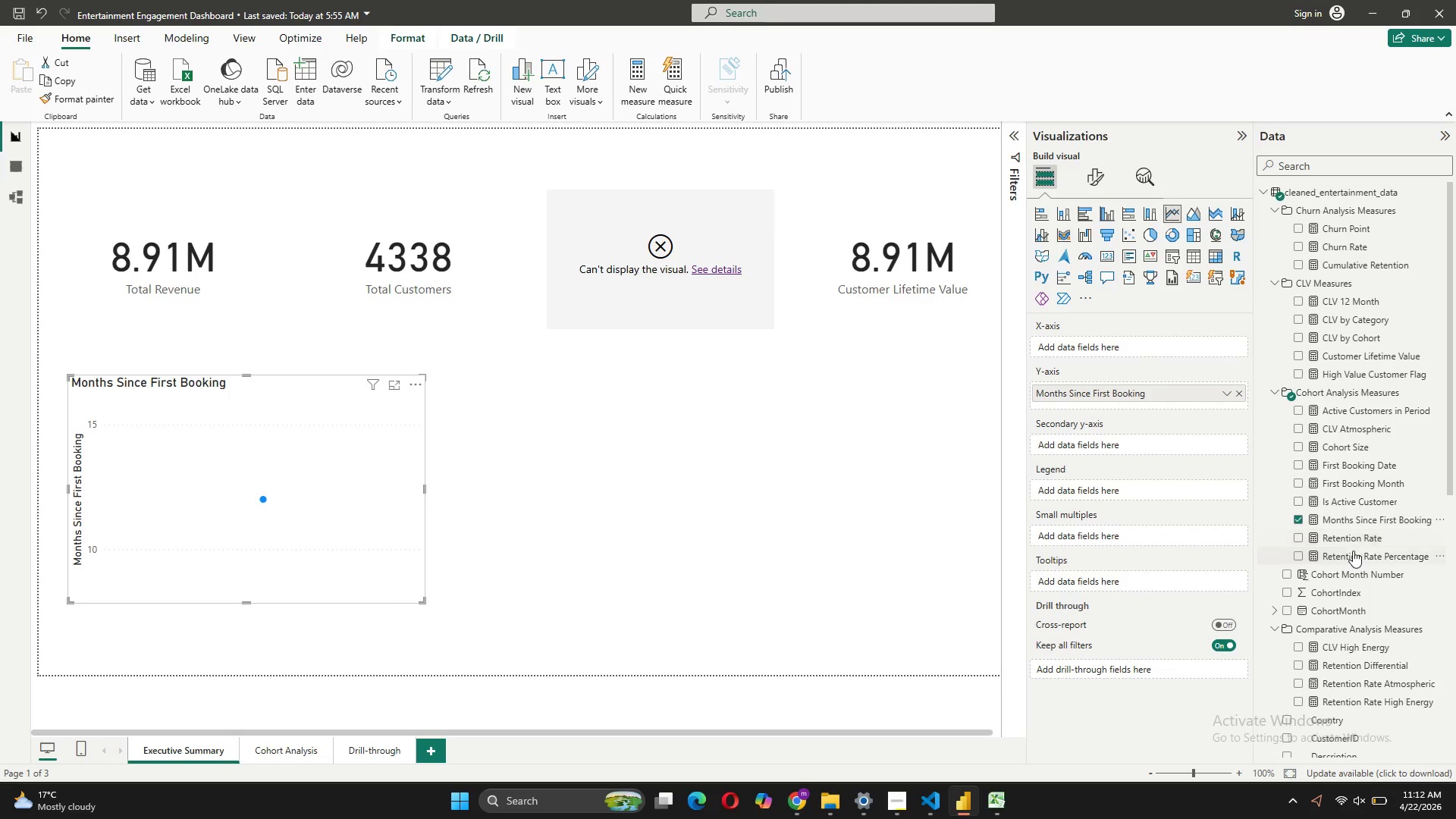 
left_click_drag(start_coordinate=[1353, 551], to_coordinate=[1124, 337])
 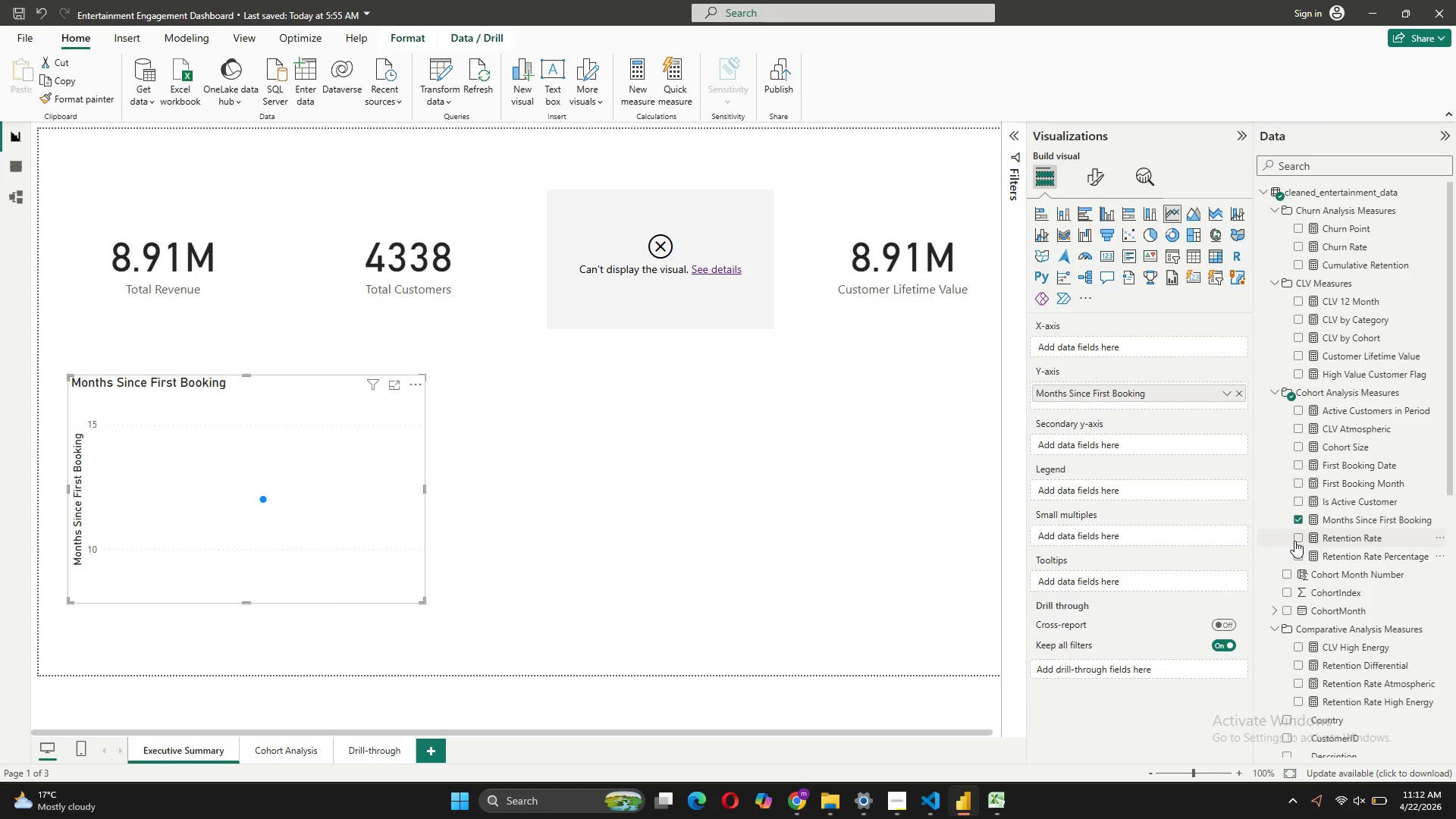 
left_click_drag(start_coordinate=[1310, 538], to_coordinate=[1067, 350])
 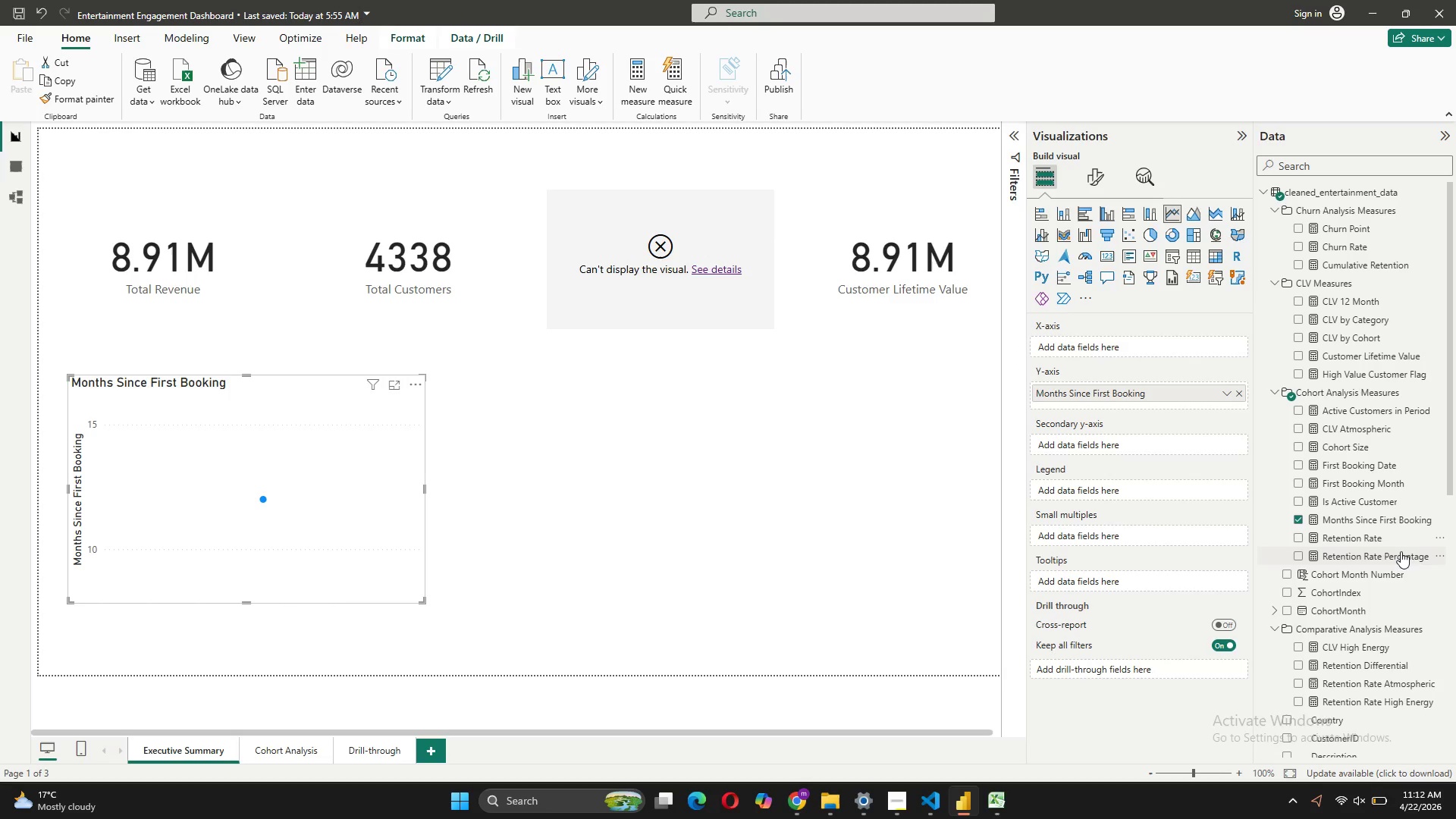 
wait(10.71)
 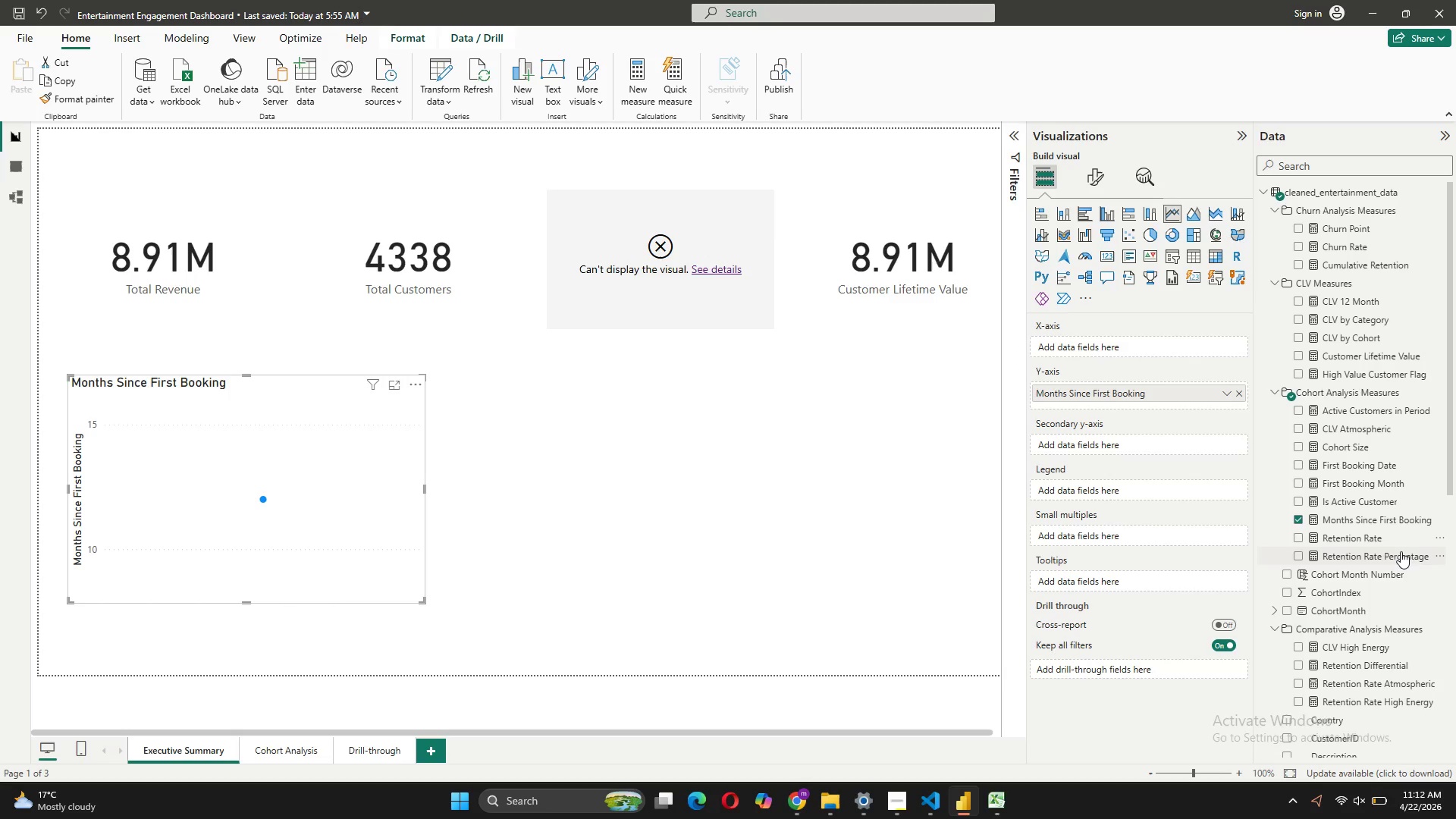 
mouse_move([1175, 549])
 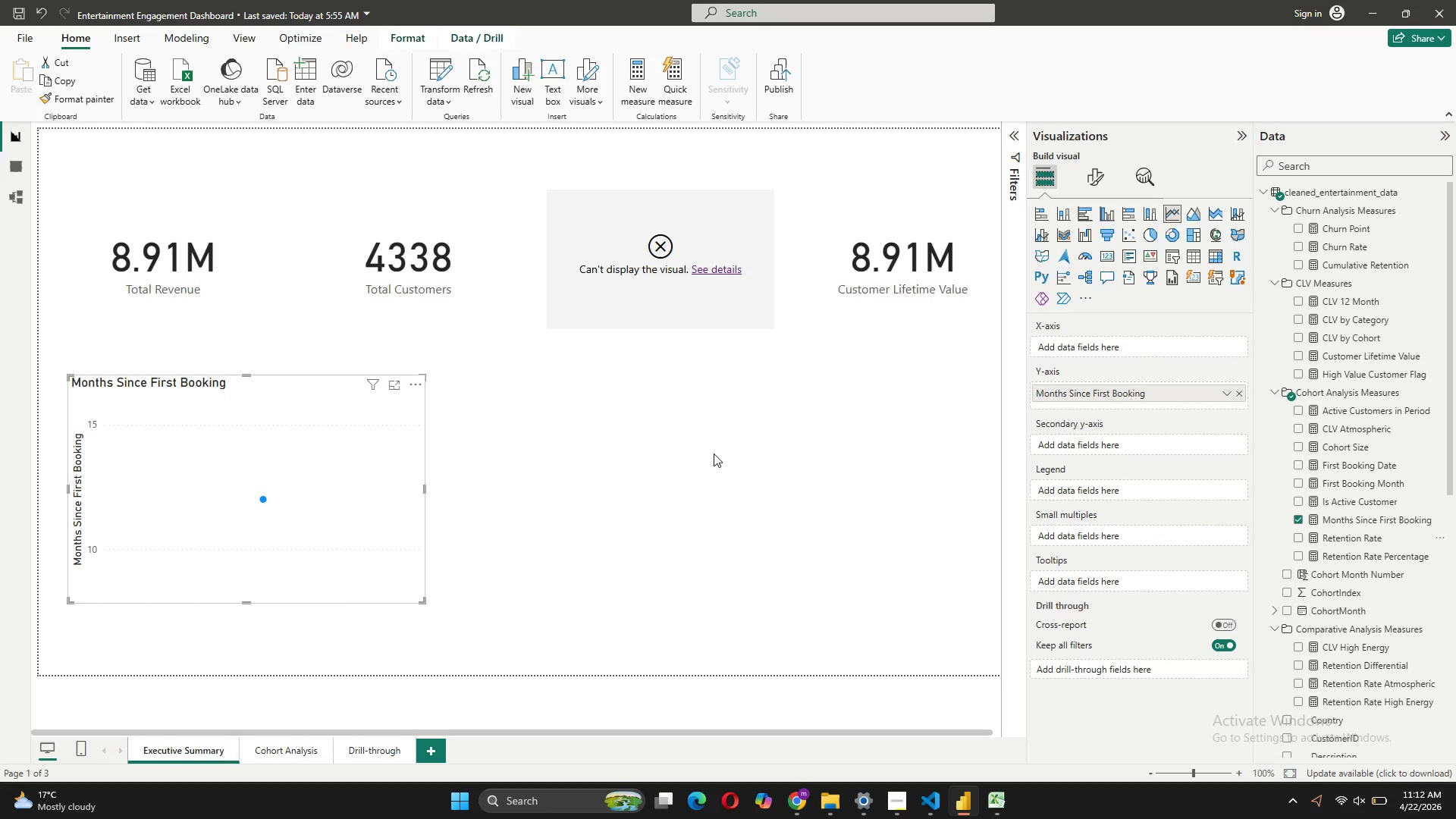 
left_click([714, 453])
 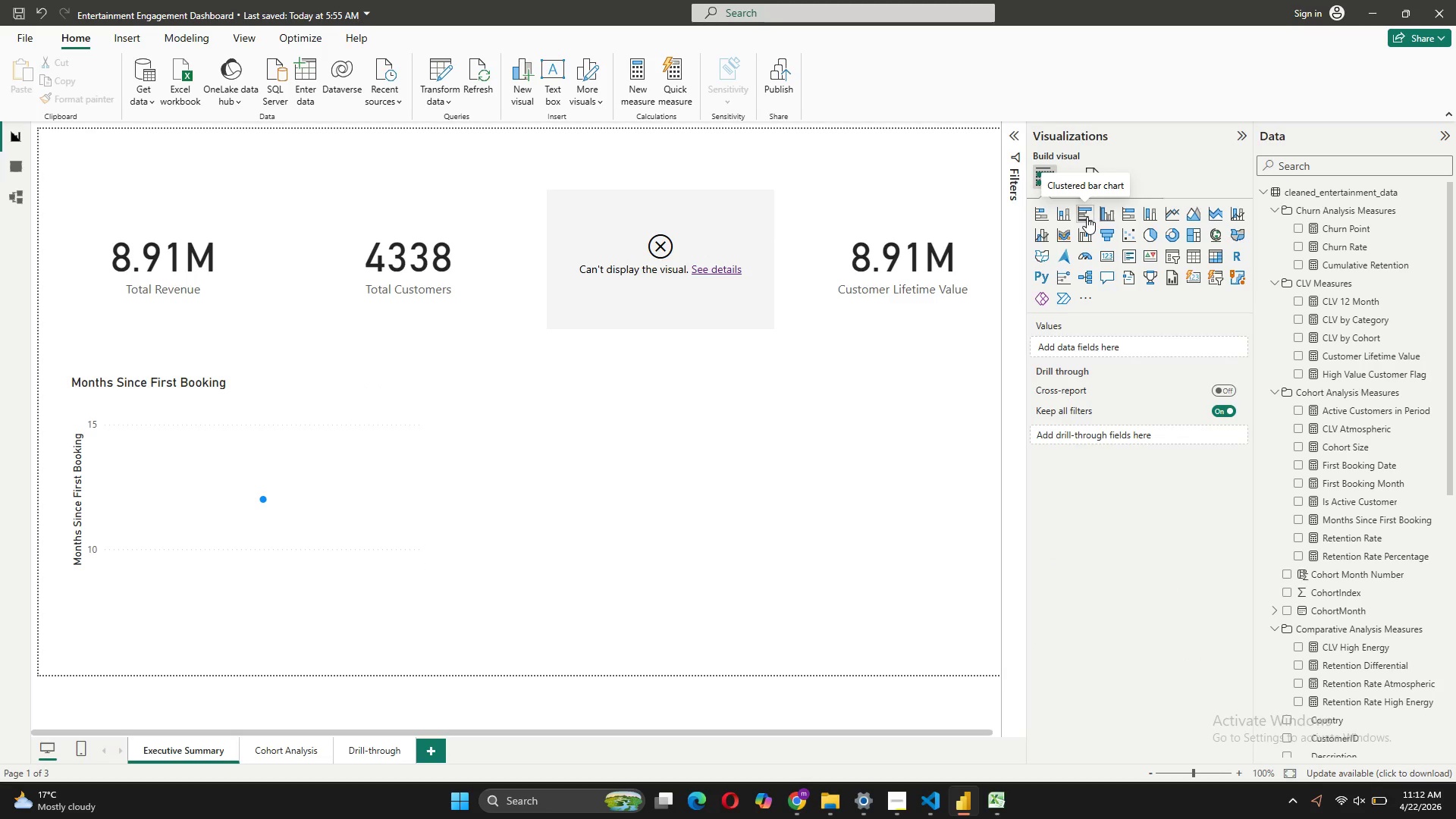 
left_click([1087, 217])
 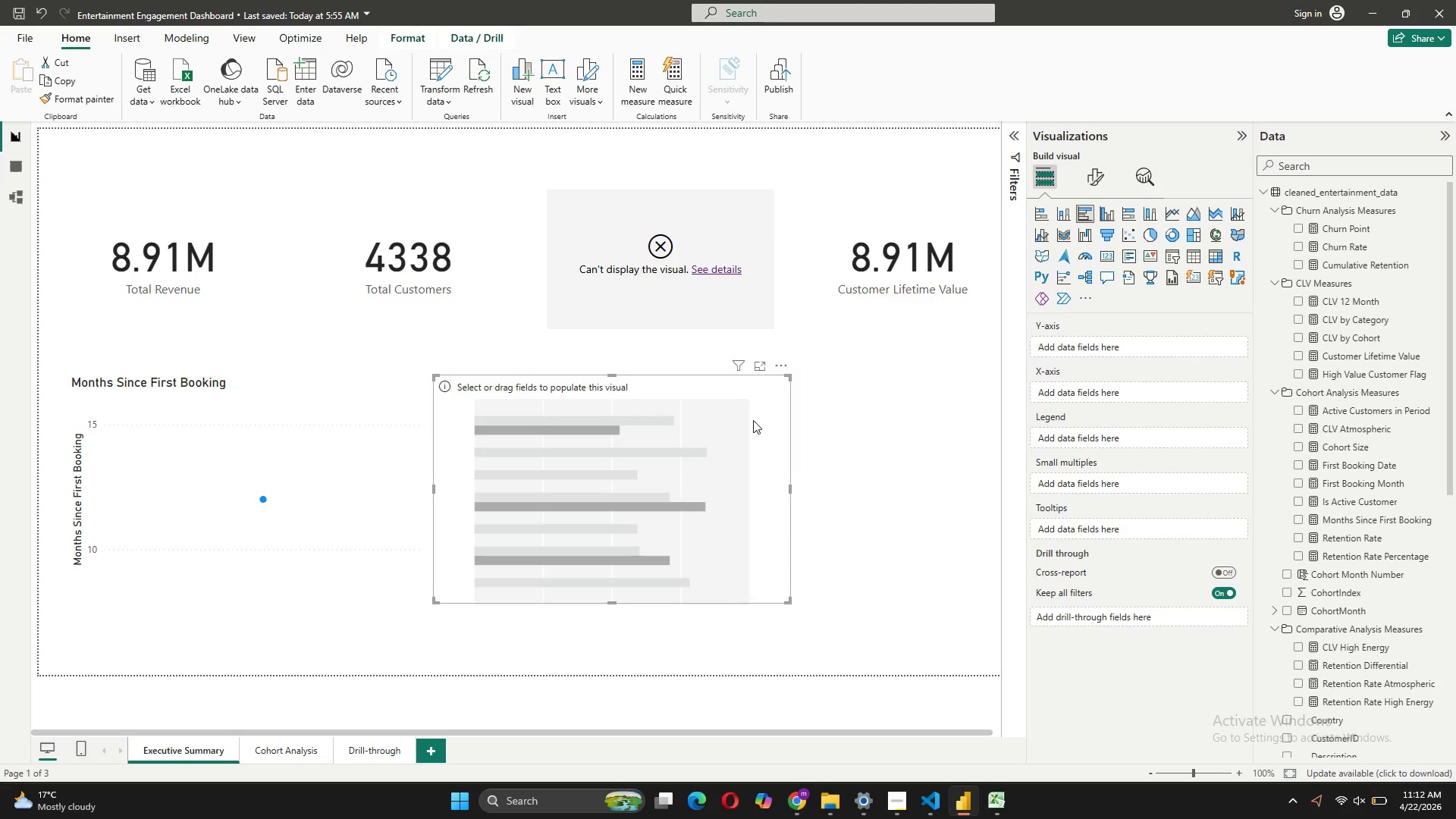 
left_click_drag(start_coordinate=[753, 420], to_coordinate=[868, 435])
 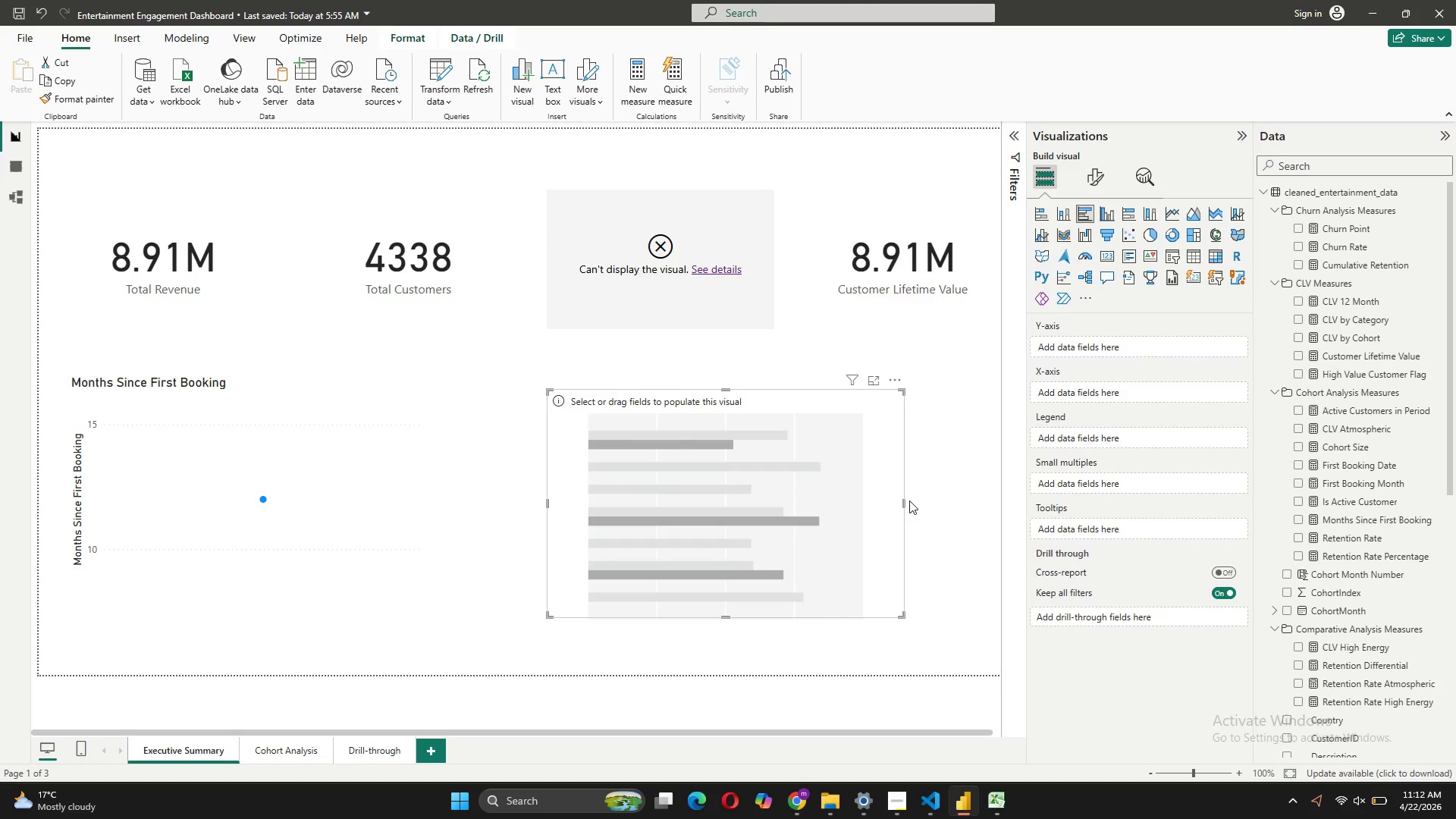 
left_click_drag(start_coordinate=[902, 504], to_coordinate=[978, 522])
 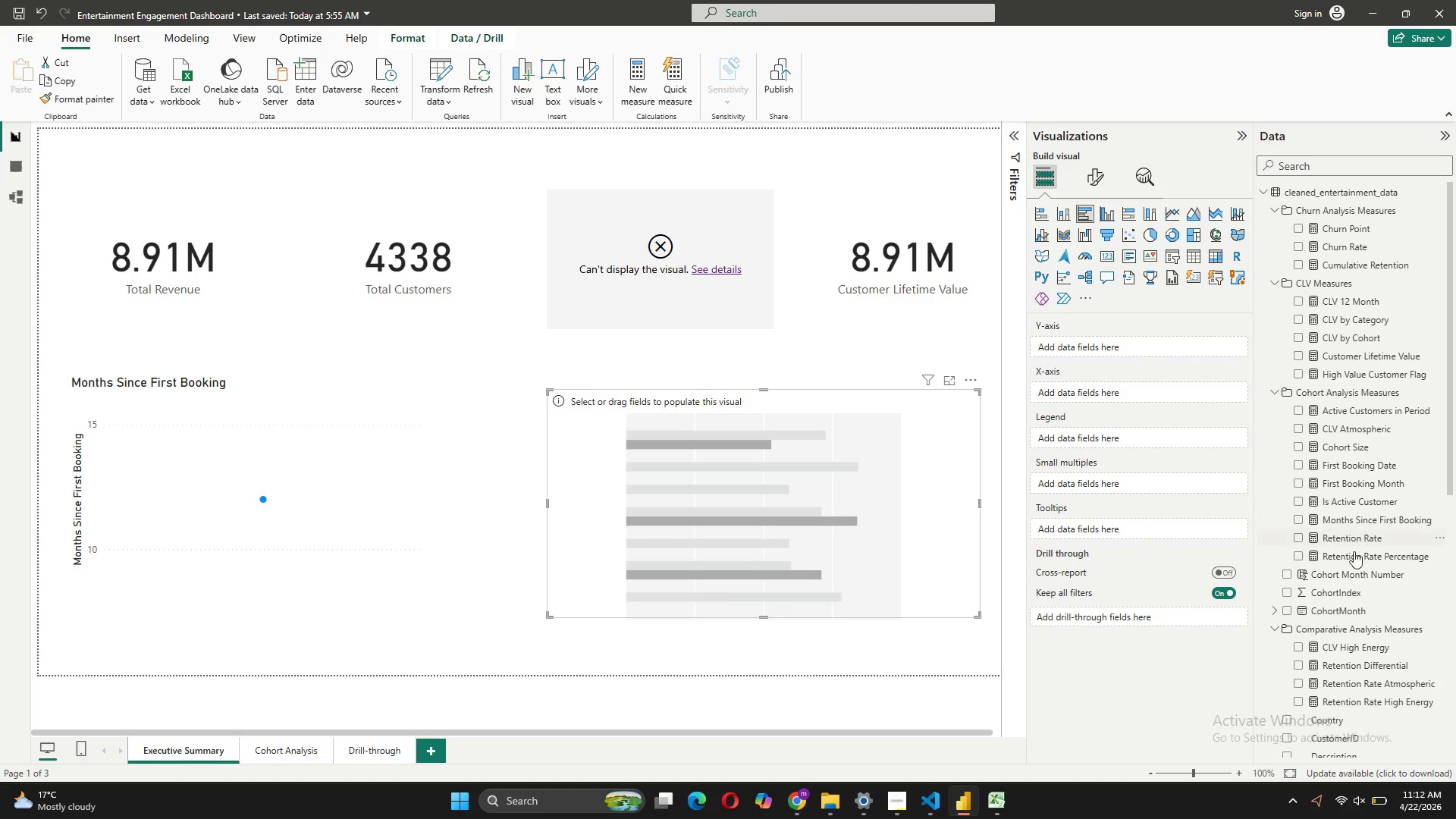 
wait(9.97)
 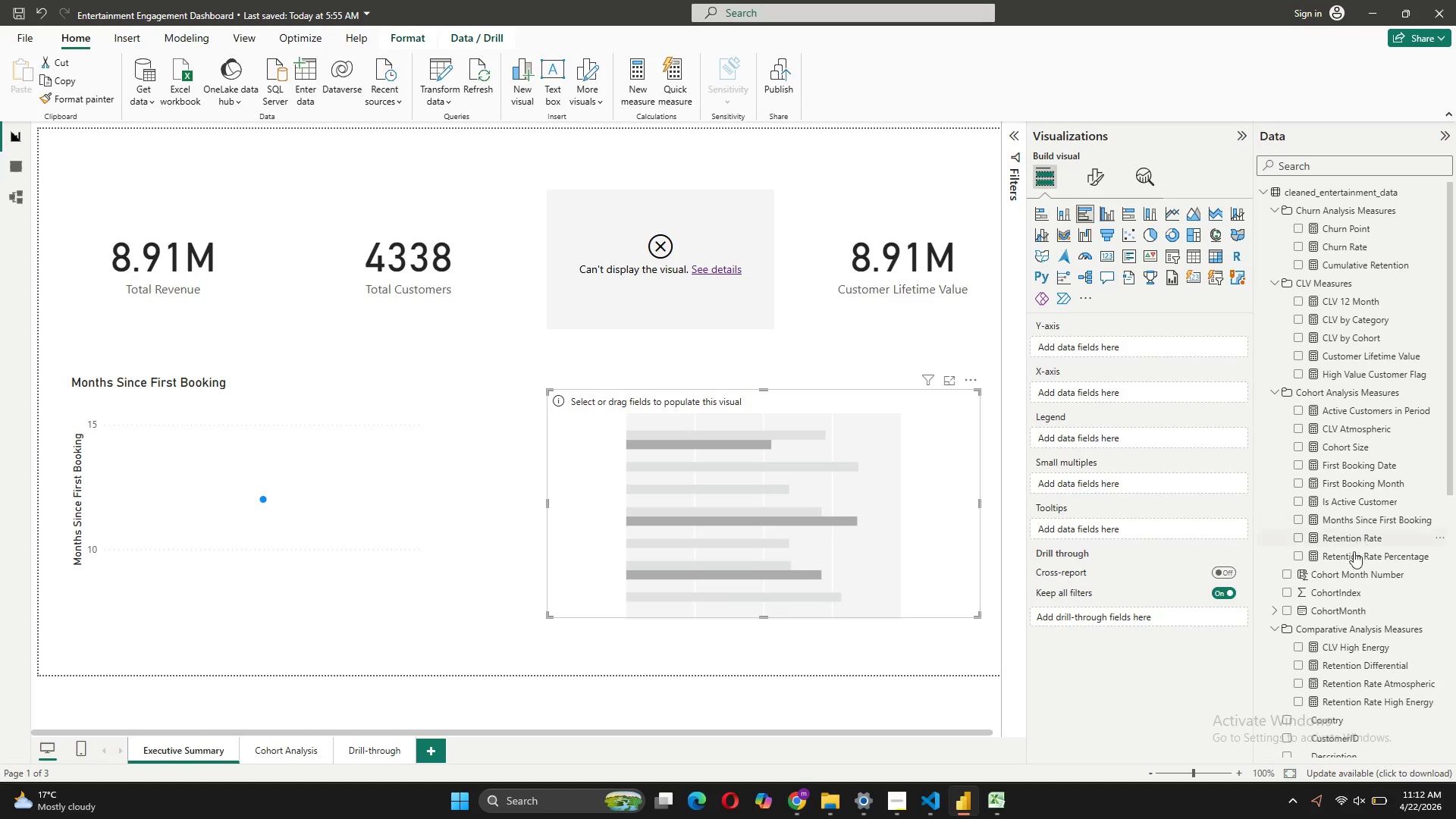 
scroll: coordinate [1348, 507], scroll_direction: down, amount: 1.0
 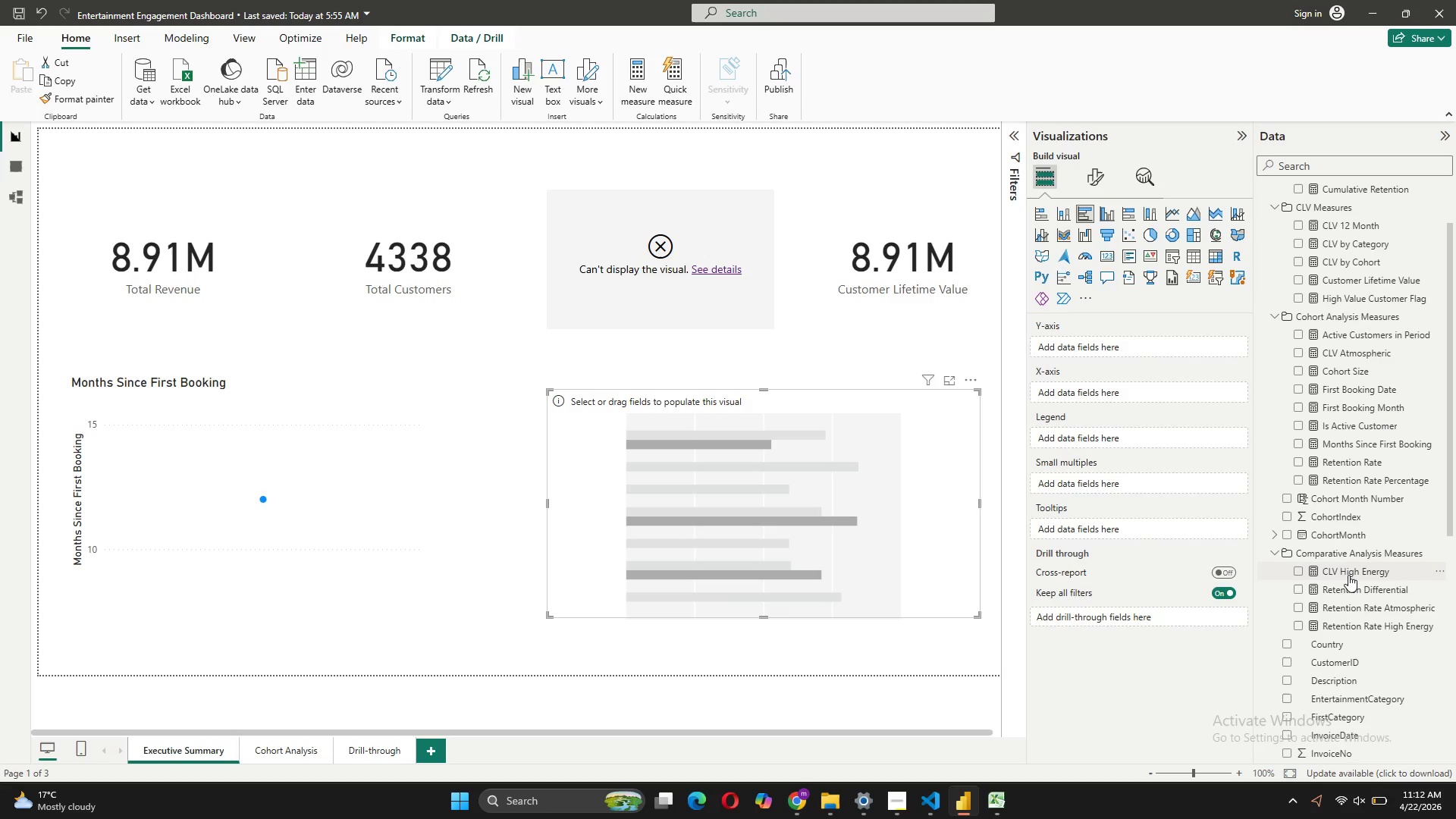 
left_click_drag(start_coordinate=[1348, 575], to_coordinate=[1119, 348])
 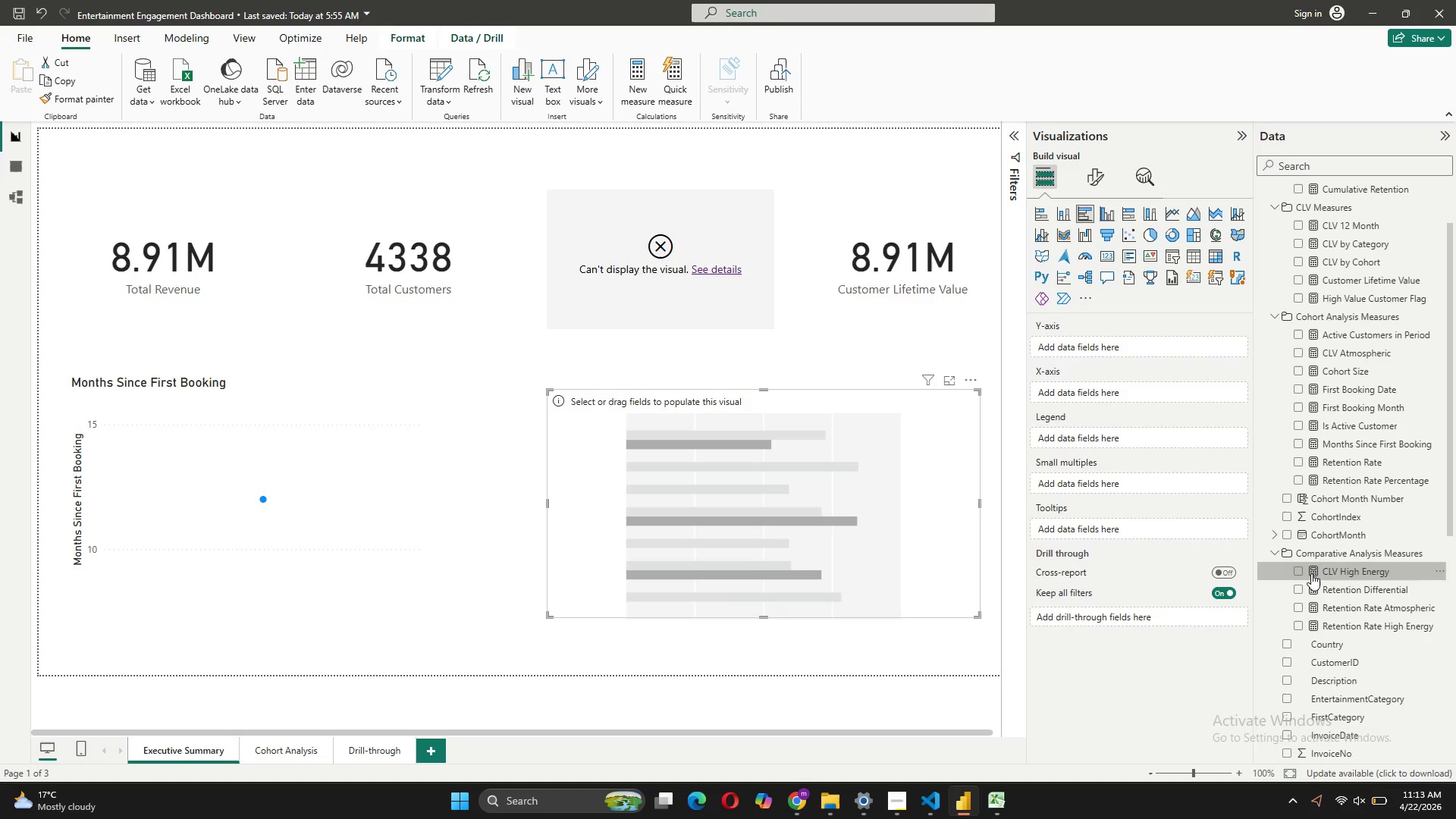 
left_click_drag(start_coordinate=[1330, 566], to_coordinate=[1094, 388])
 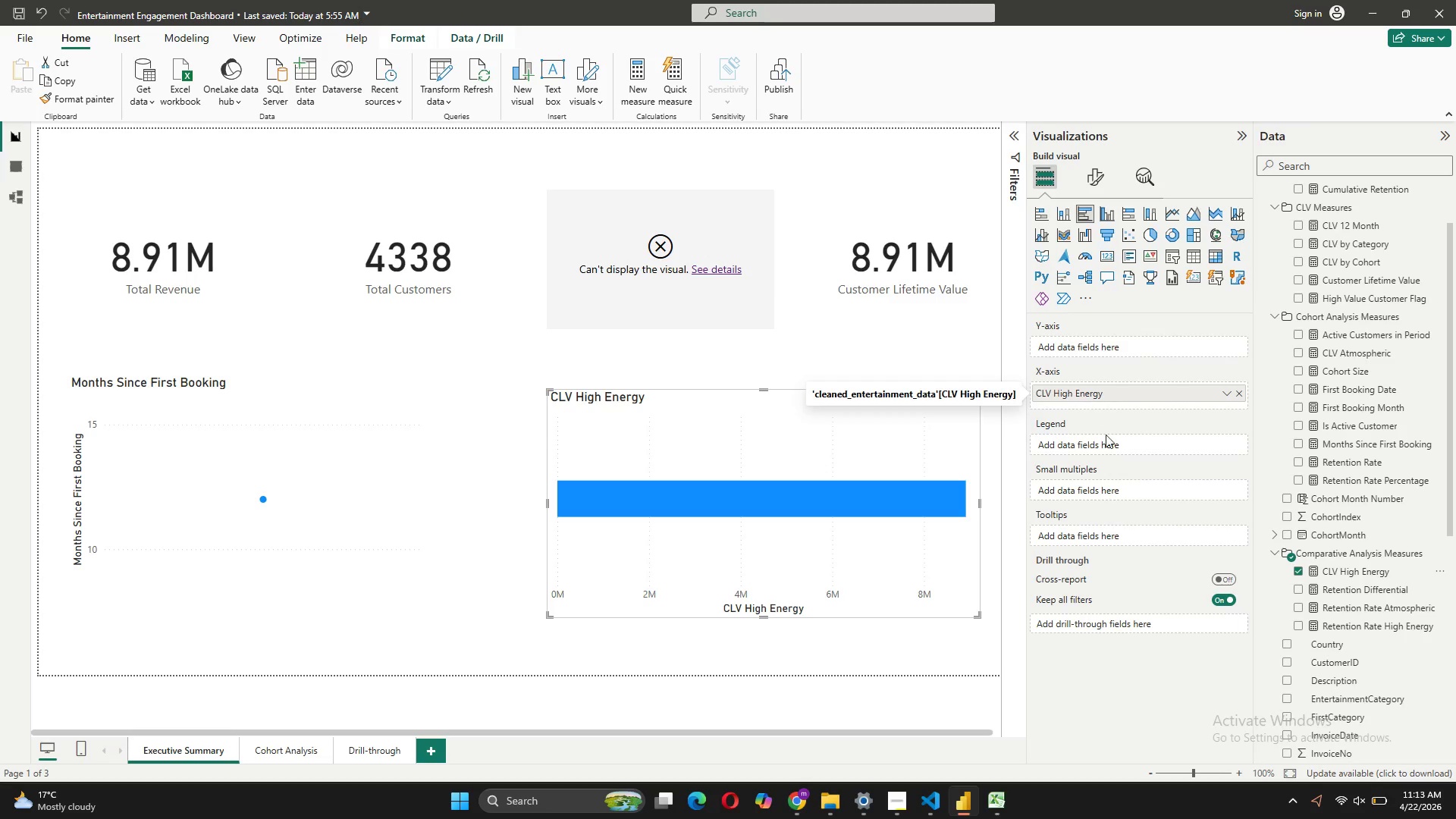 
wait(8.39)
 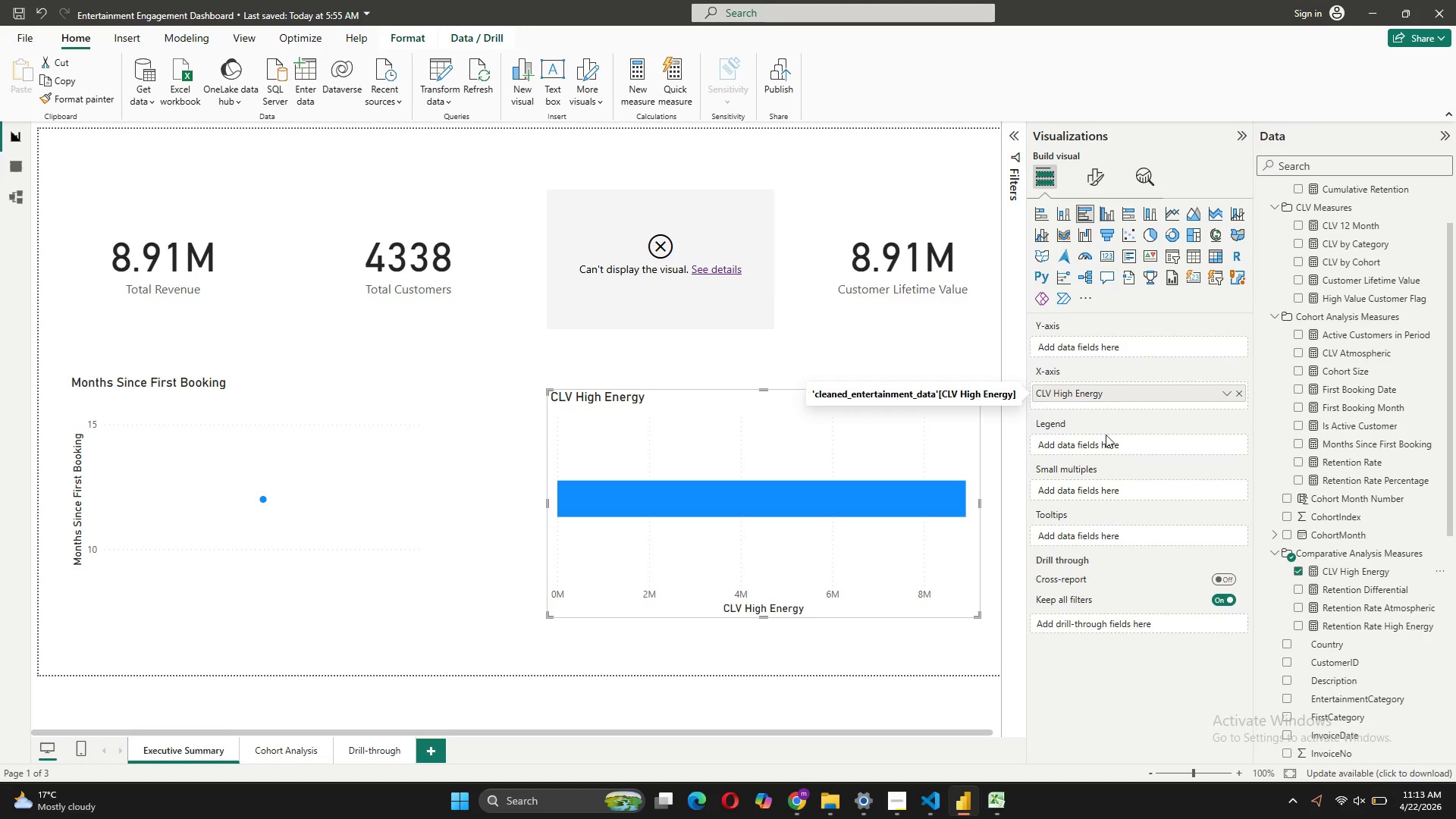 
left_click_drag(start_coordinate=[1314, 353], to_coordinate=[1082, 349])
 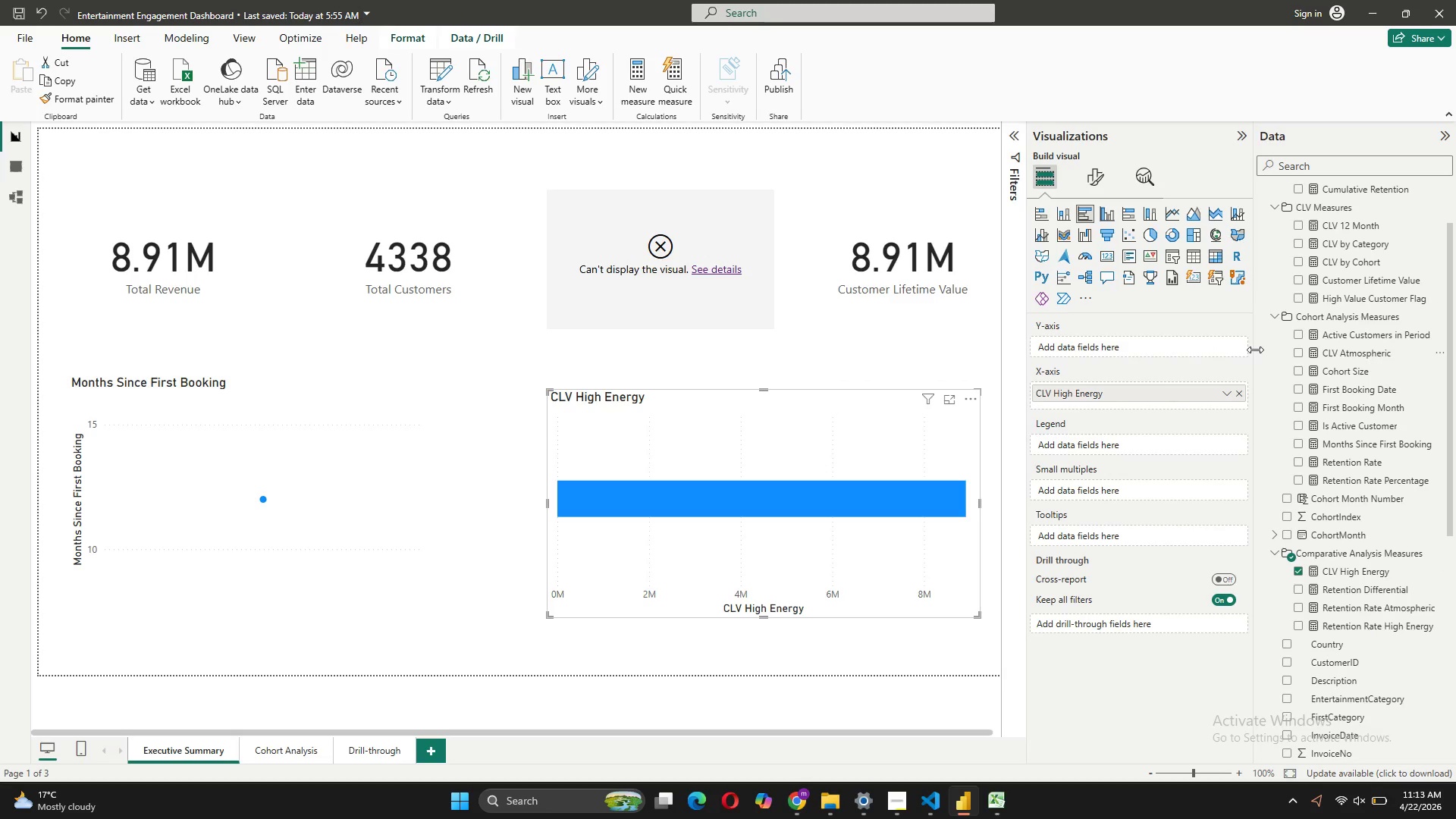 
left_click_drag(start_coordinate=[1345, 347], to_coordinate=[1106, 340])
 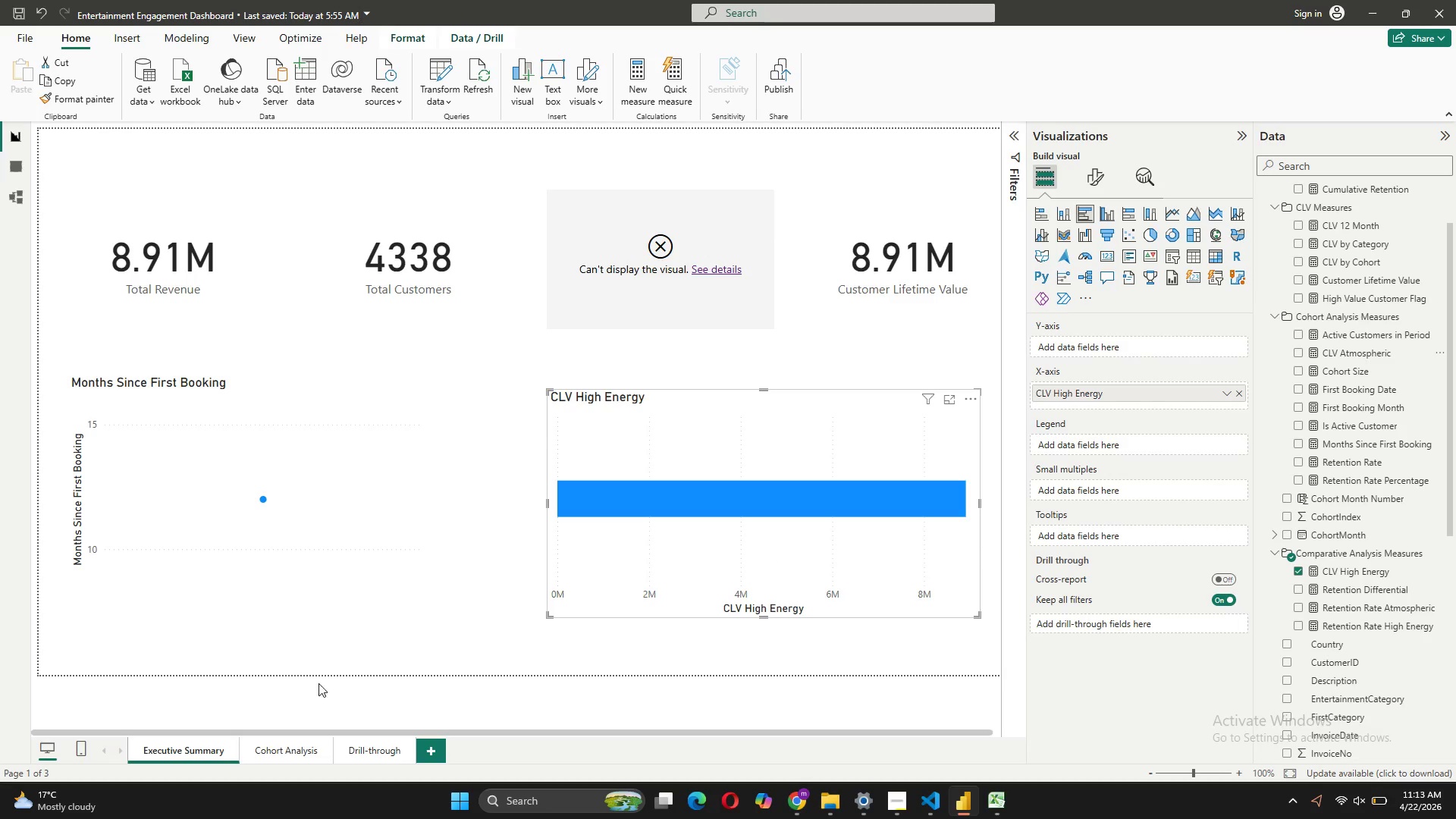 
wait(7.95)
 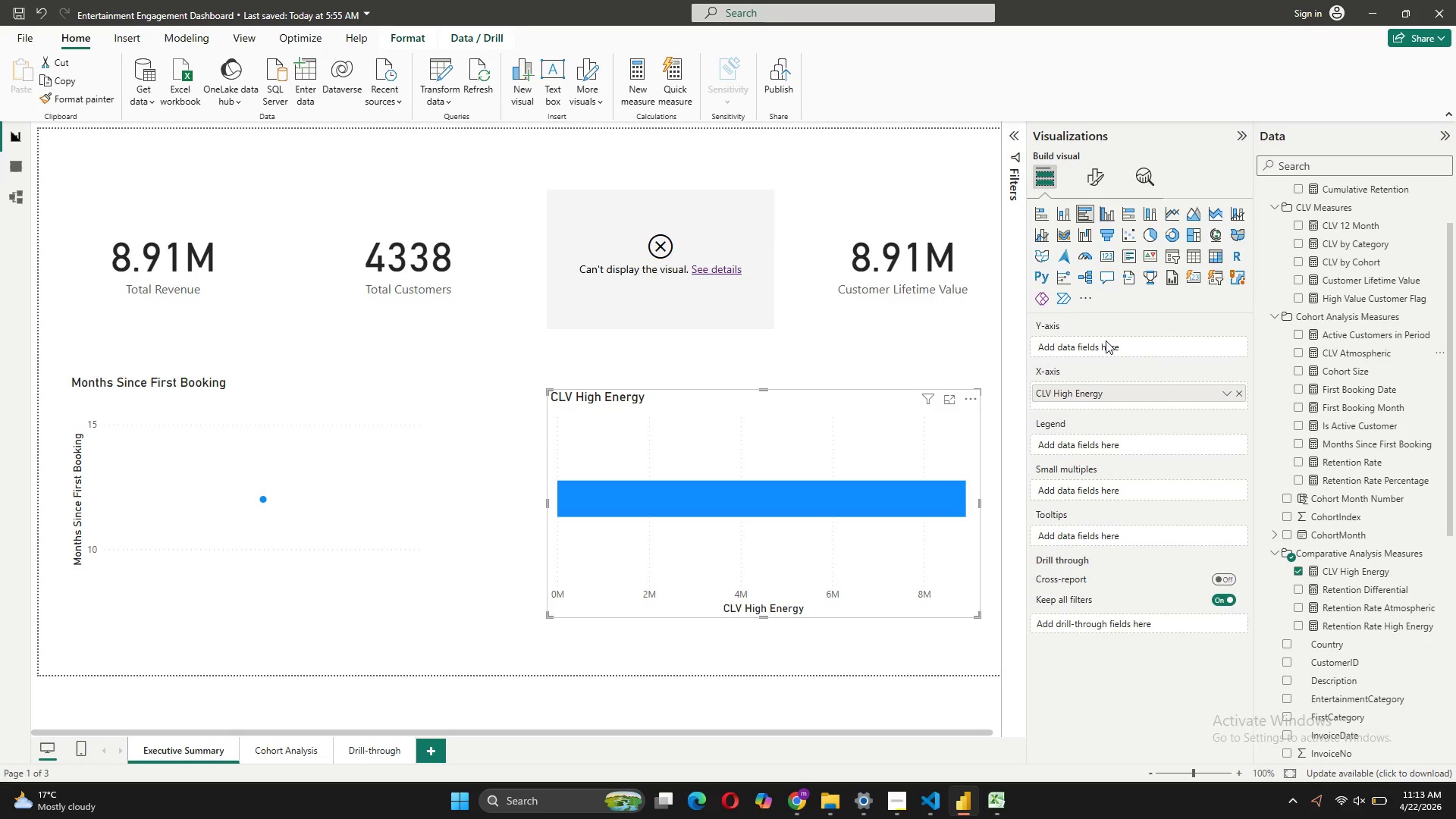 
left_click([290, 761])
 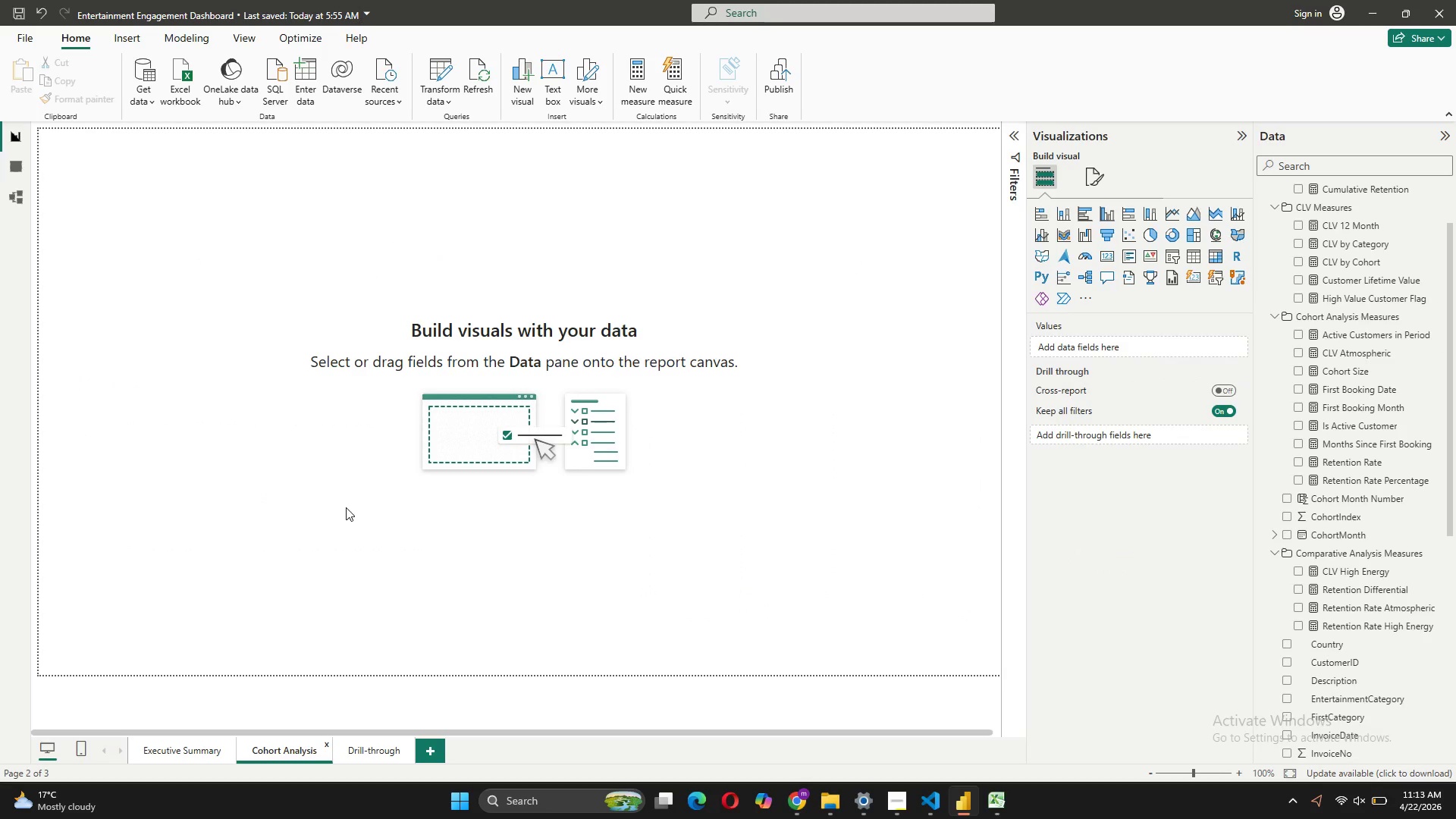 
wait(9.83)
 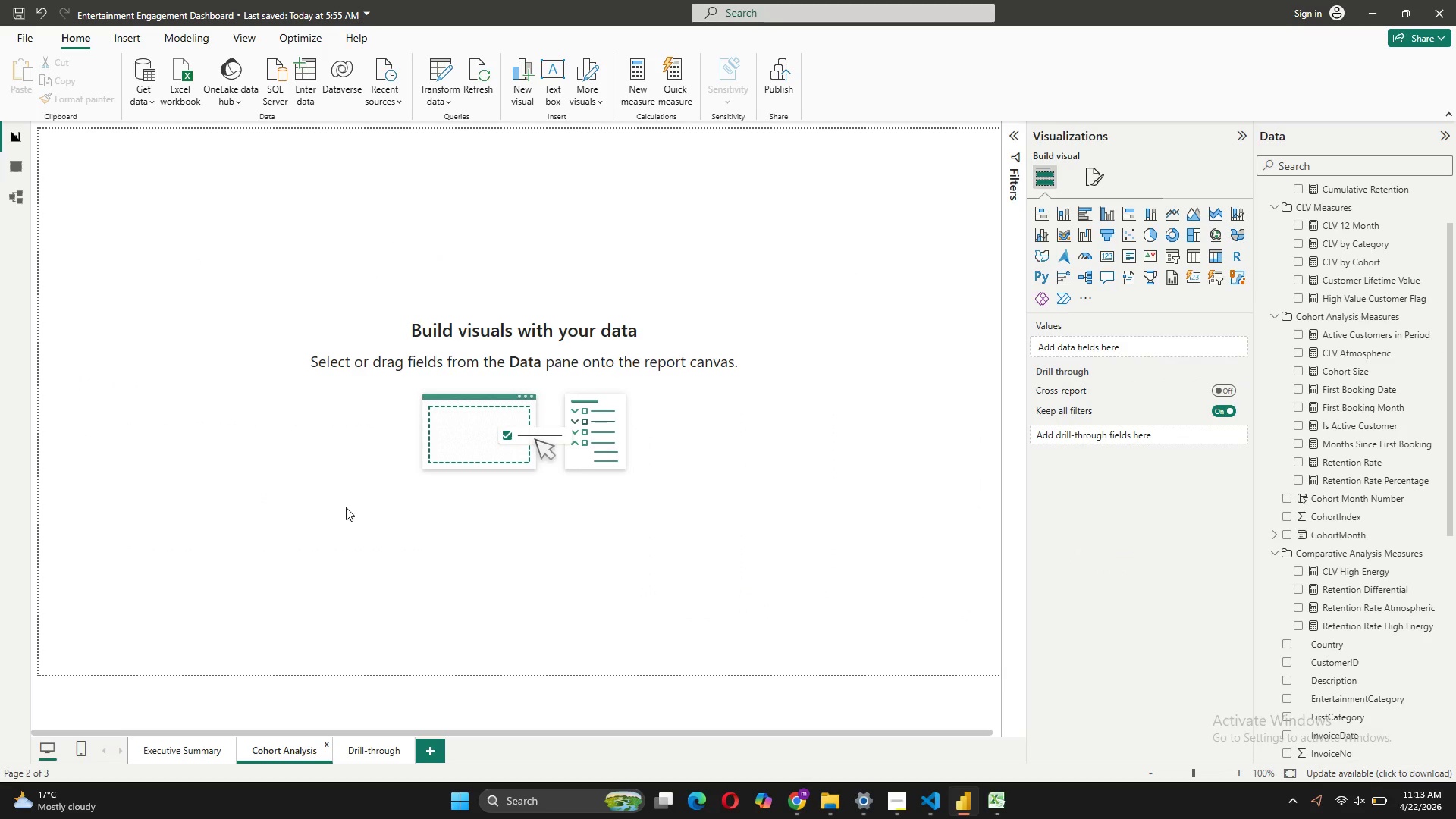 
left_click([1222, 256])
 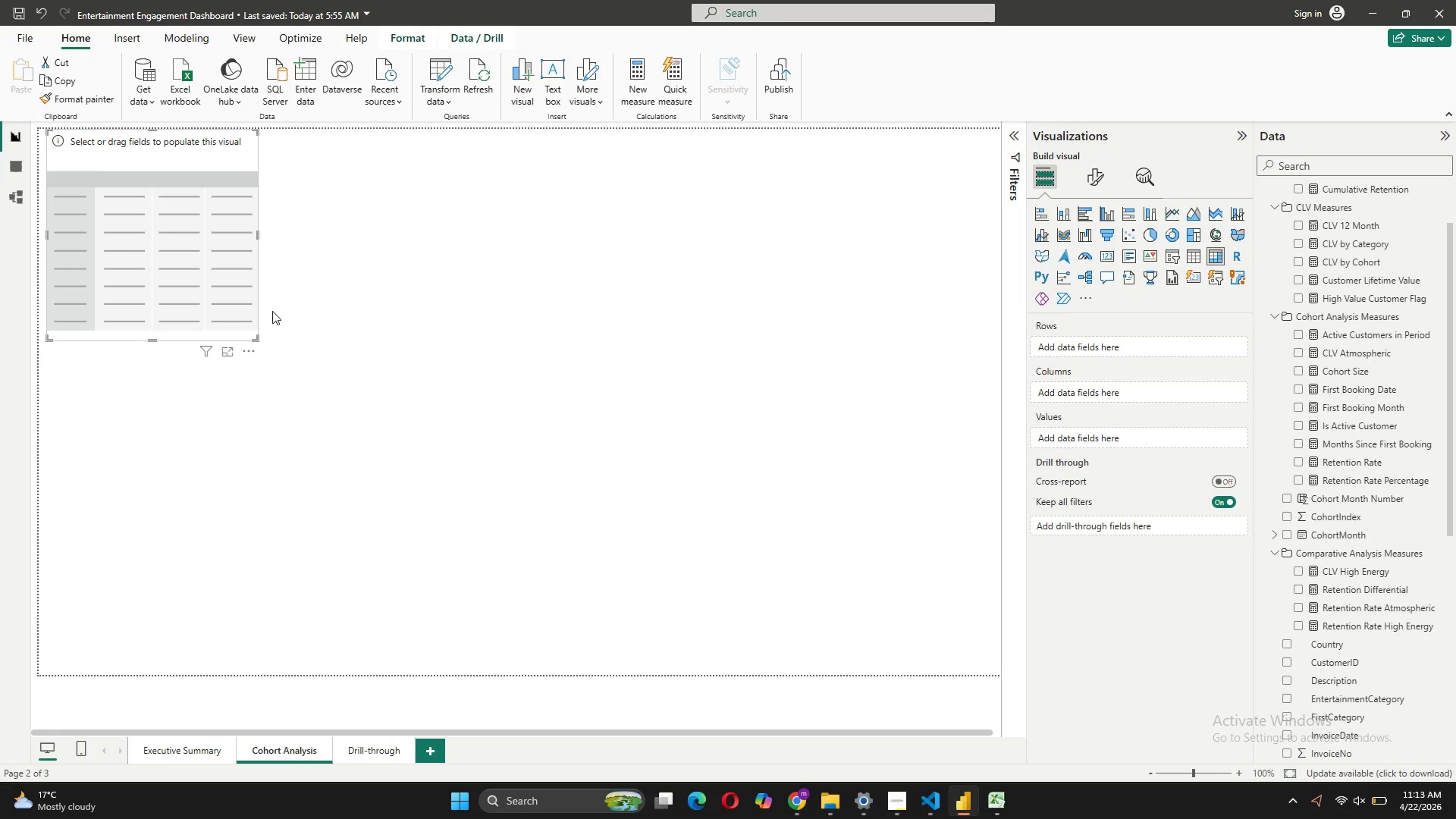 
wait(7.78)
 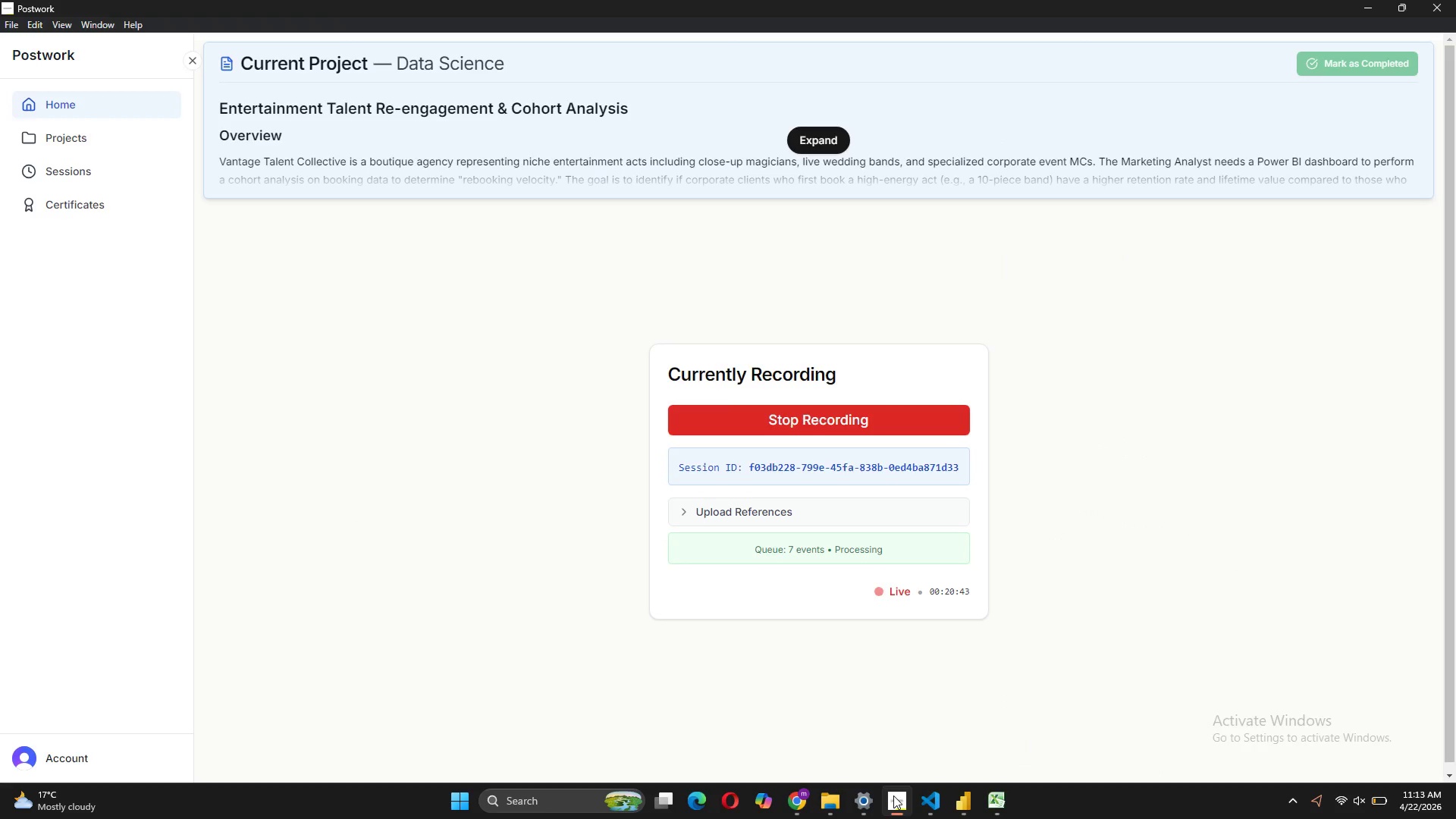 
left_click_drag(start_coordinate=[257, 231], to_coordinate=[516, 268])
 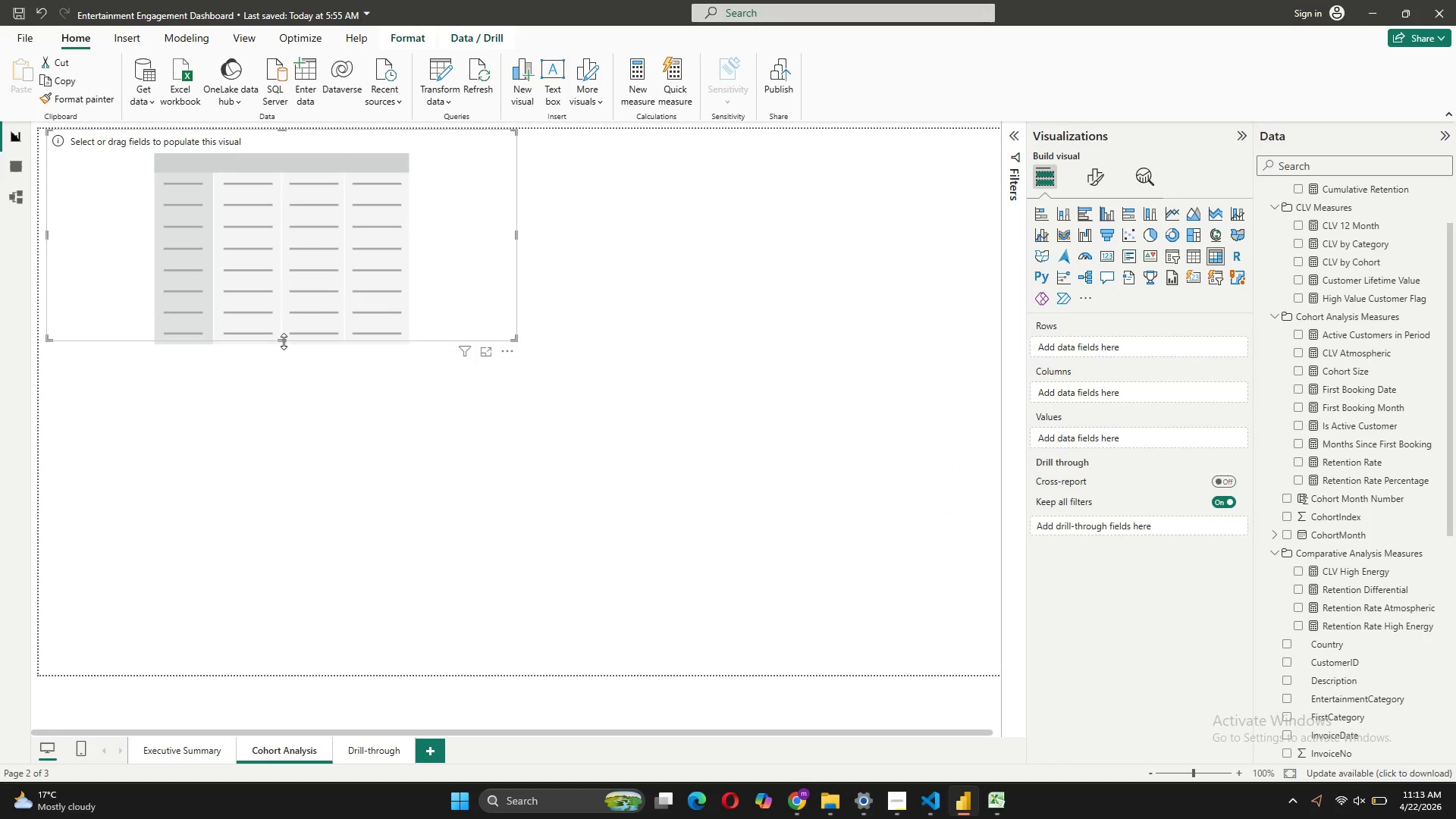 
left_click_drag(start_coordinate=[284, 341], to_coordinate=[284, 443])
 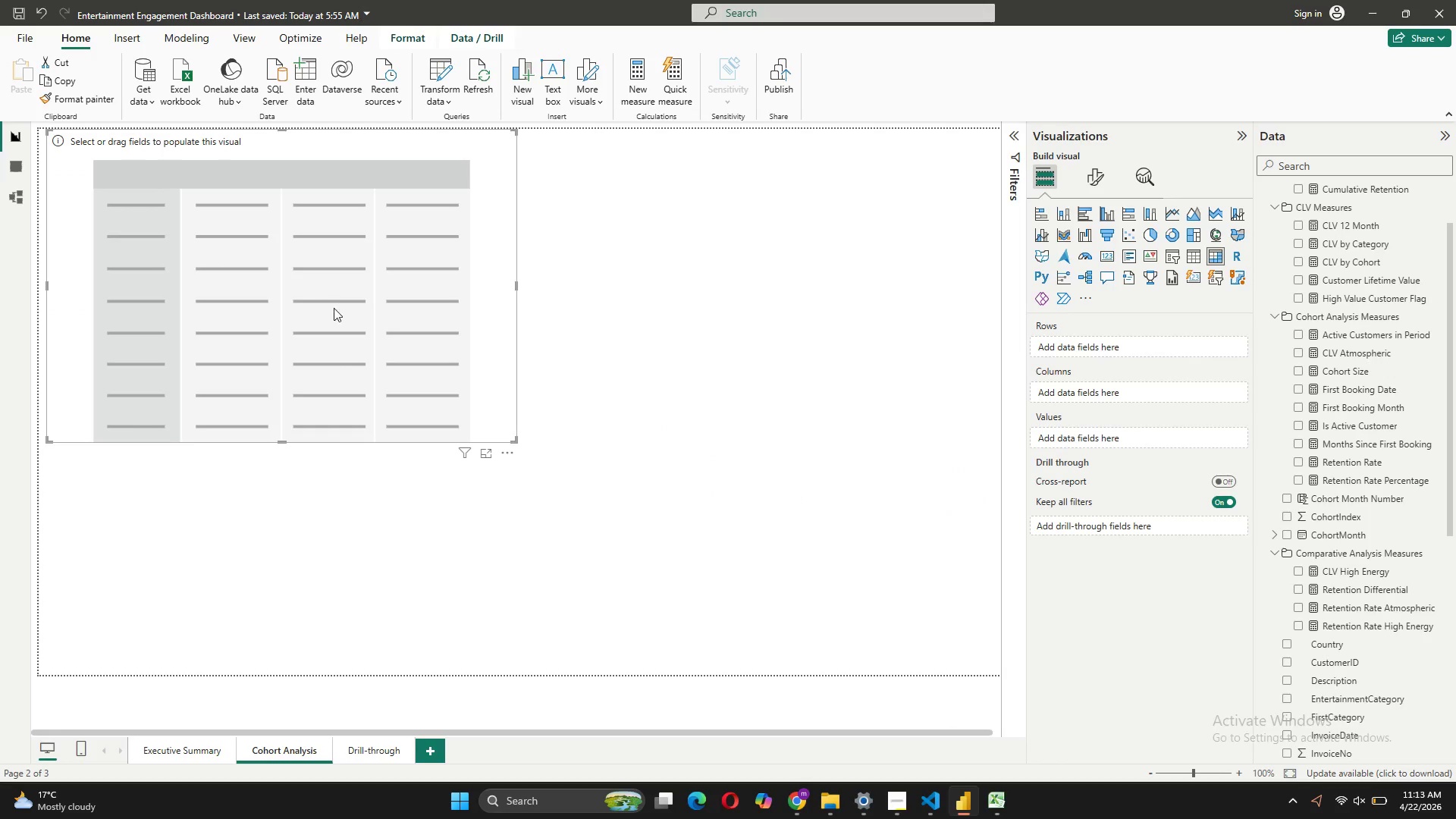 
left_click_drag(start_coordinate=[328, 282], to_coordinate=[344, 328])
 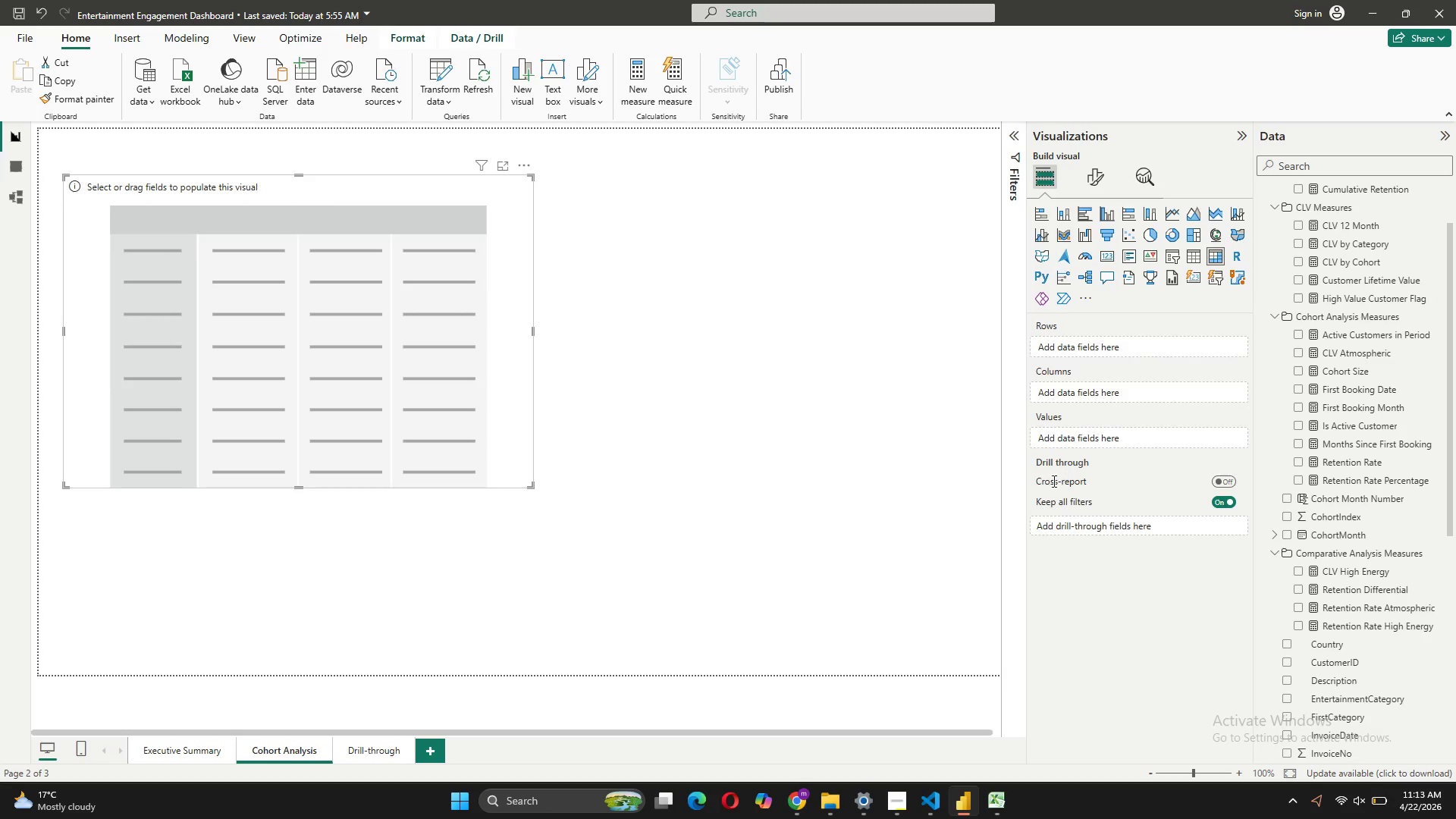 
scroll: coordinate [1378, 601], scroll_direction: down, amount: 4.0
 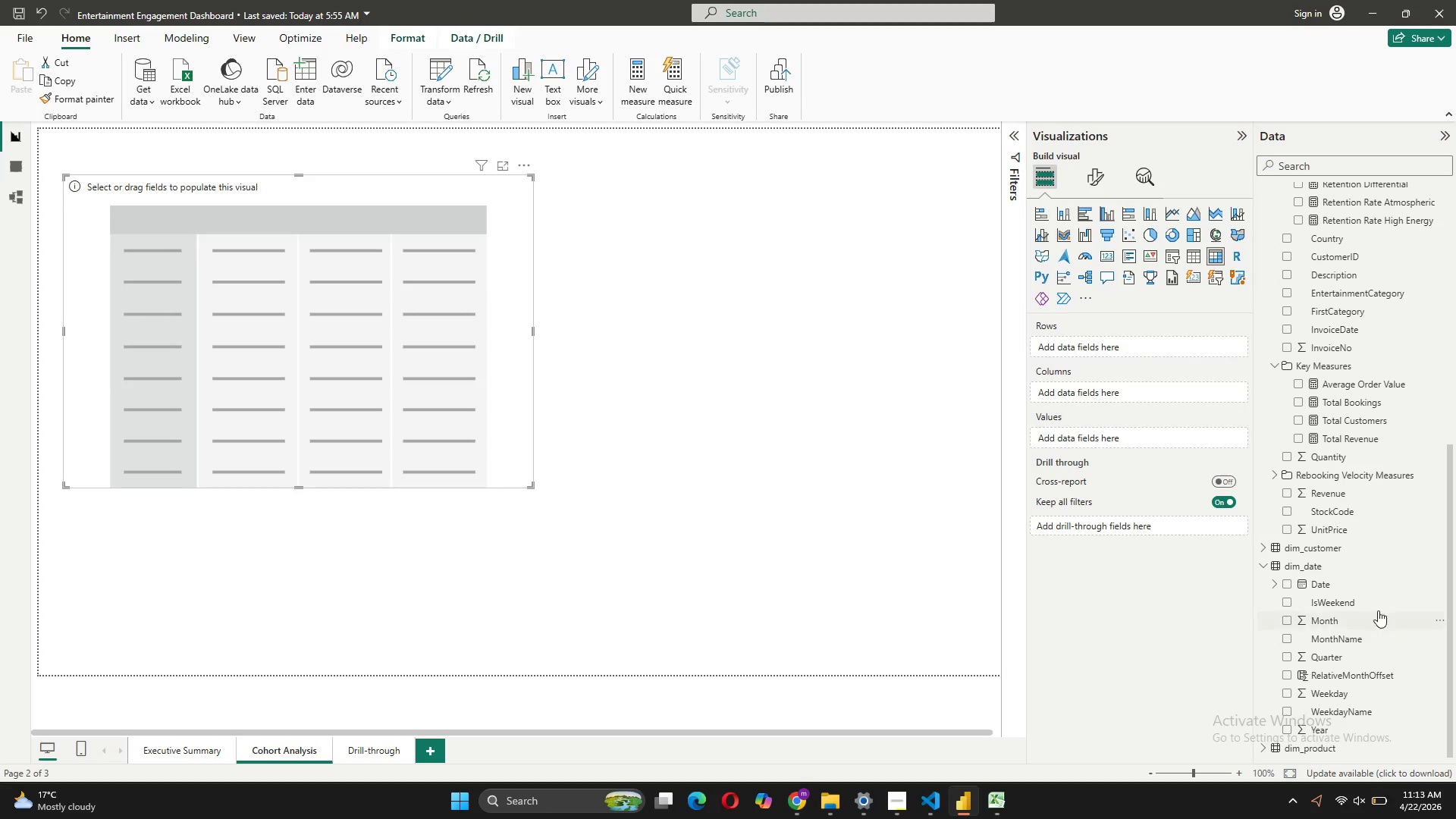 
wait(6.49)
 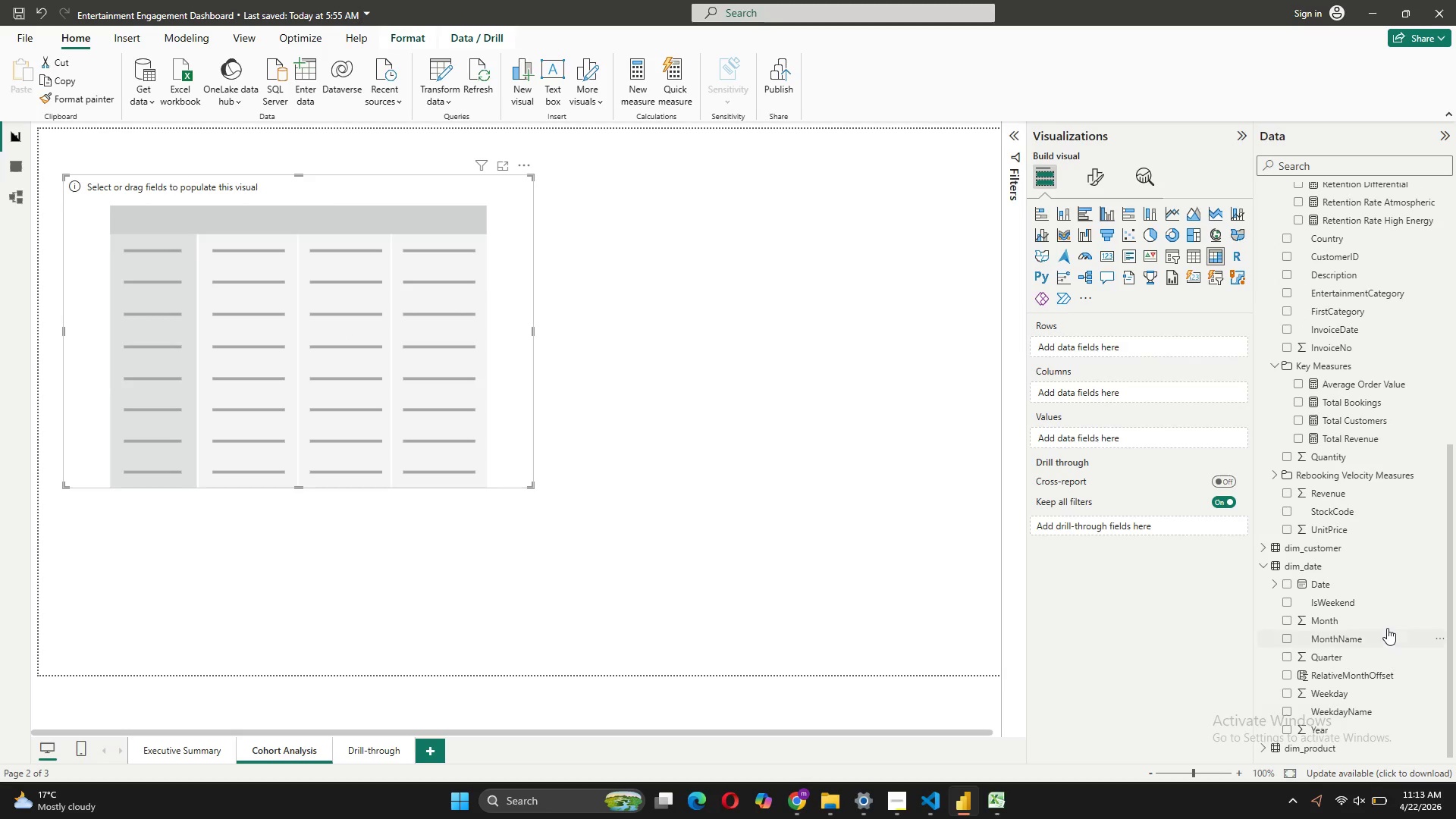 
left_click_drag(start_coordinate=[1314, 613], to_coordinate=[1127, 332])
 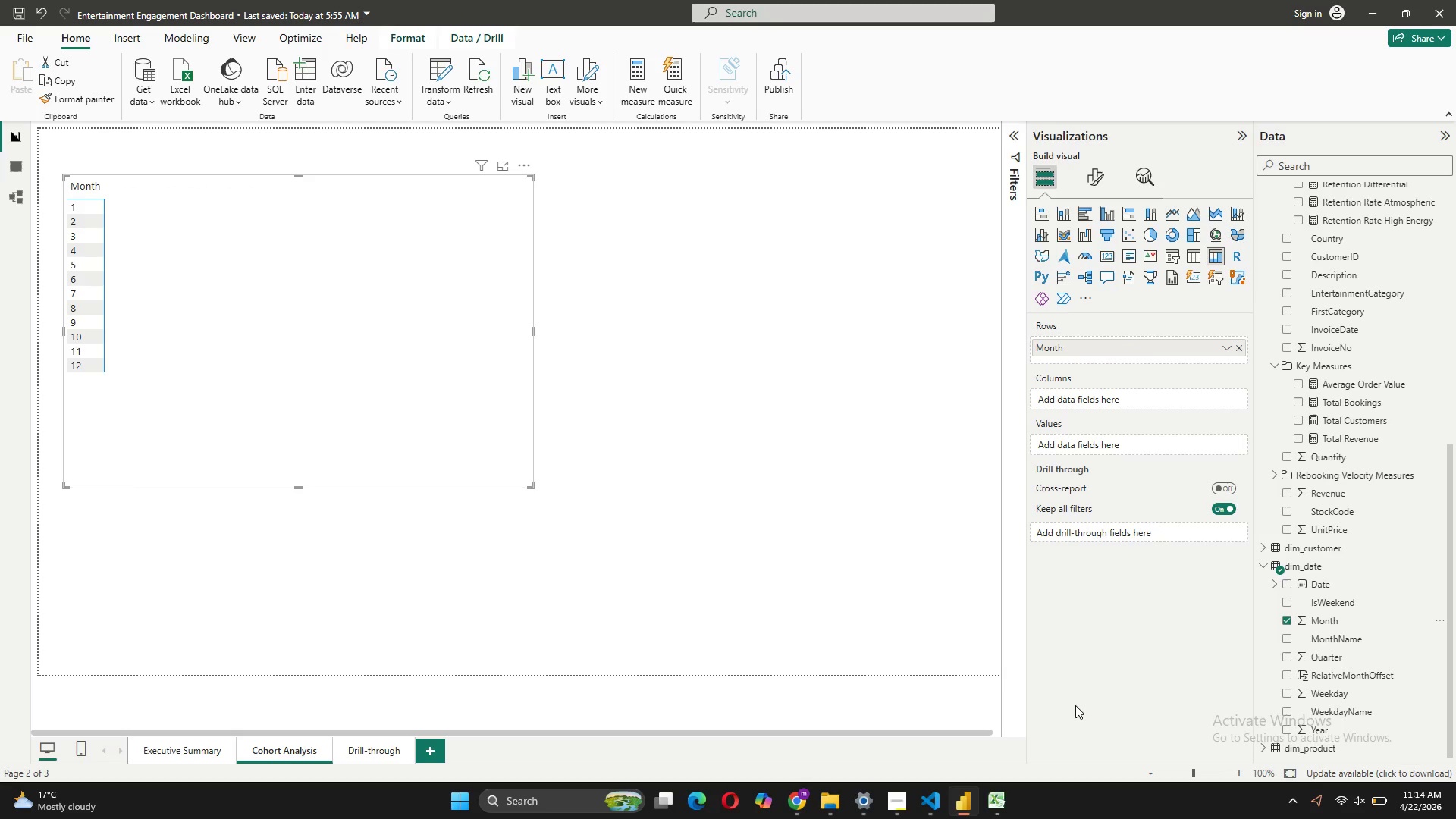 
wait(7.7)
 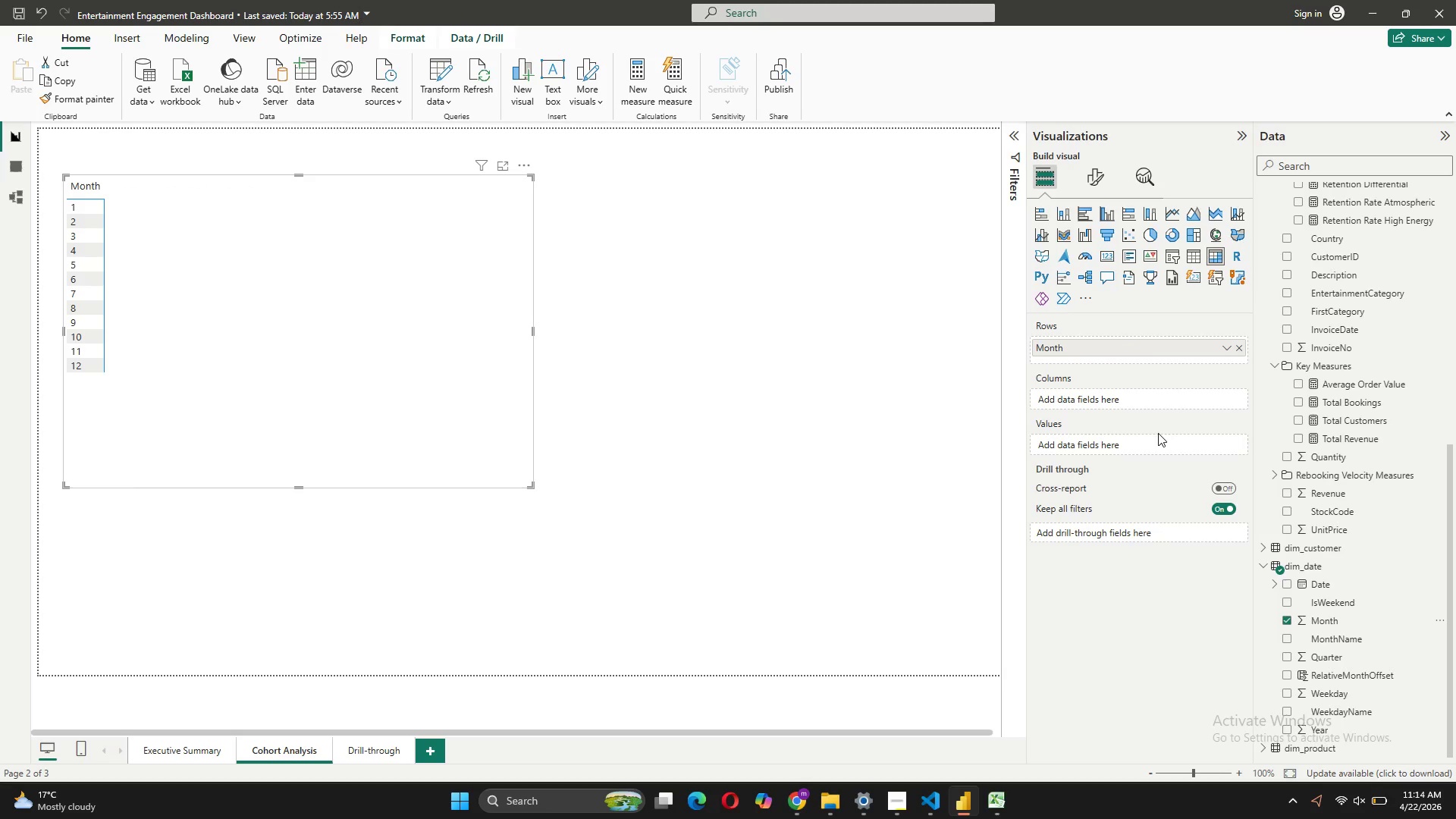 
left_click_drag(start_coordinate=[1310, 678], to_coordinate=[1100, 397])
 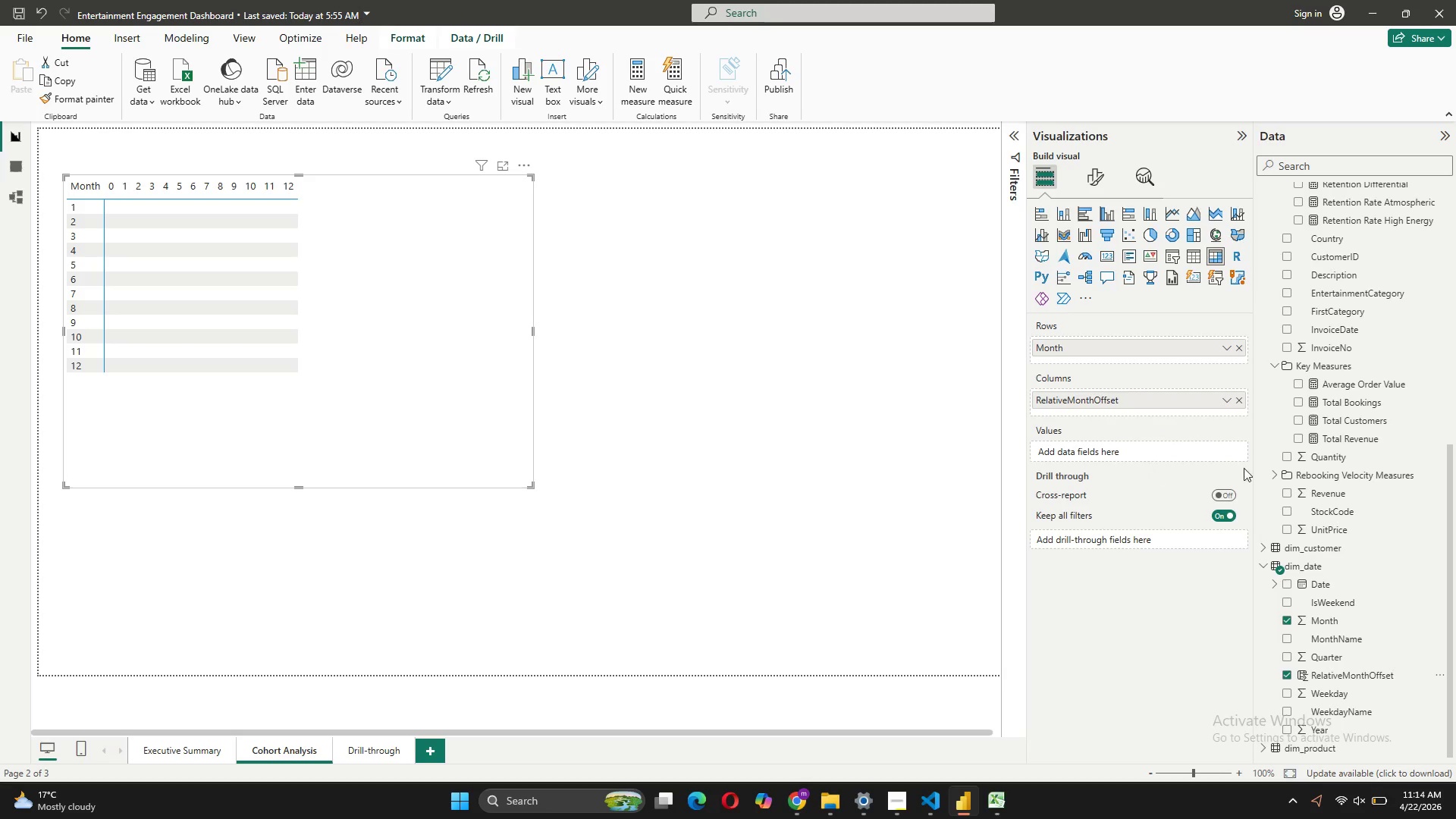 
wait(5.69)
 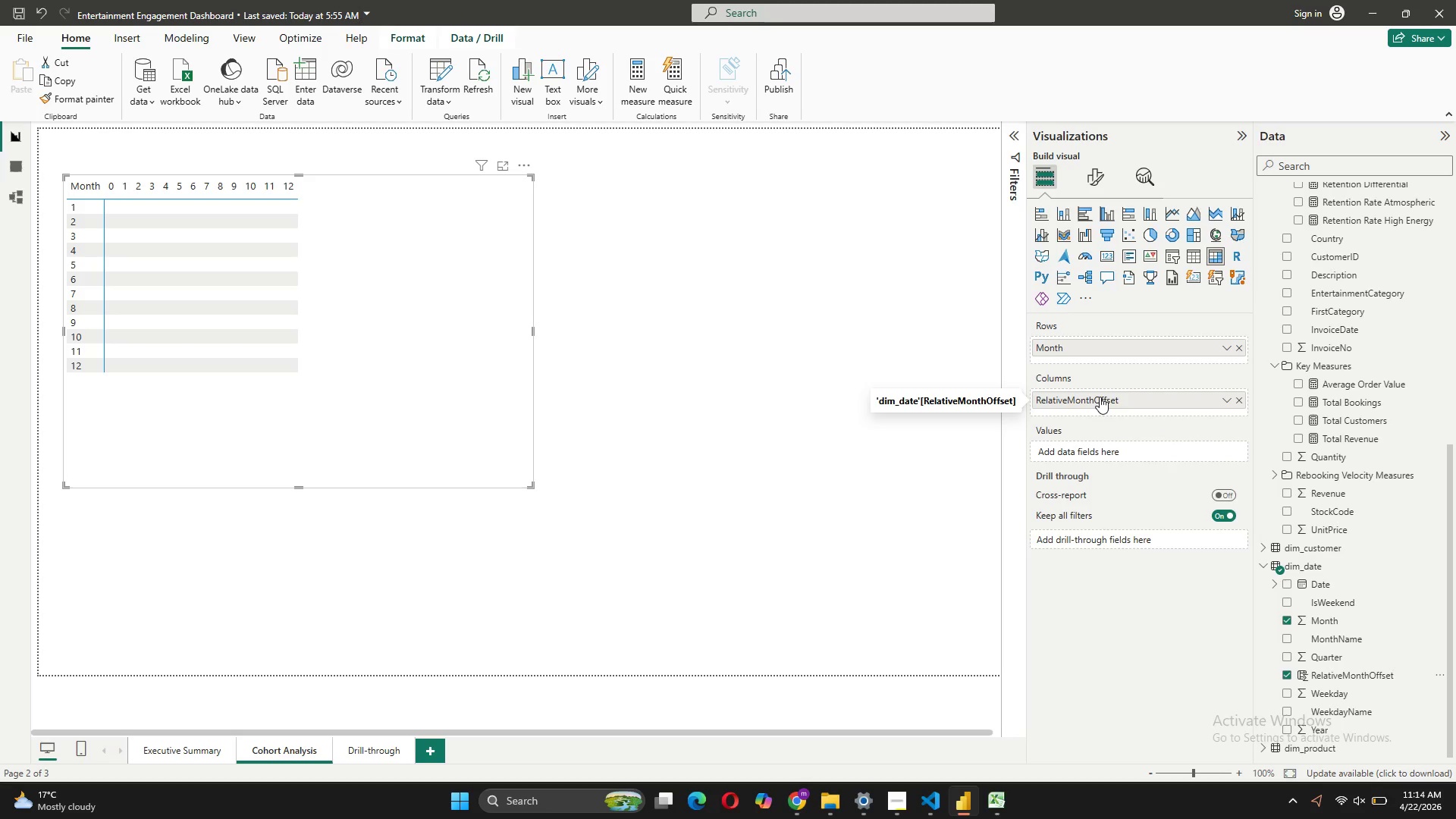 
scroll: coordinate [1361, 402], scroll_direction: up, amount: 5.0
 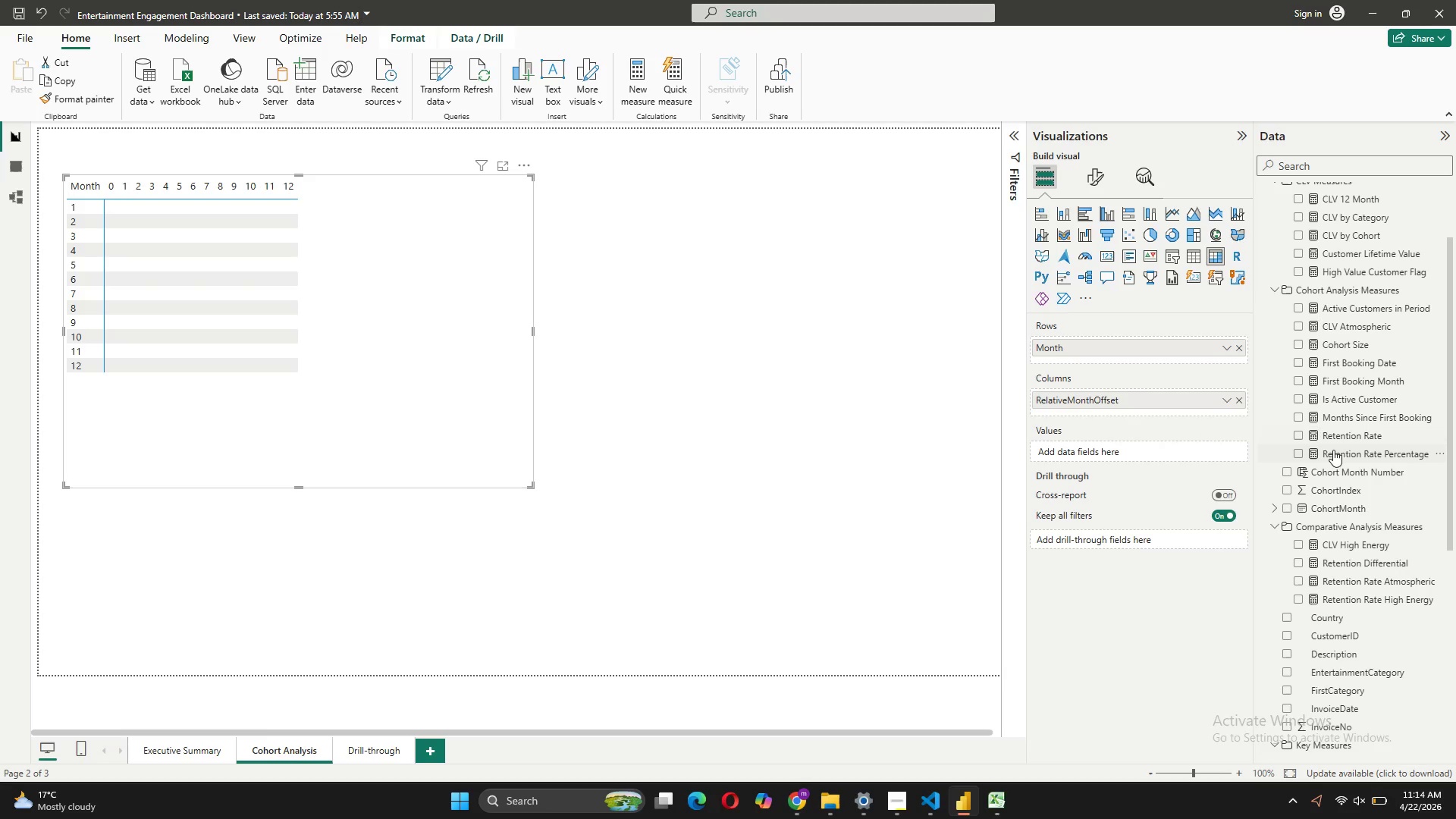 
left_click_drag(start_coordinate=[1332, 450], to_coordinate=[1110, 446])
 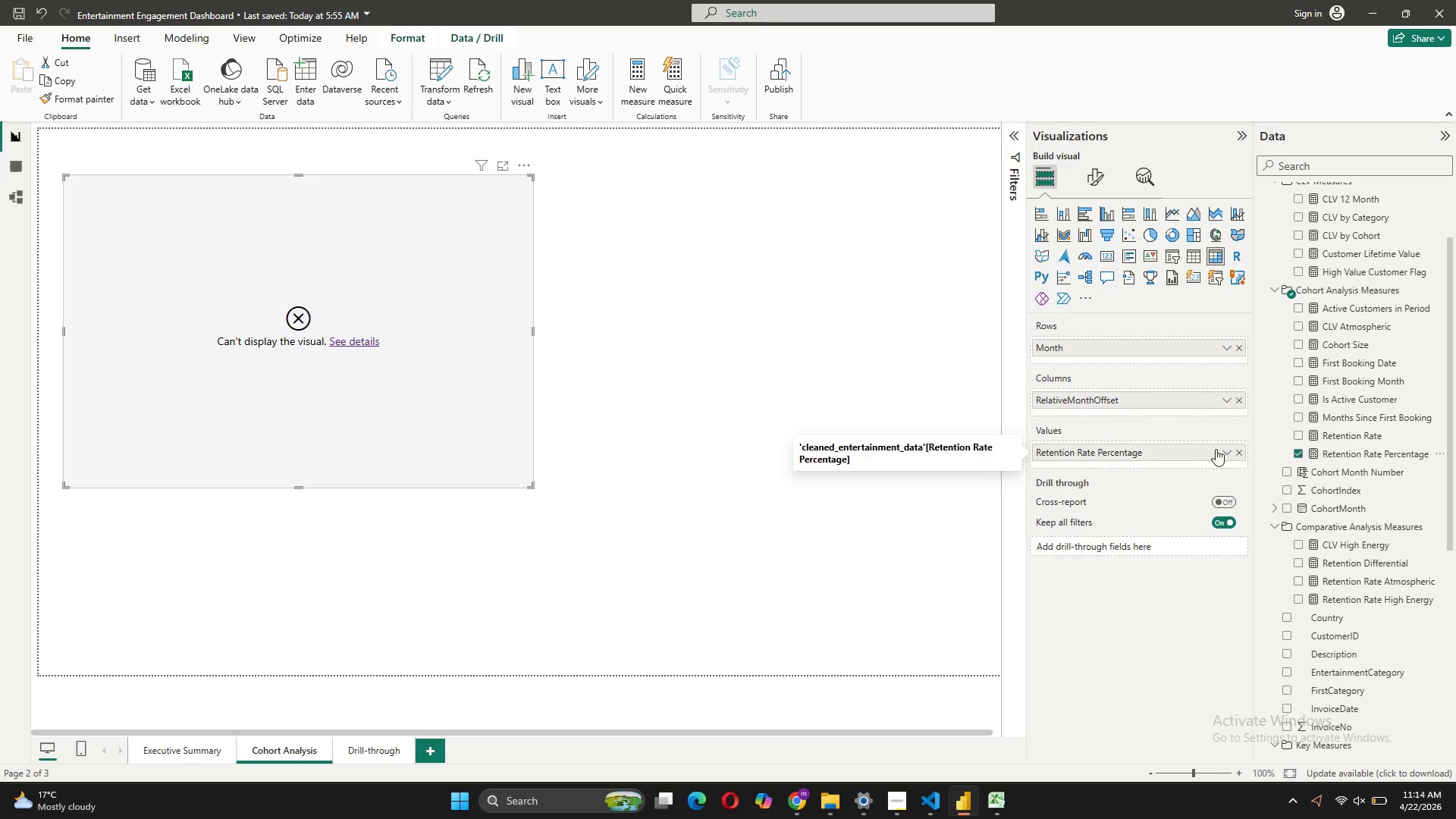 
left_click([354, 341])
 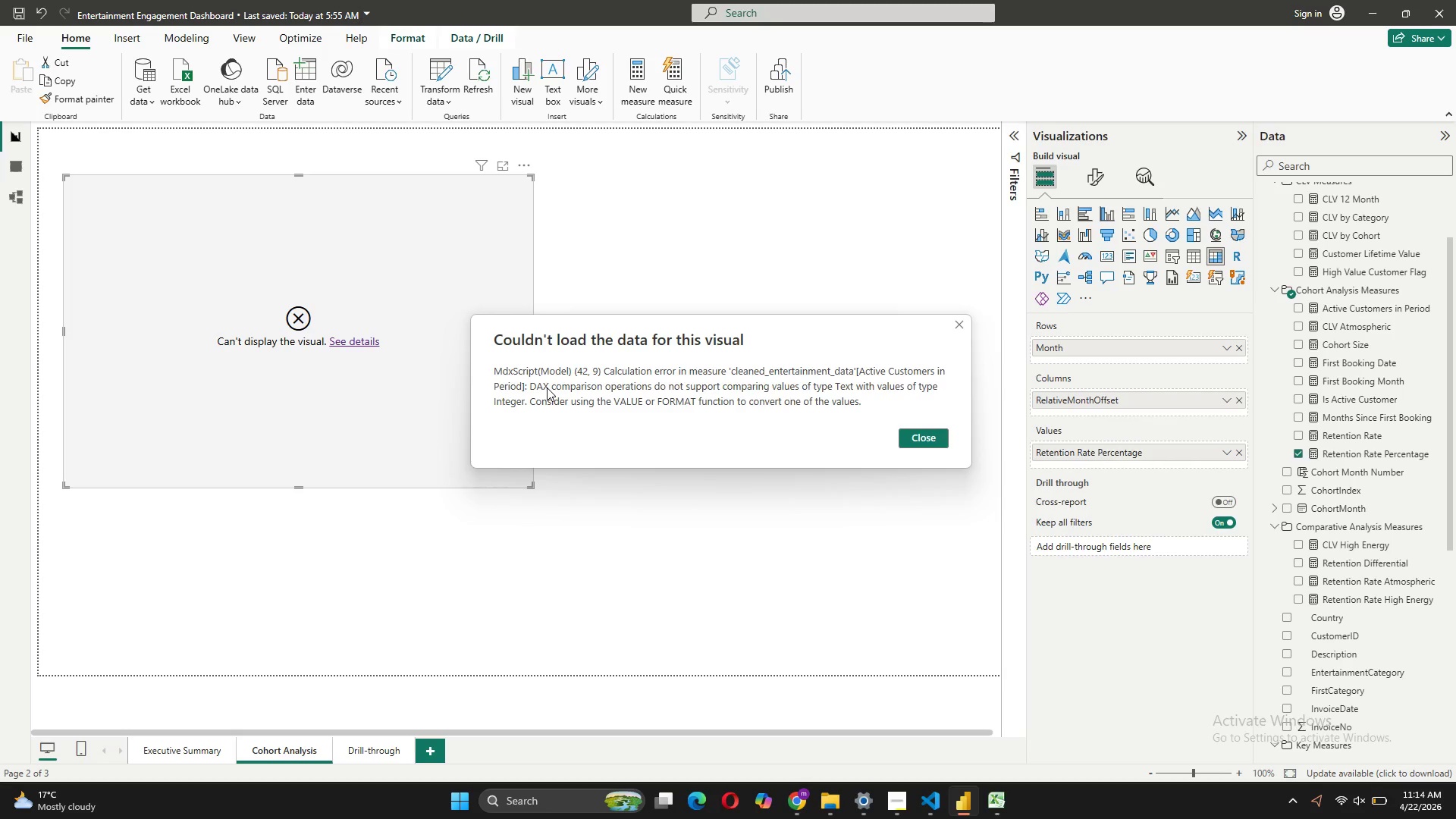 
wait(7.42)
 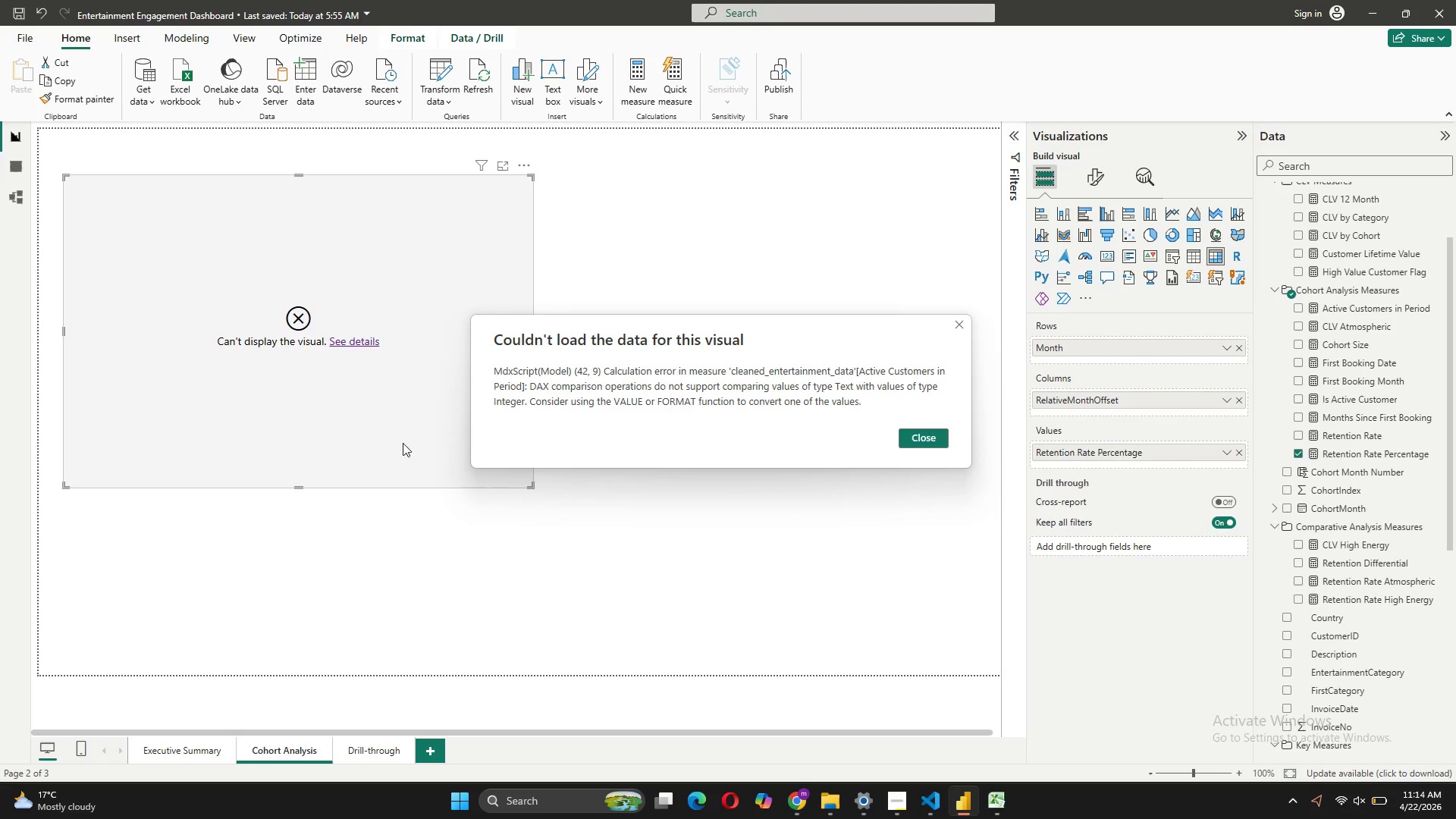 
left_click([915, 440])
 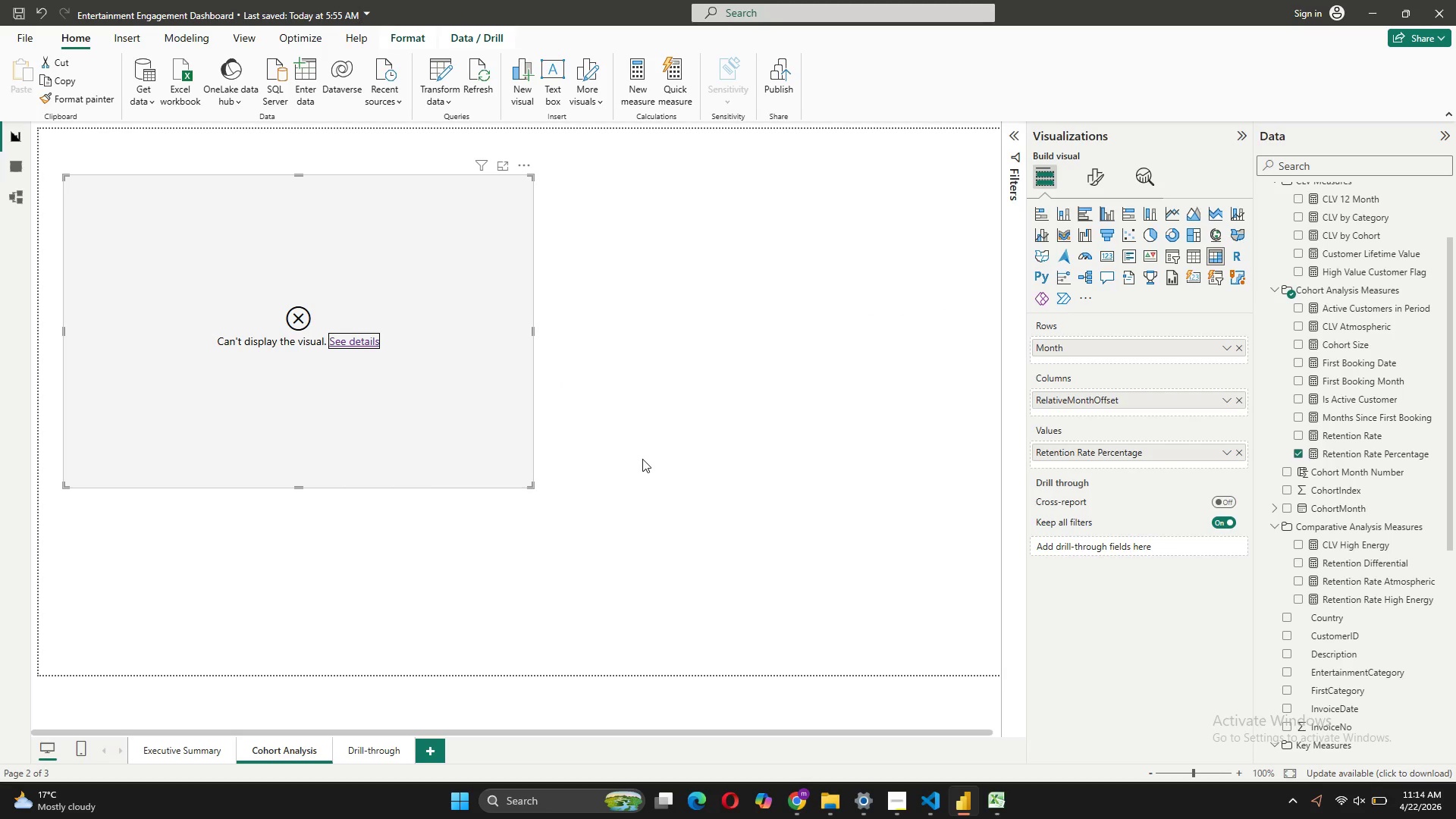 
wait(11.16)
 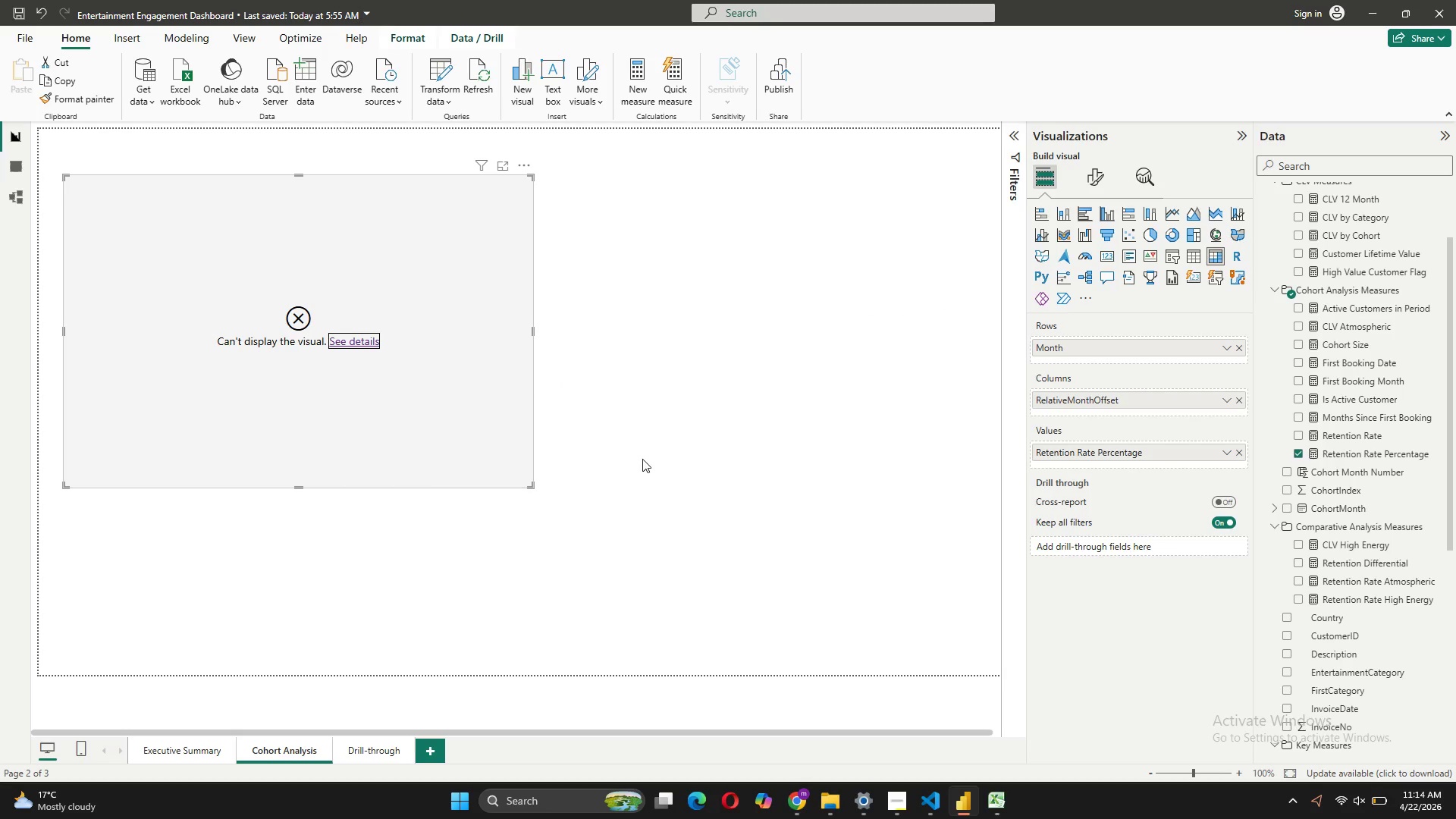 
left_click([162, 753])
 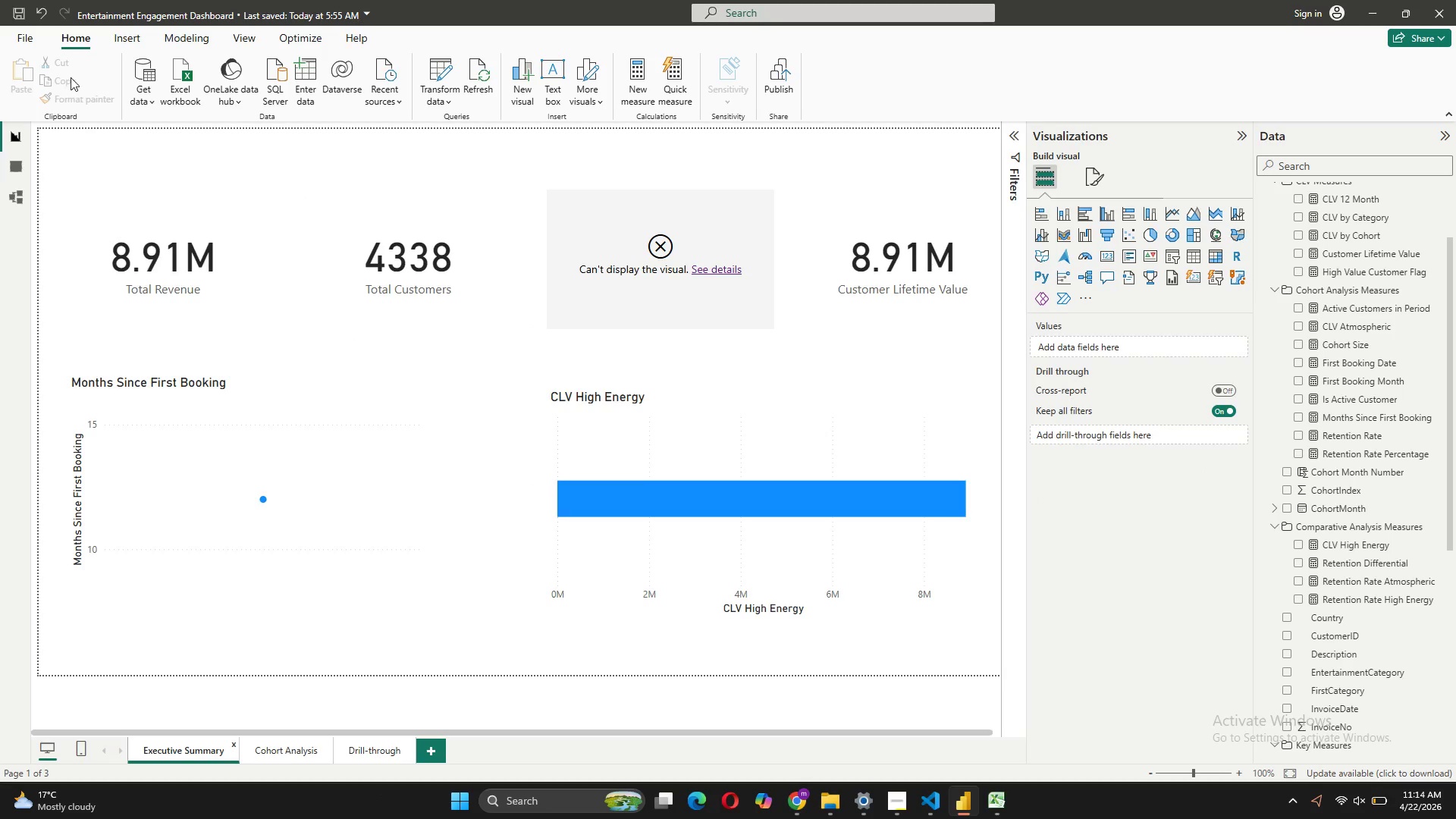 
left_click([19, 30])
 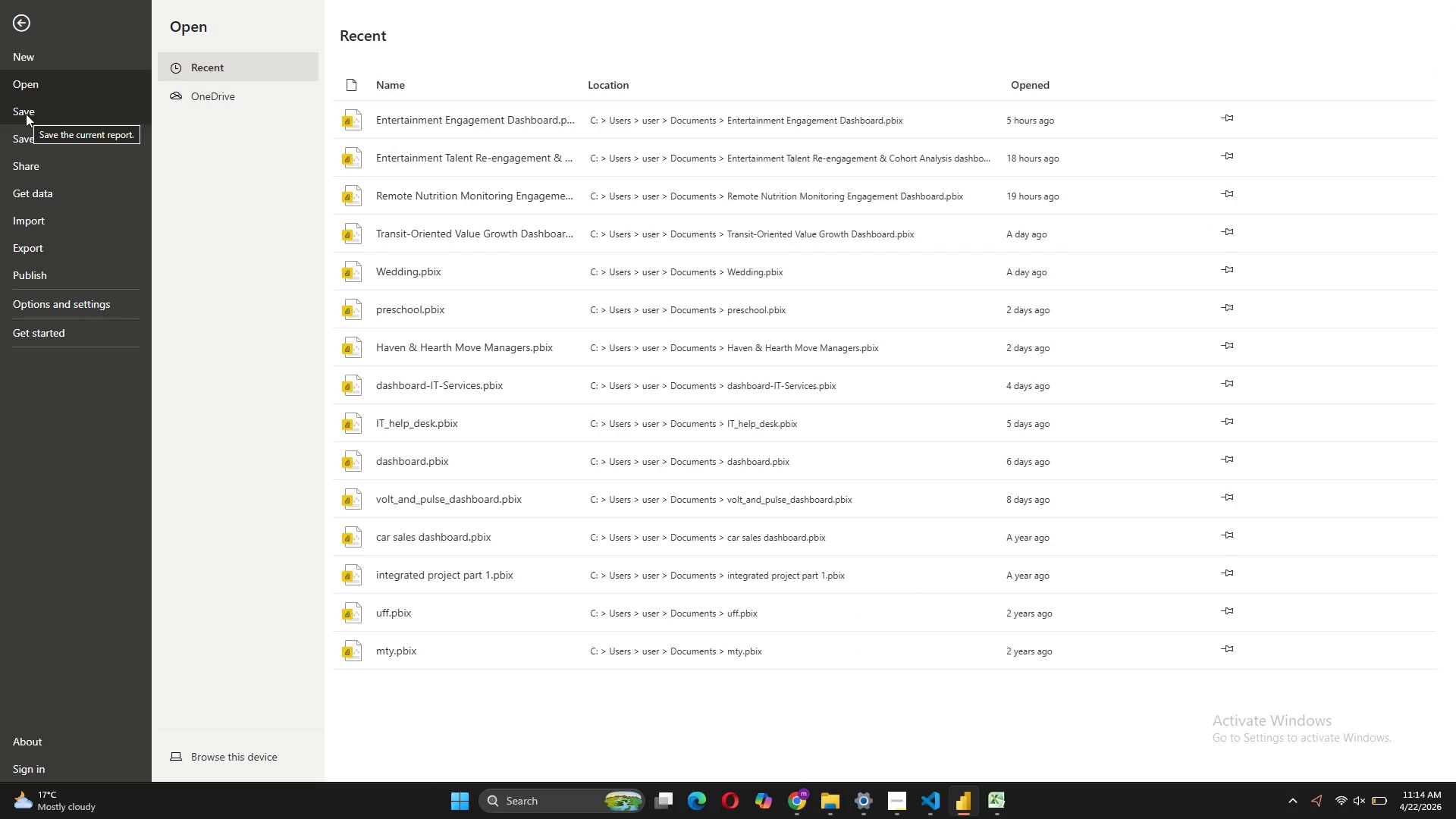 
left_click([26, 114])
 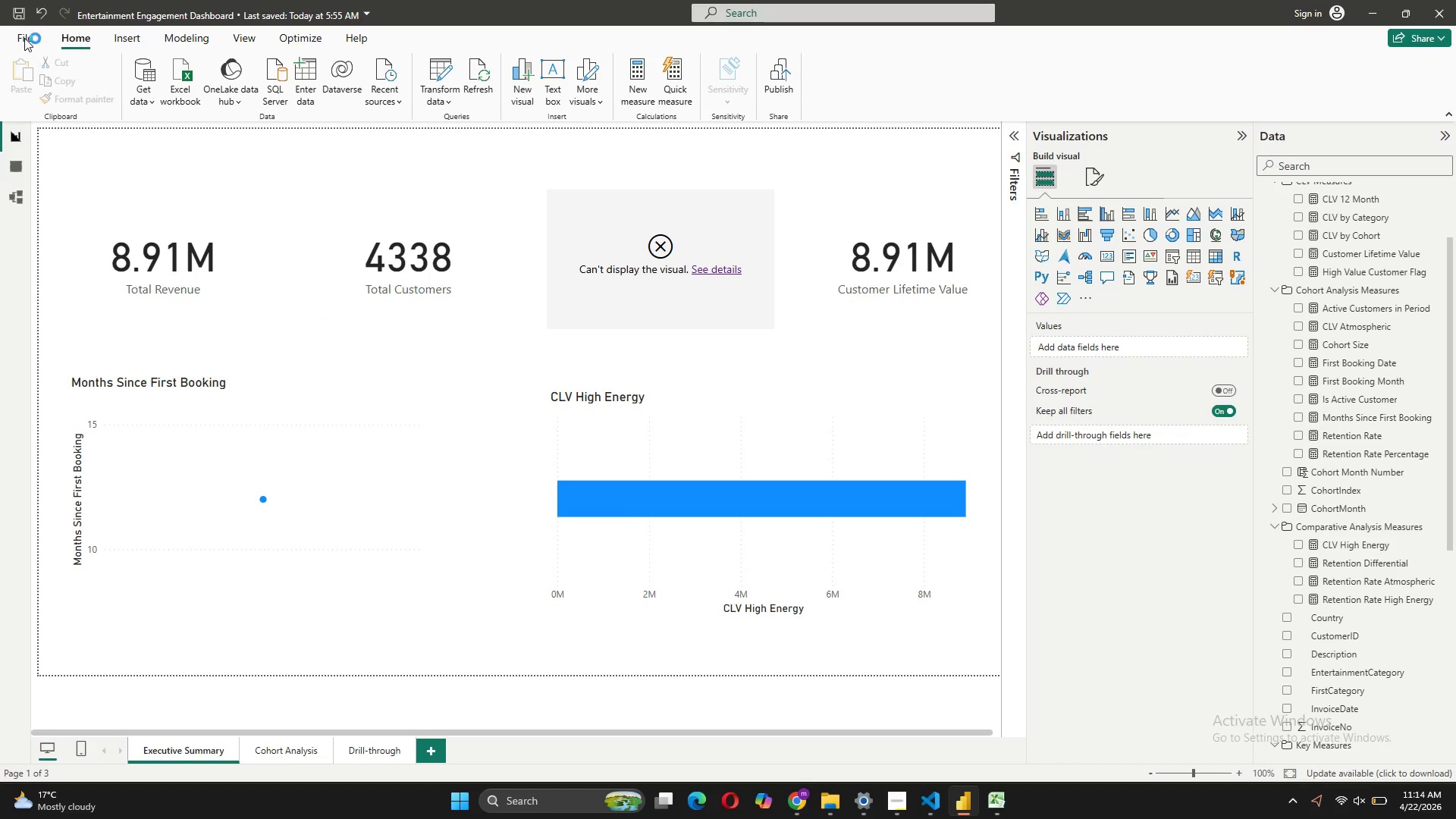 
left_click([24, 38])
 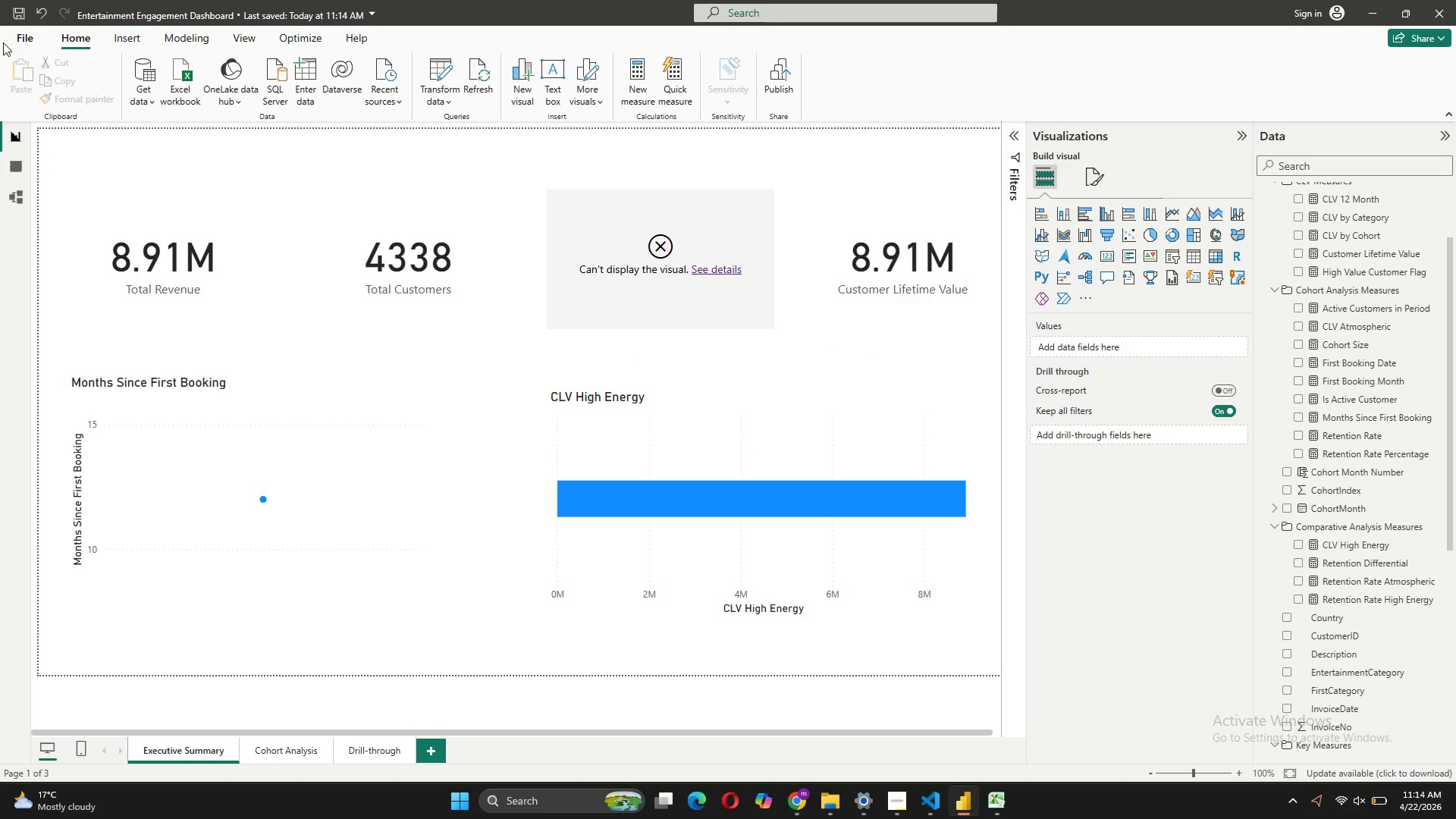 
left_click([17, 34])
 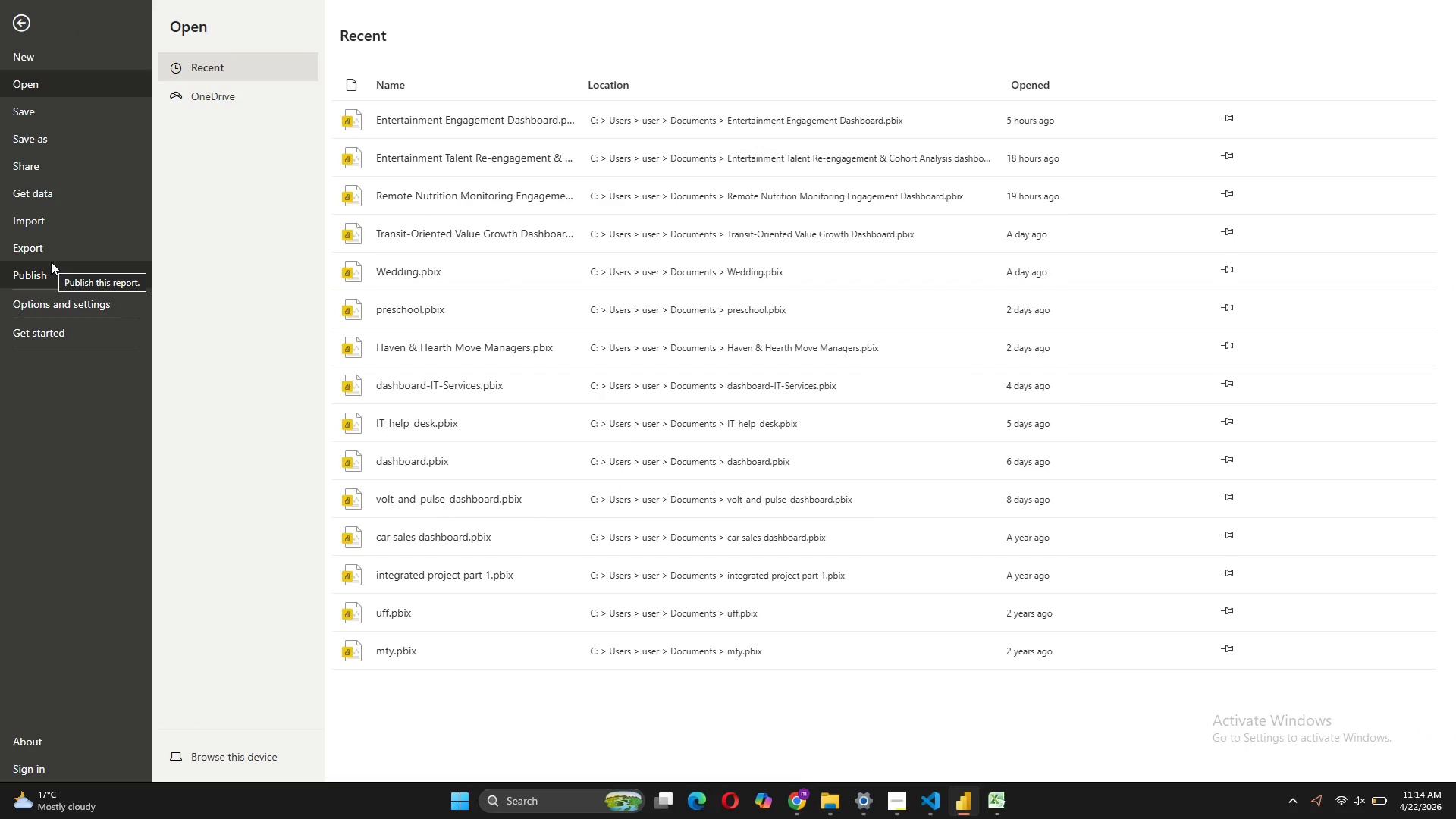 
left_click([52, 250])
 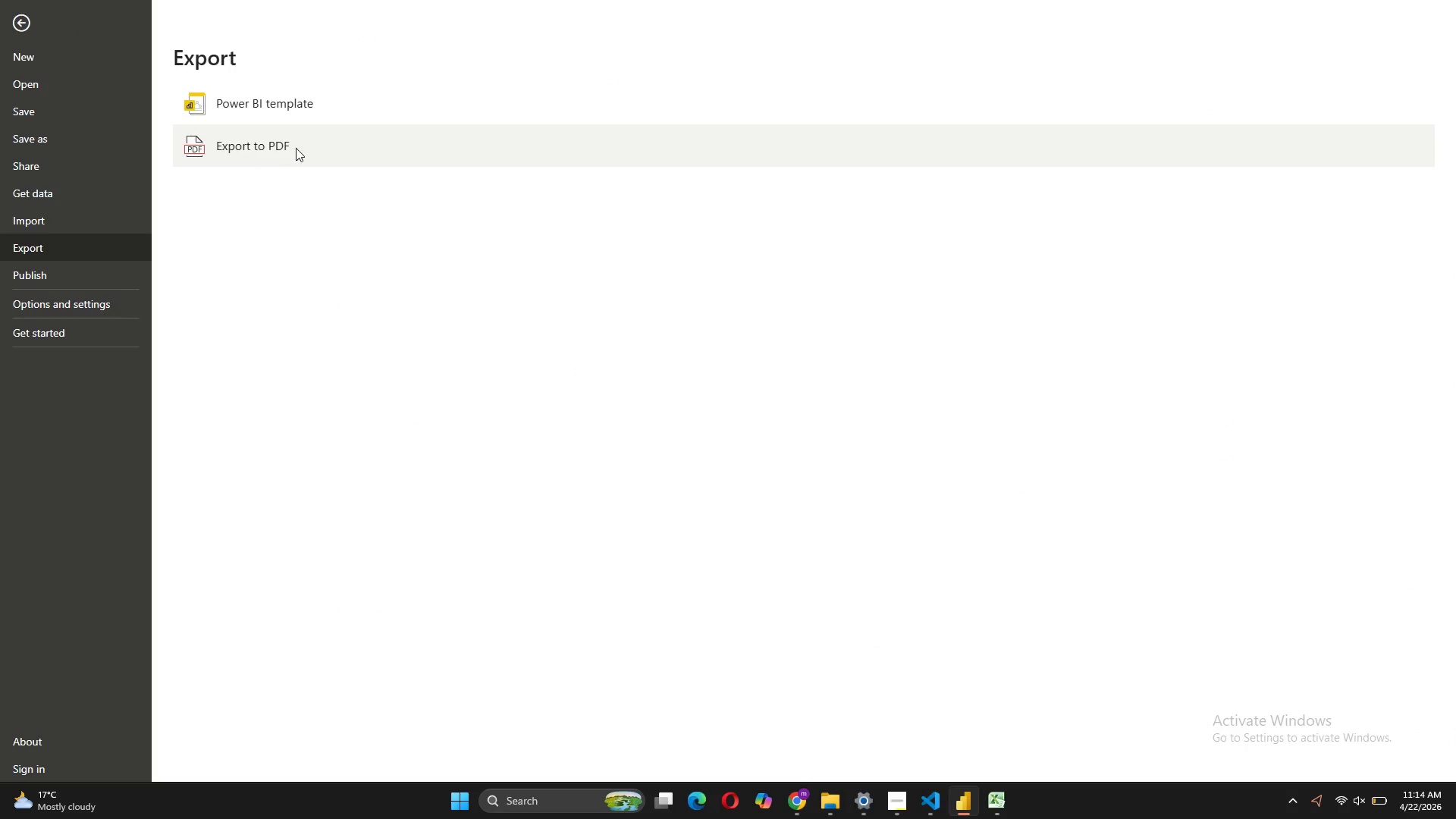 
left_click([296, 148])
 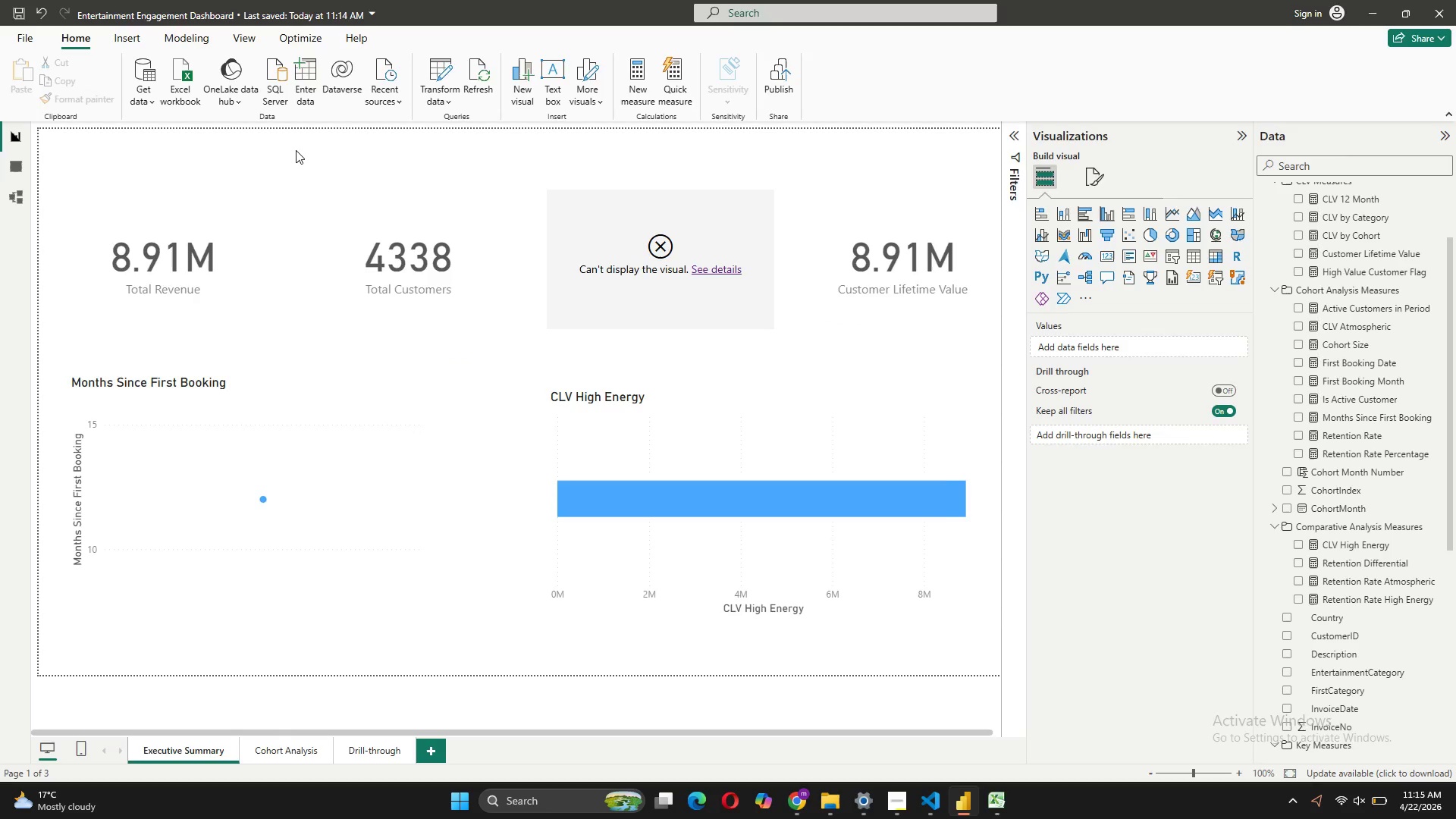 
wait(6.05)
 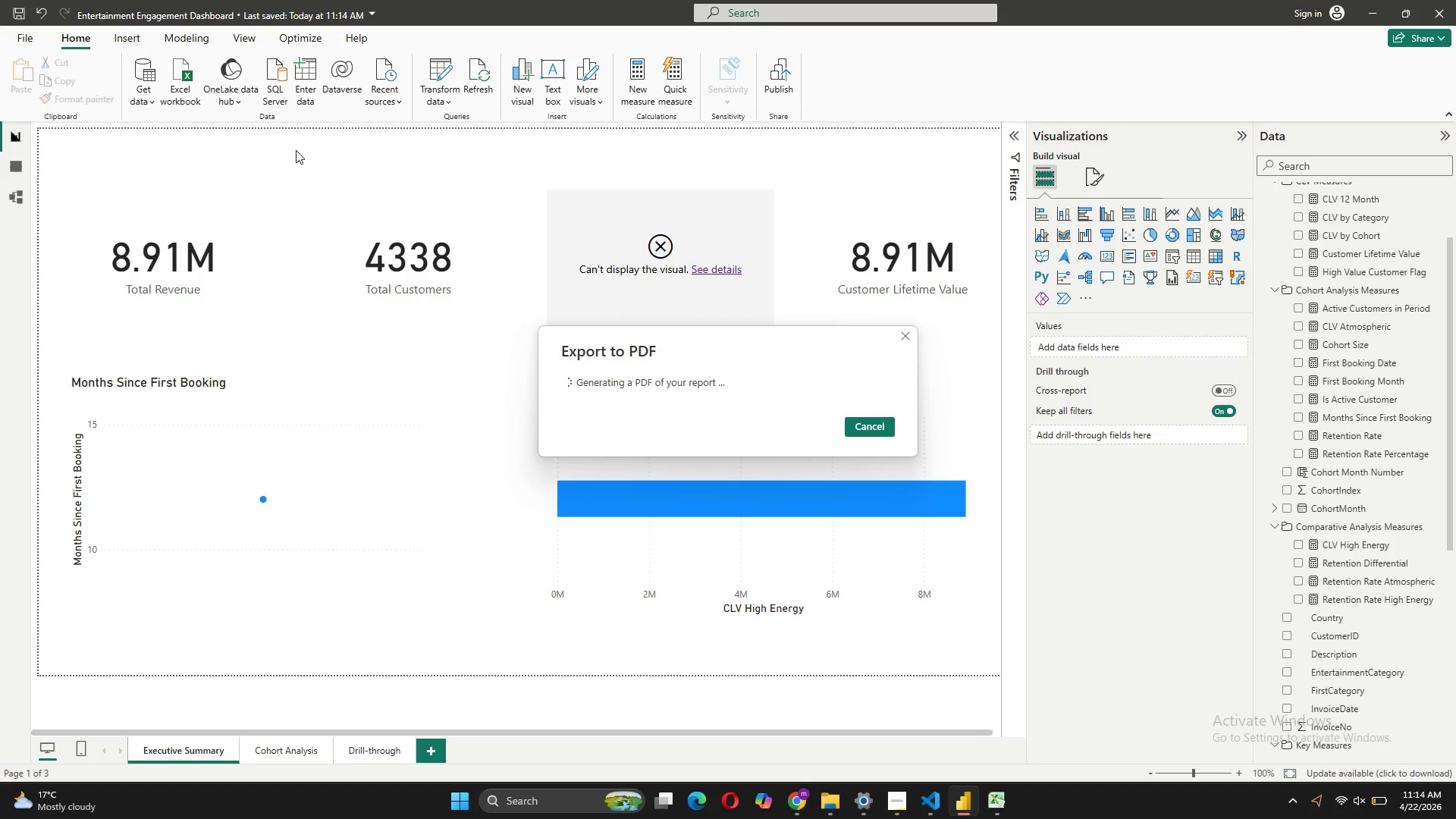 
mouse_move([392, 355])
 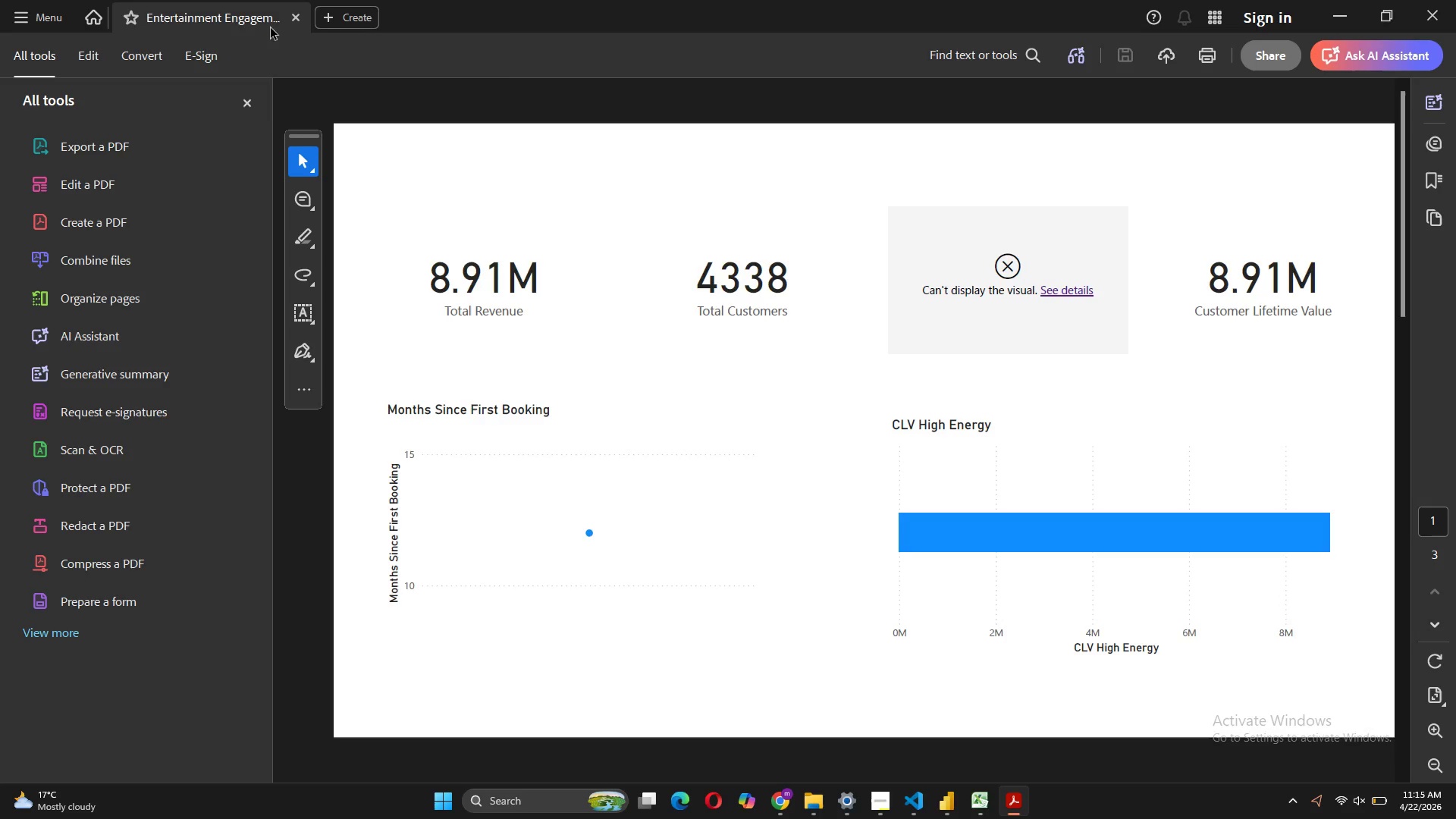 
right_click([271, 28])
 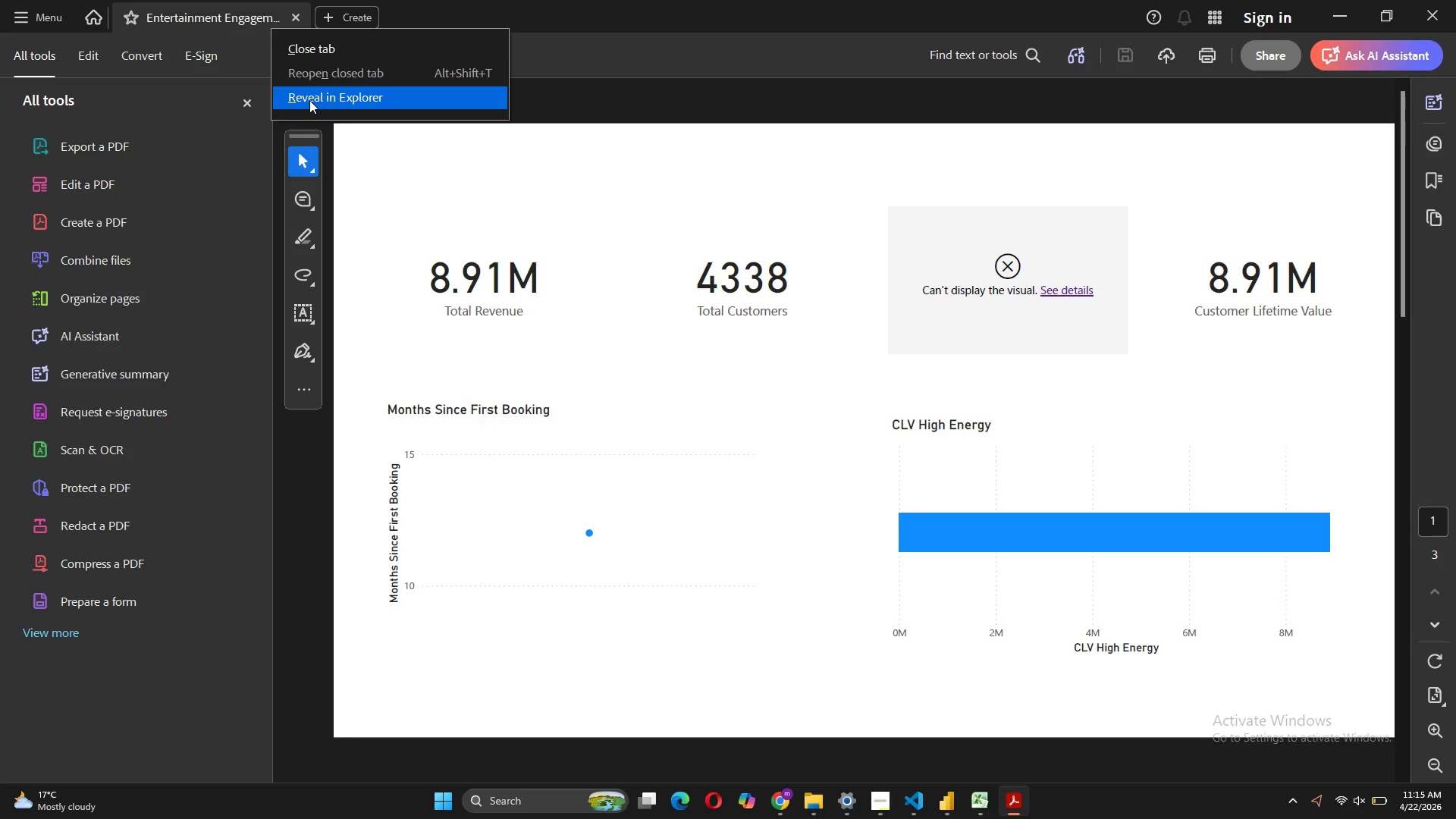 
left_click([309, 100])
 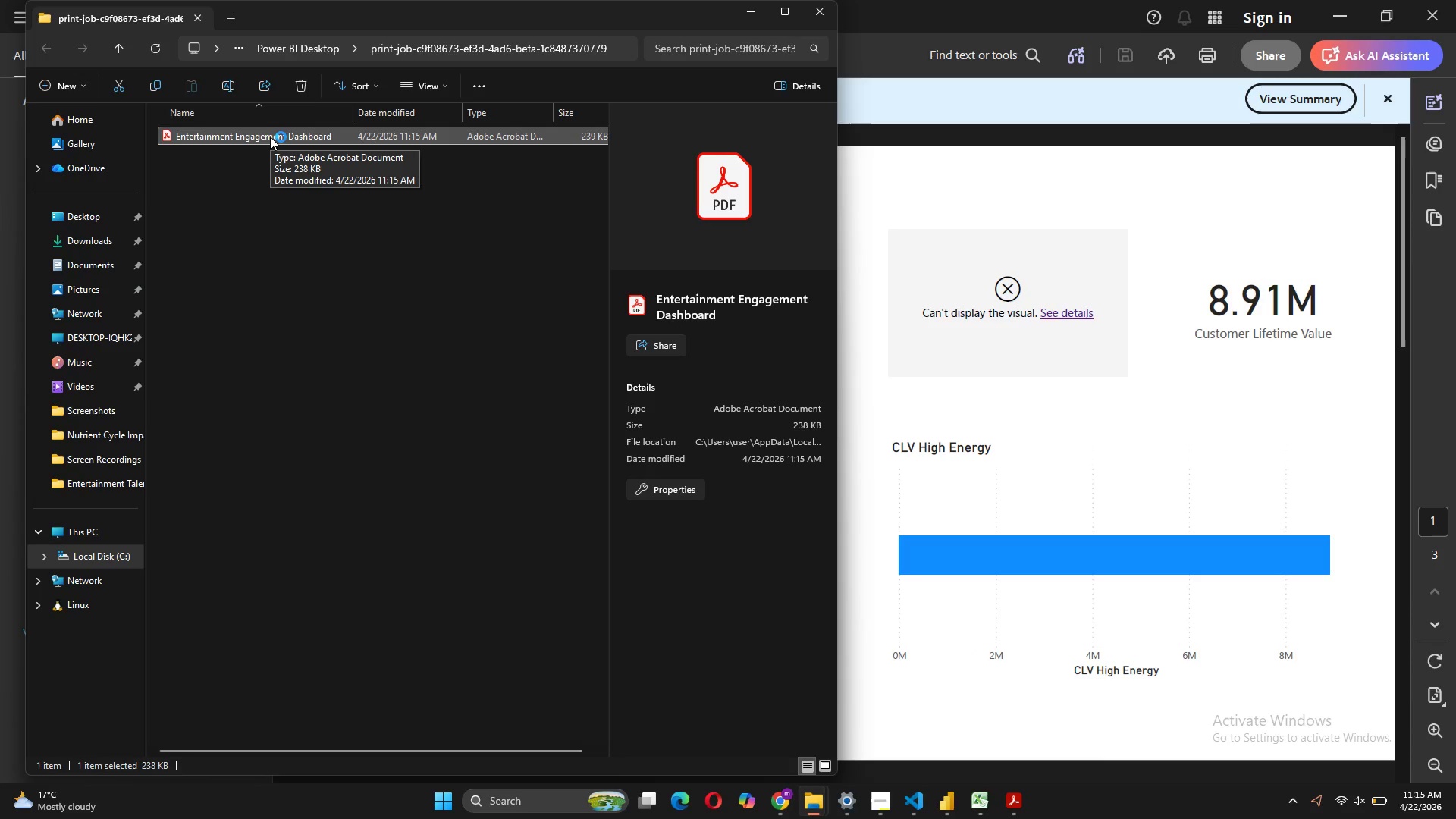 
wait(6.23)
 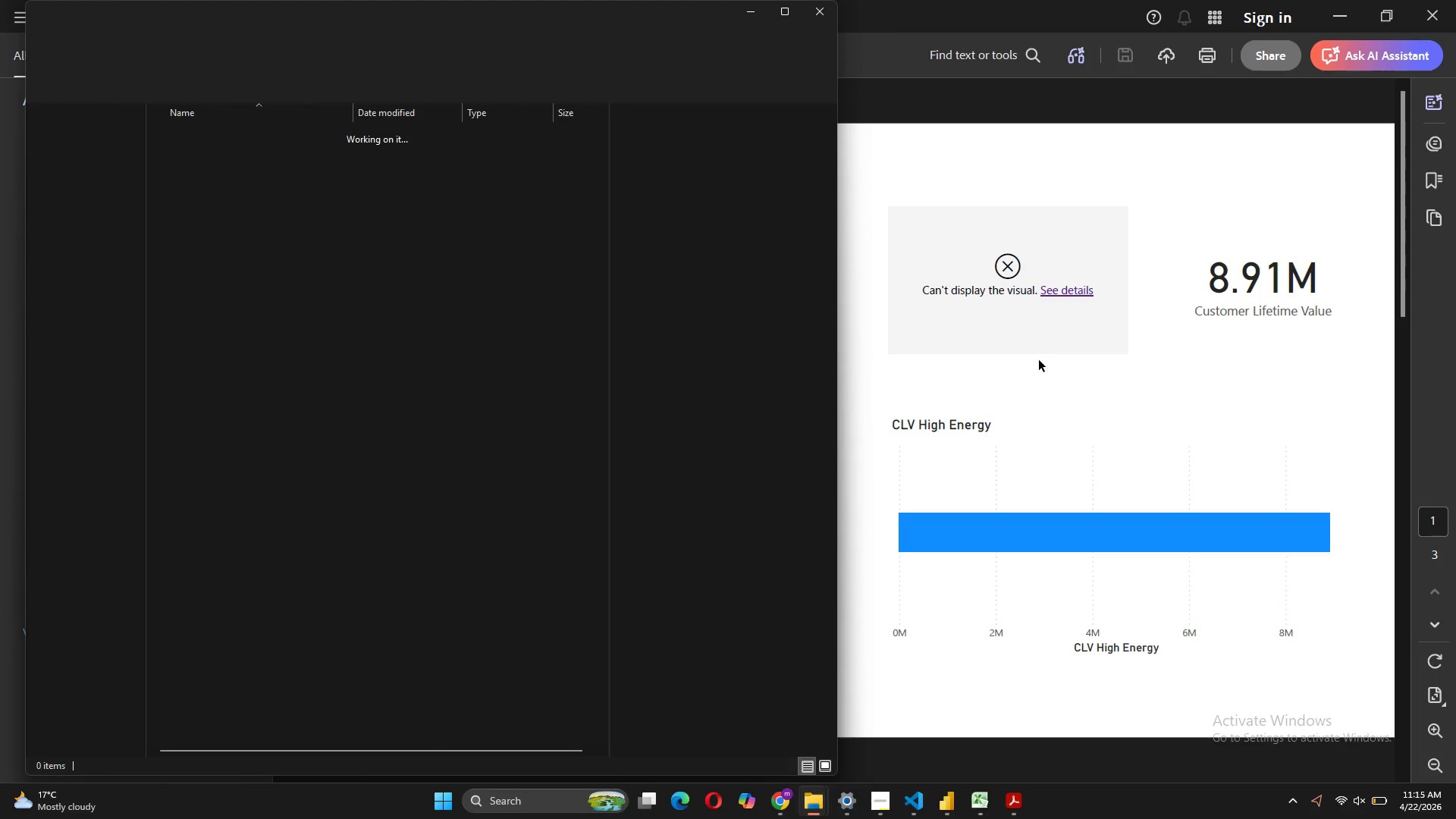 
left_click_drag(start_coordinate=[273, 137], to_coordinate=[74, 213])
 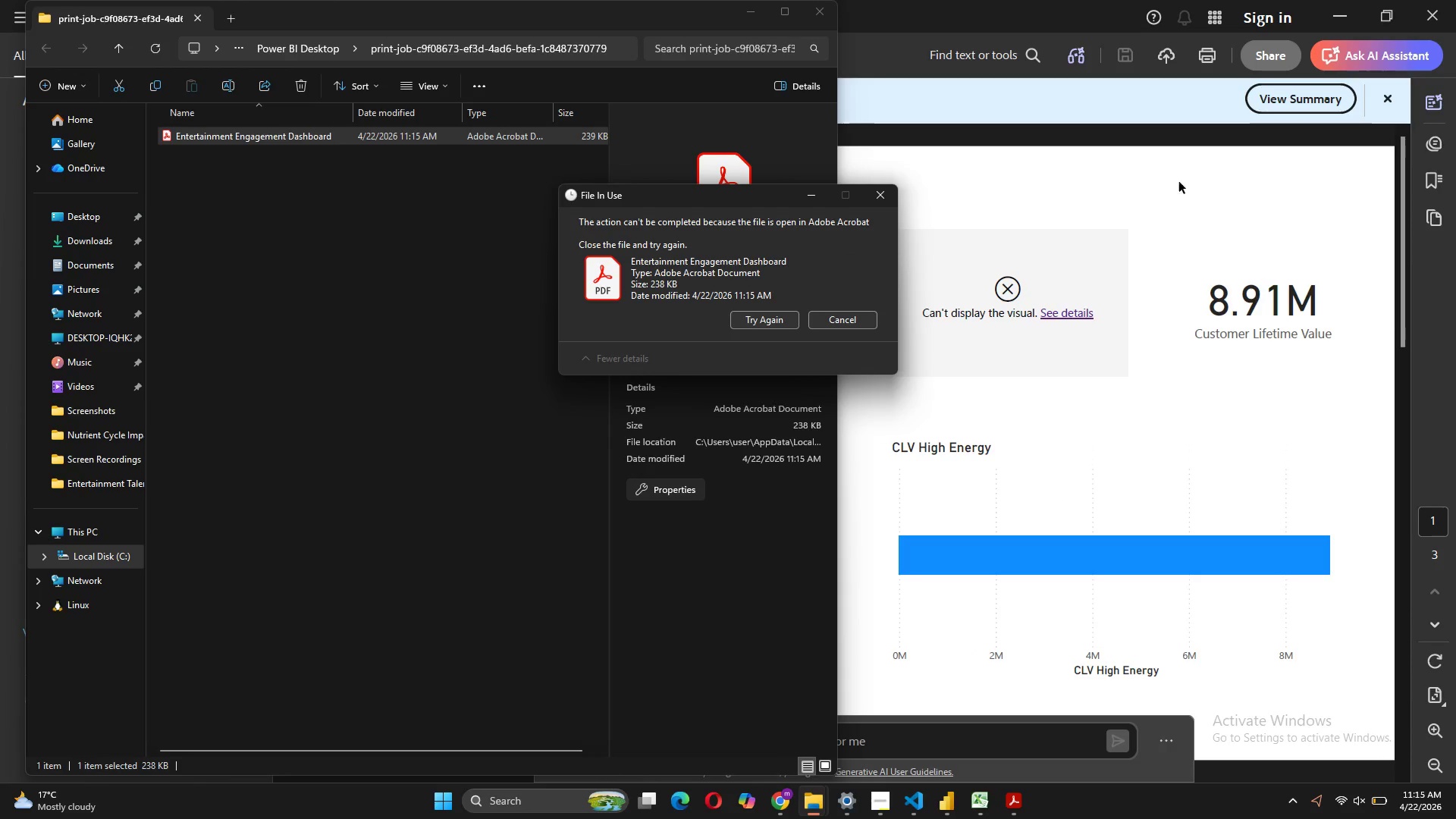 
left_click([1167, 189])
 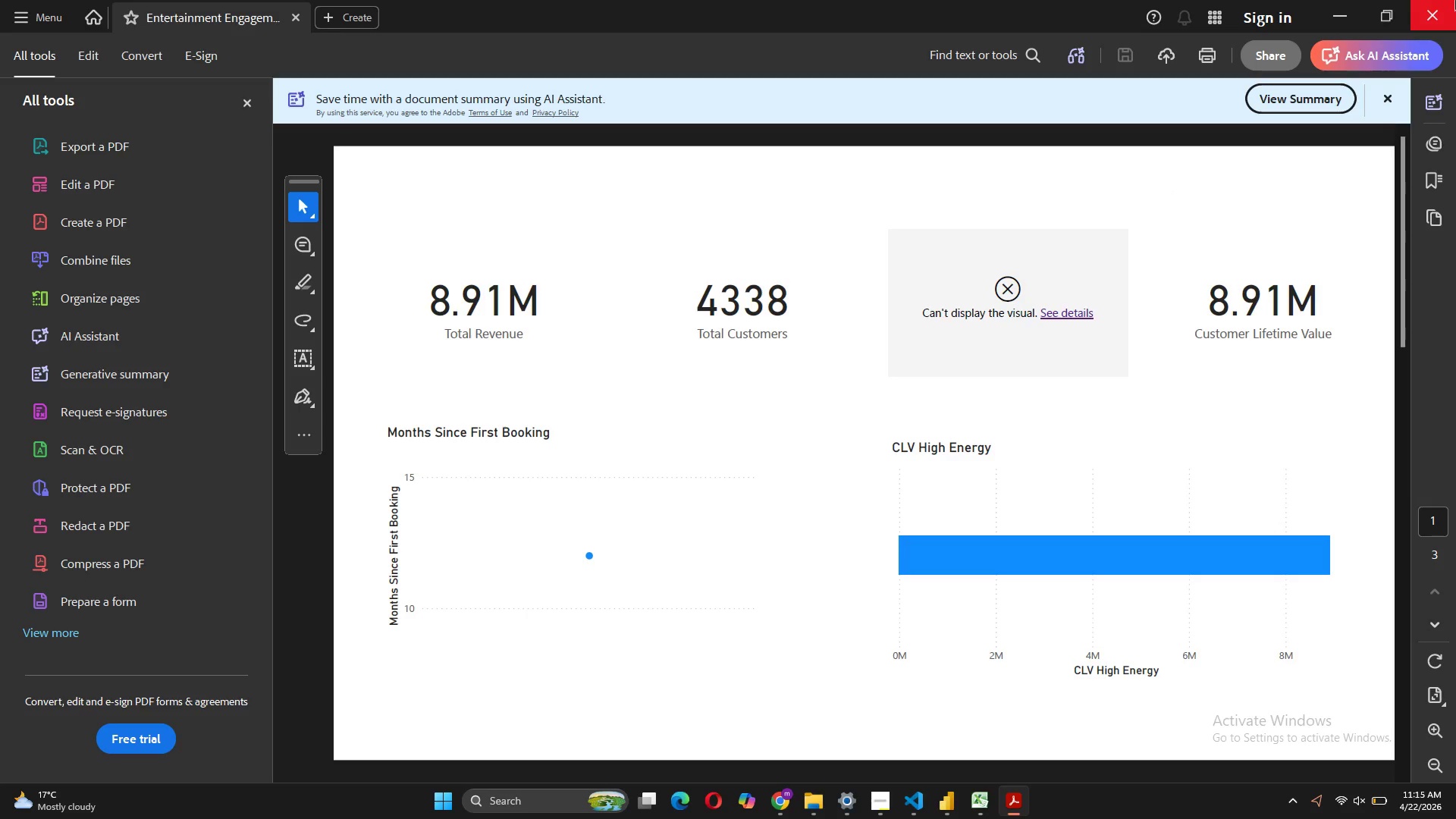 
left_click([1455, 0])
 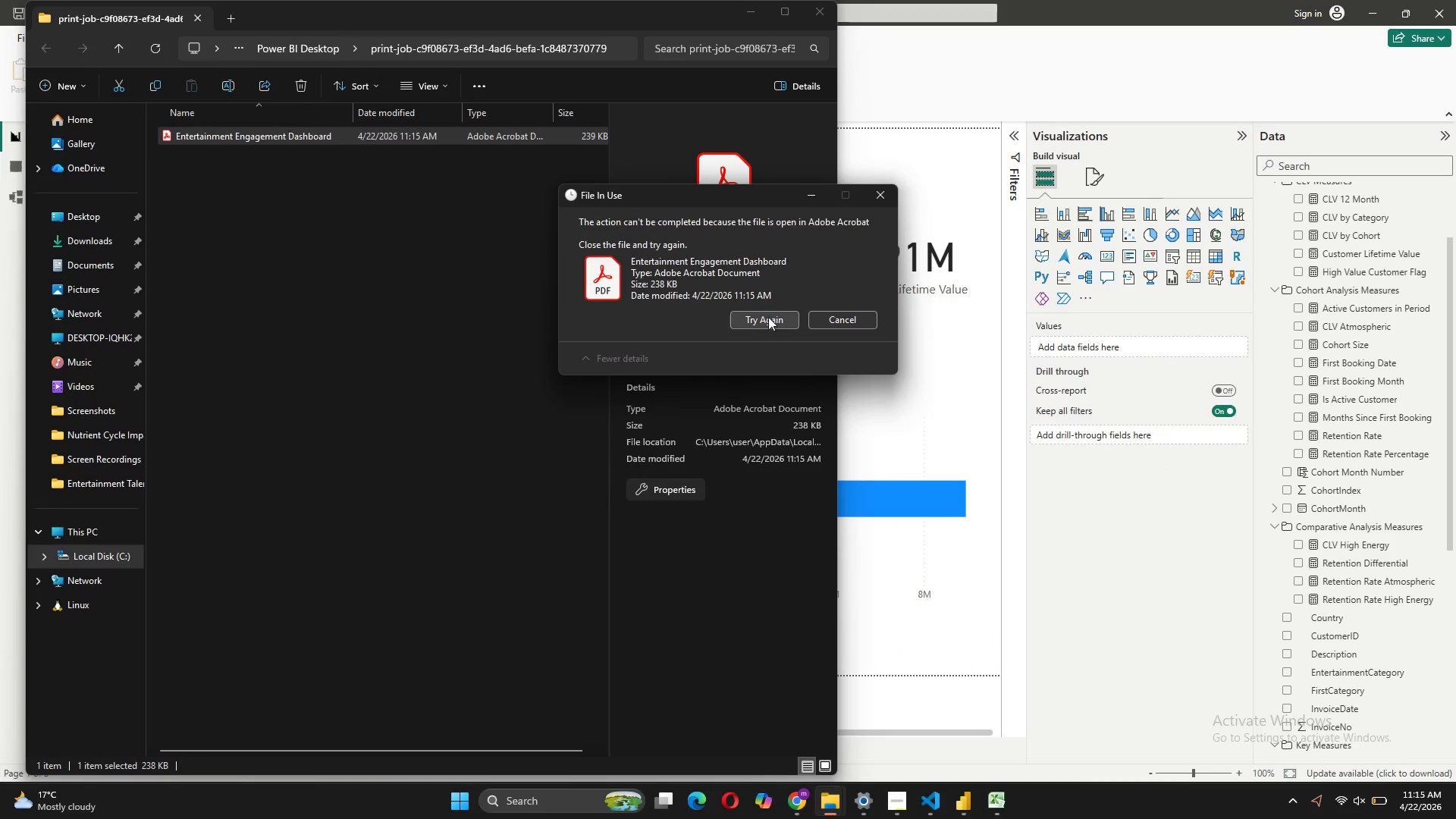 
left_click([767, 317])
 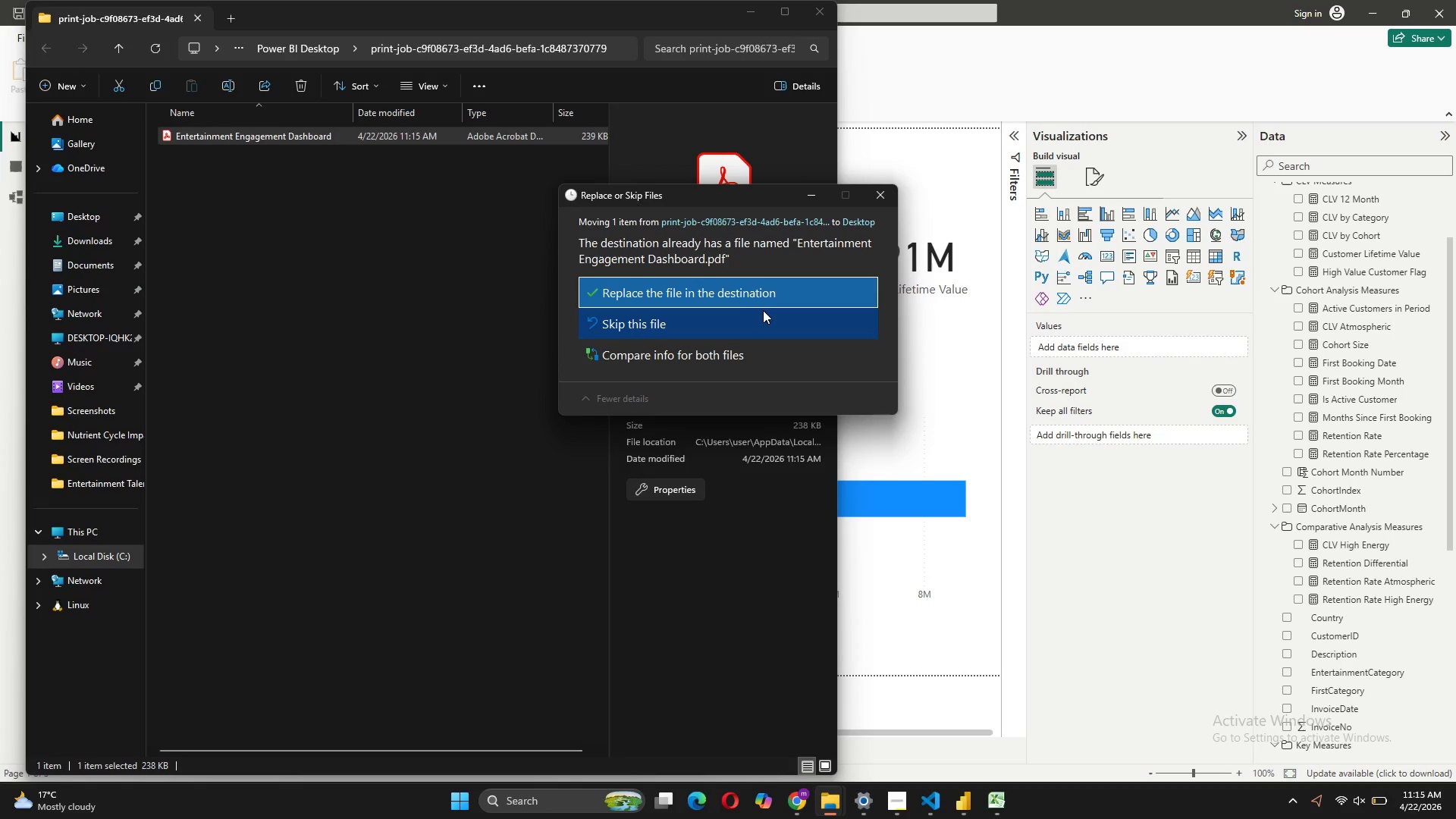 
left_click([733, 290])
 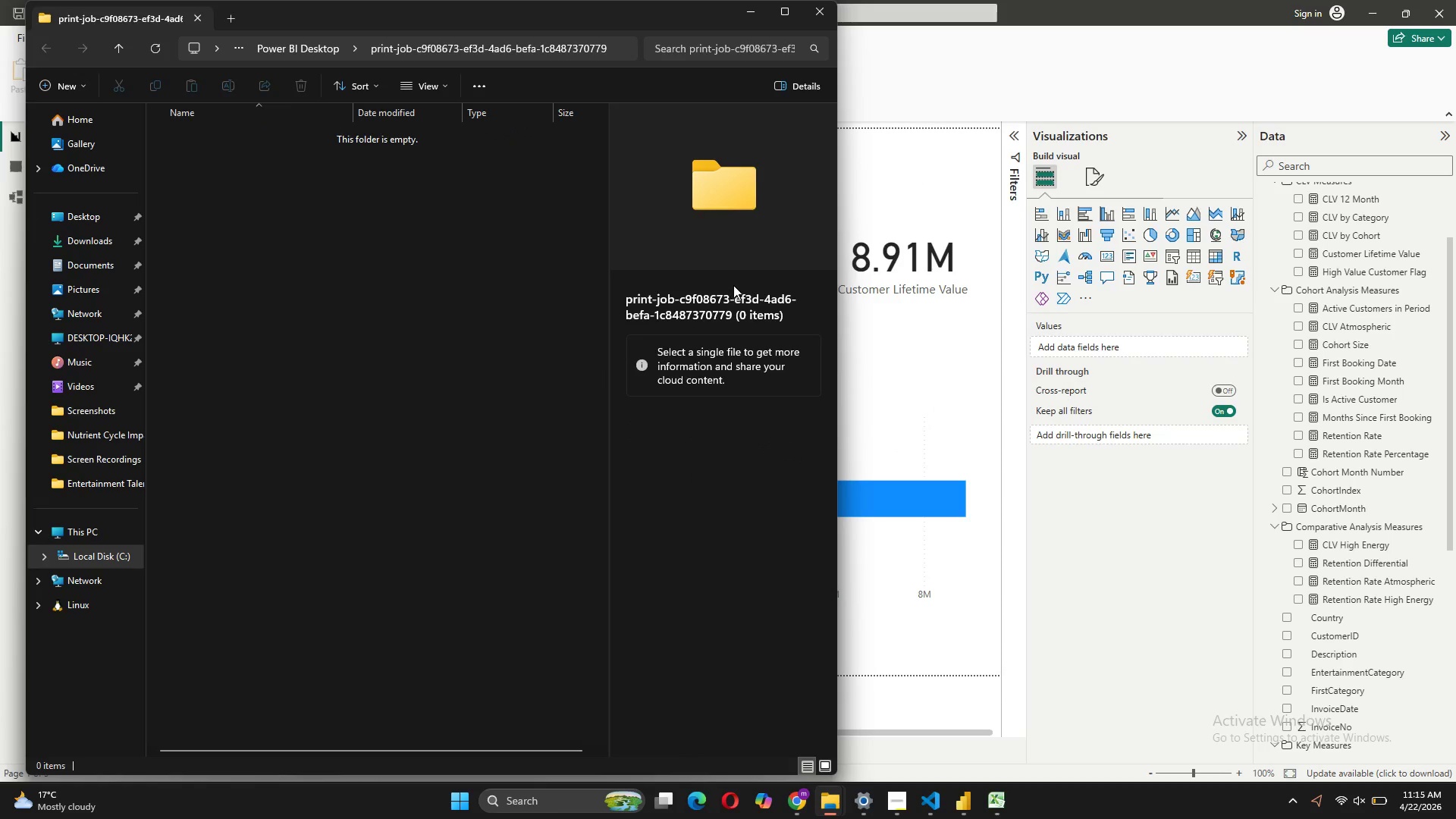 
left_click([926, 197])
 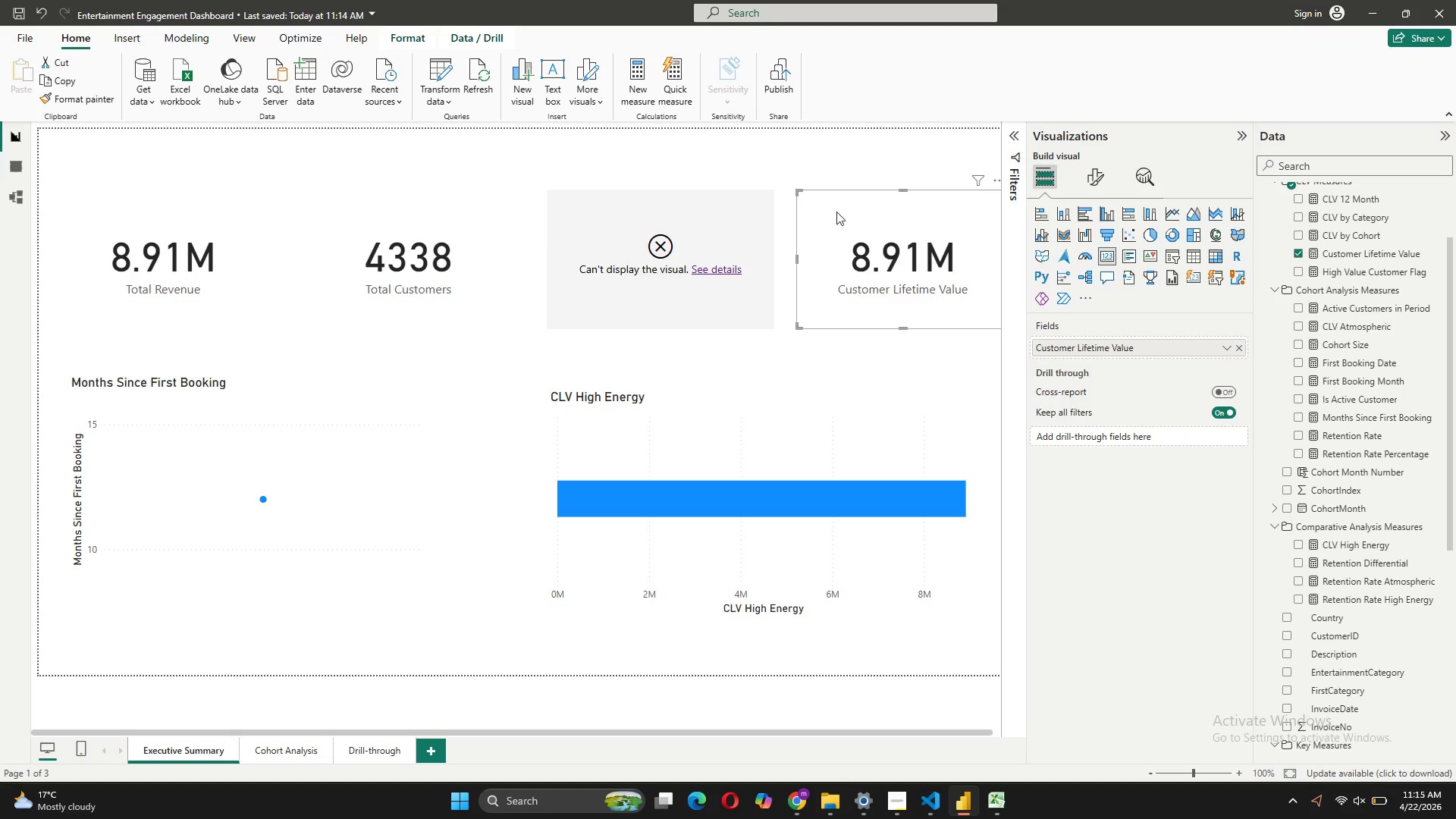 
left_click([864, 151])
 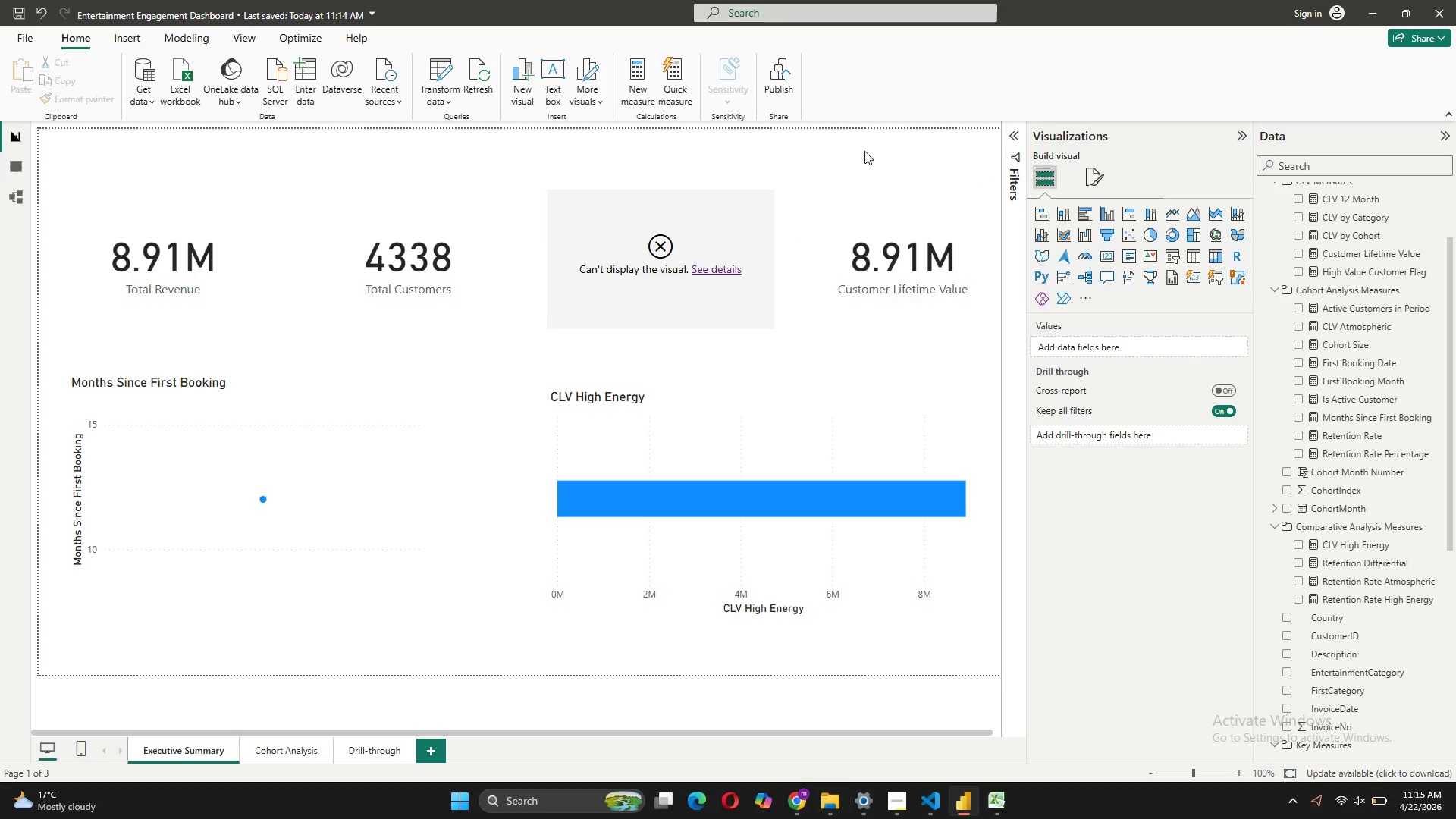 
key(Meta+Shift+S)
 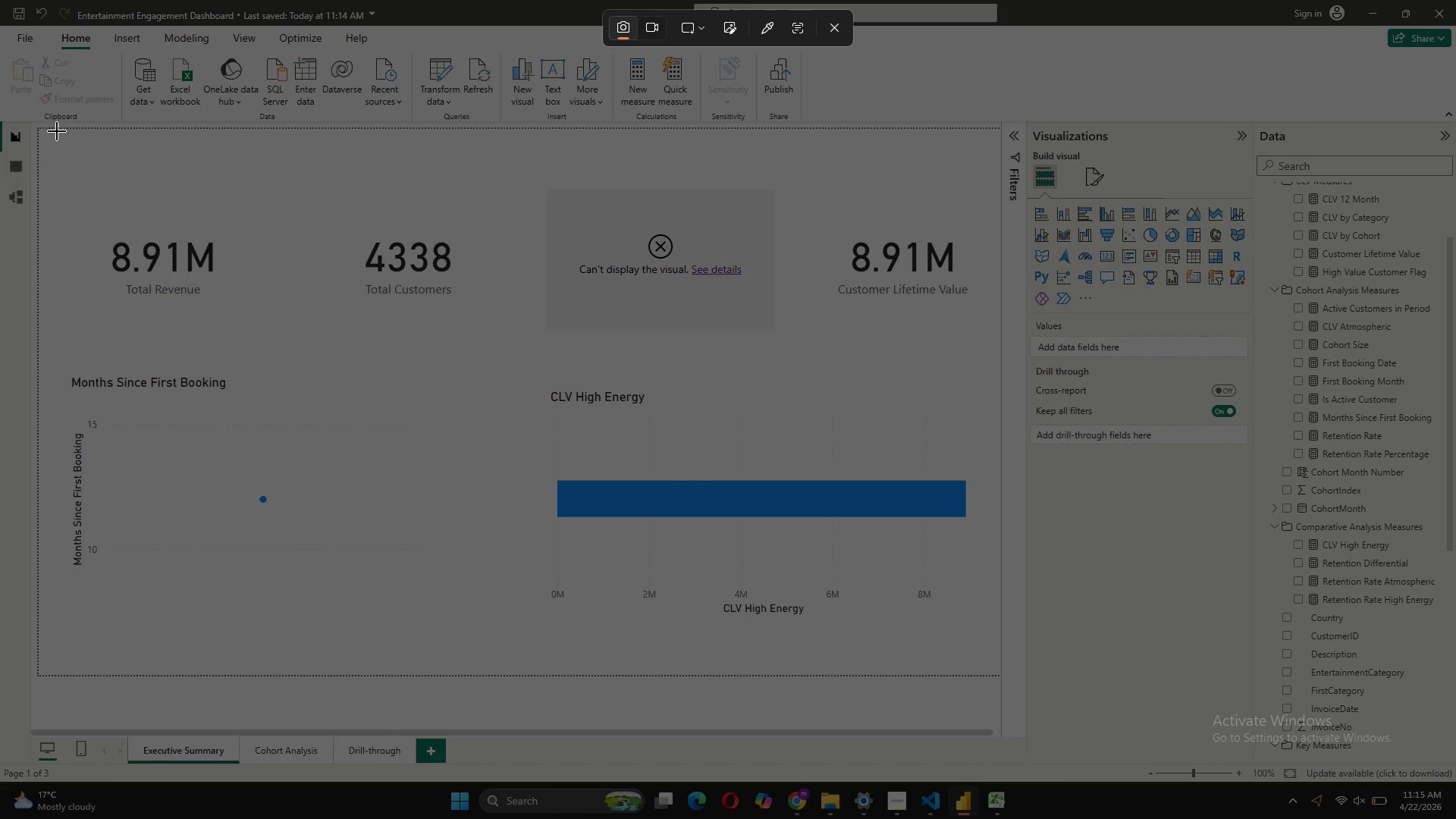 
left_click_drag(start_coordinate=[39, 124], to_coordinate=[1029, 765])
 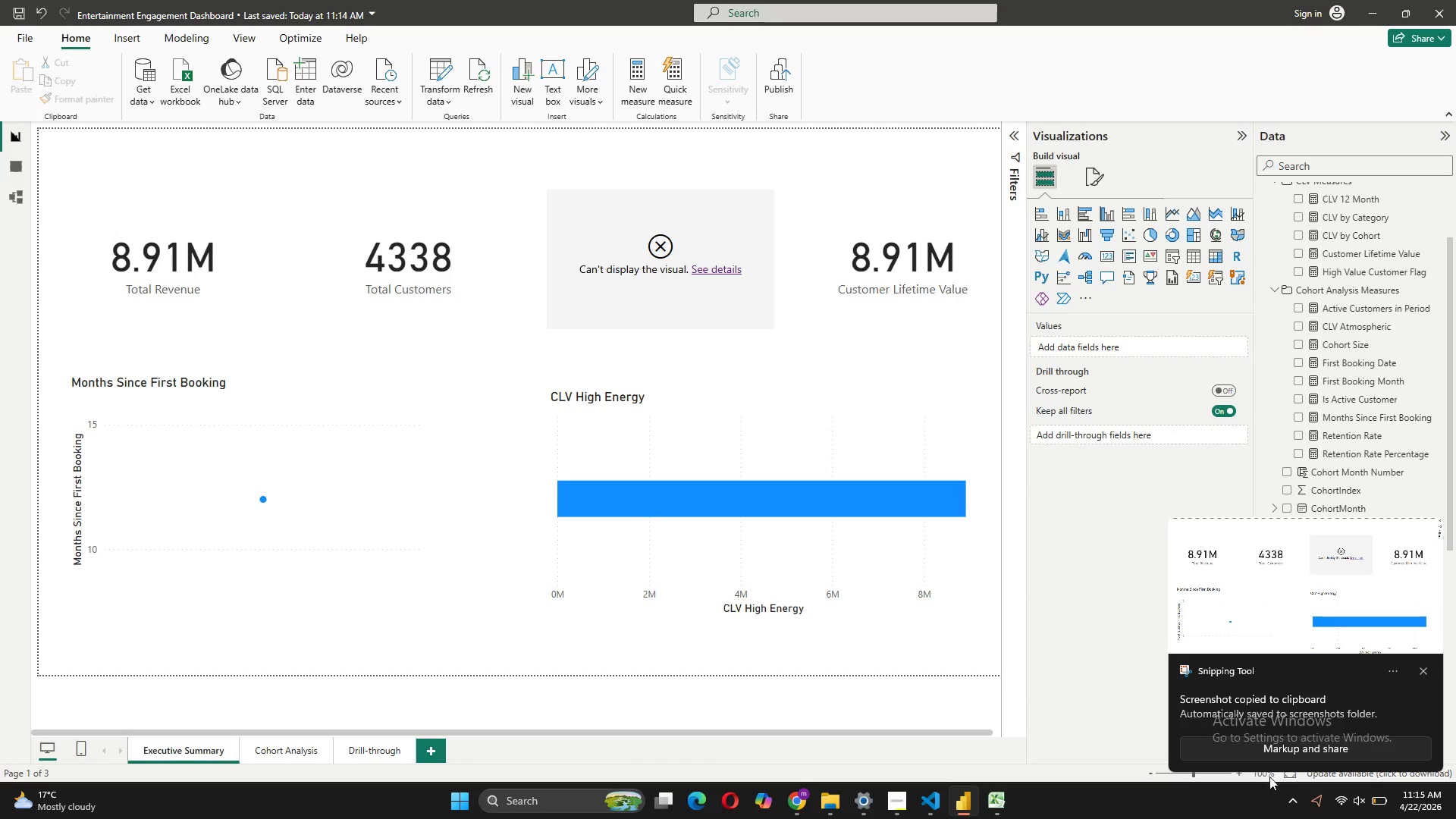 
left_click([1300, 755])
 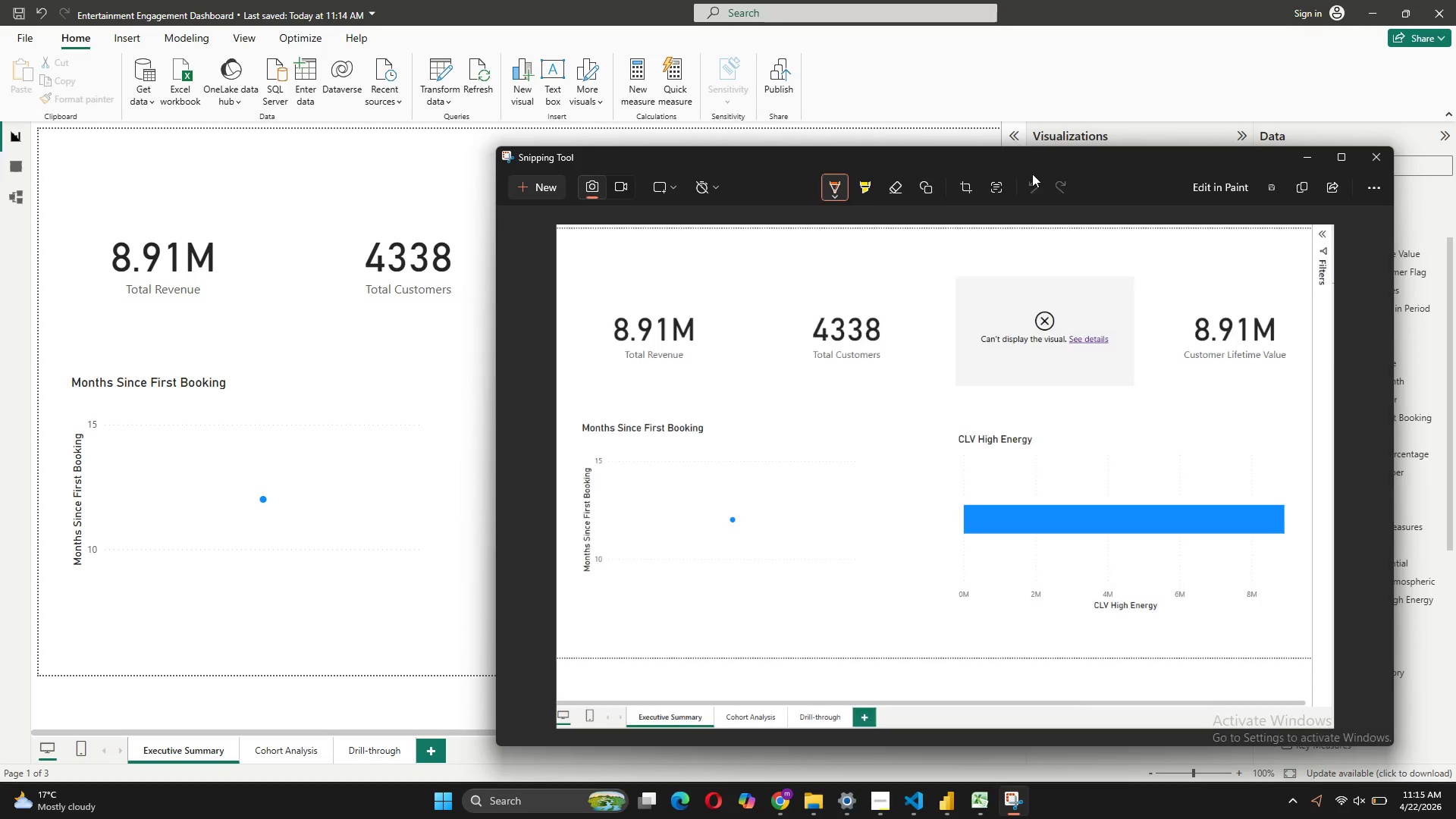 
left_click([1392, 162])
 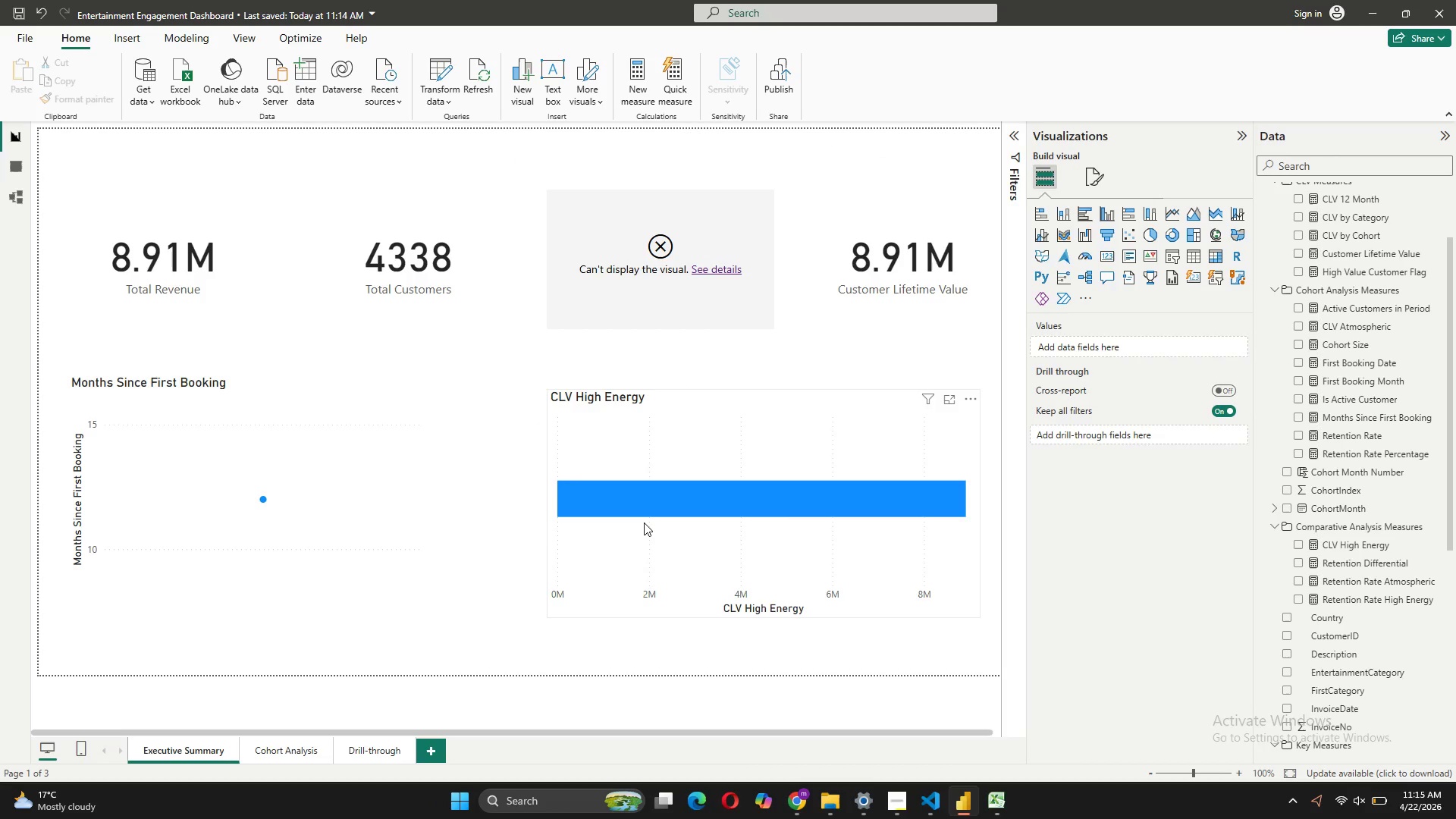 
key(Meta+Shift+R)
 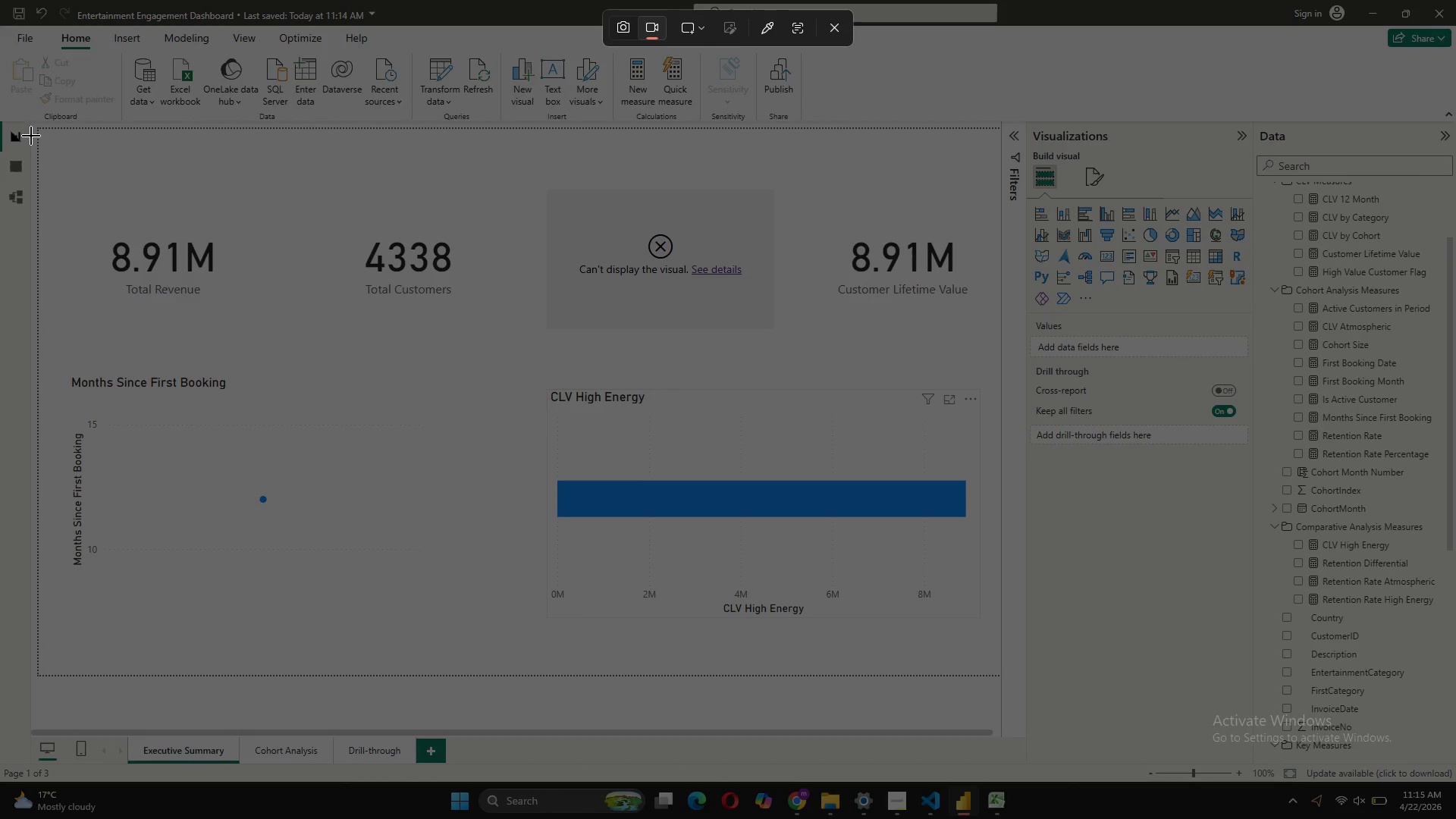 
left_click_drag(start_coordinate=[33, 123], to_coordinate=[1028, 764])
 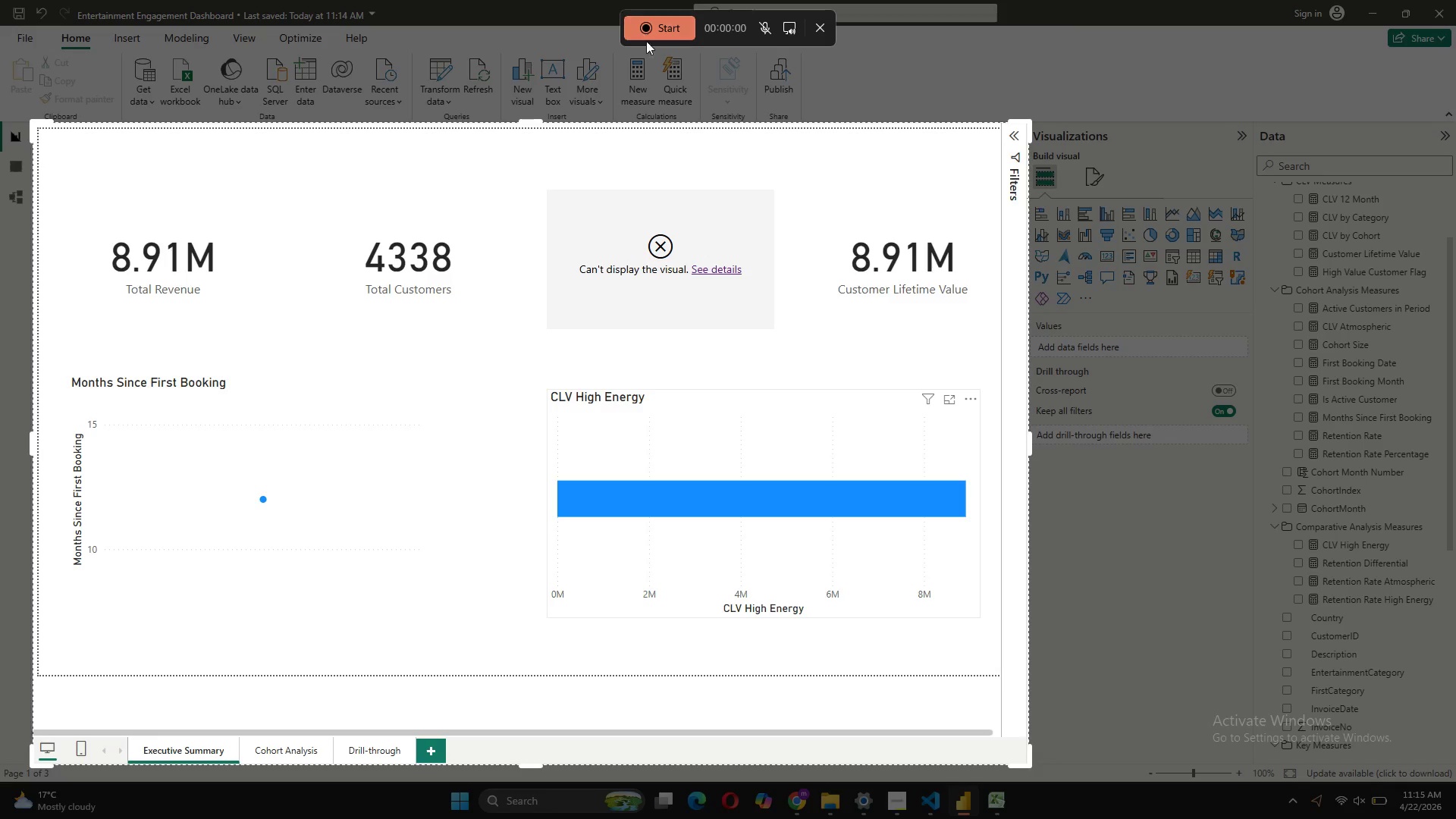 
left_click([662, 27])
 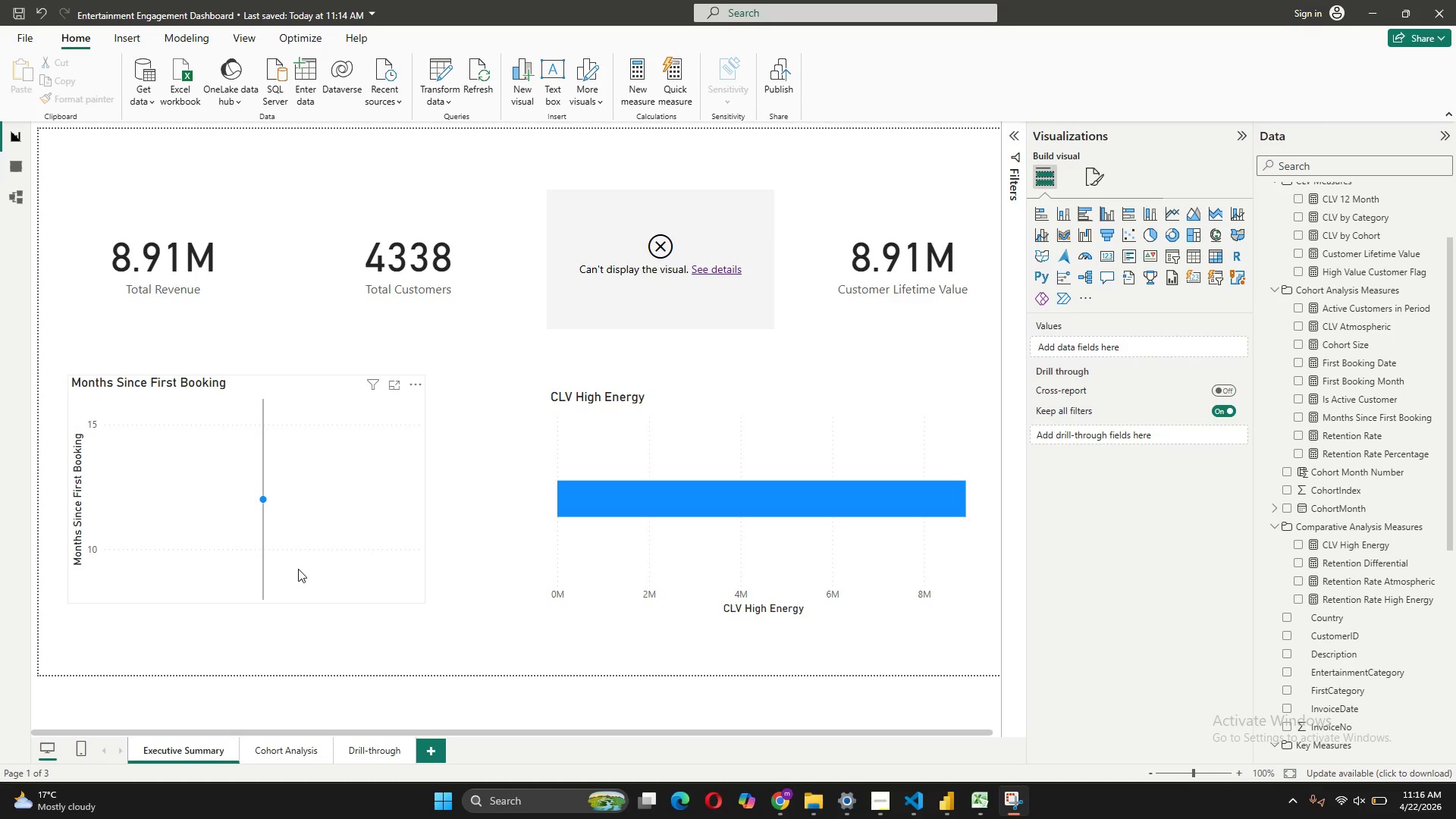 
wait(7.38)
 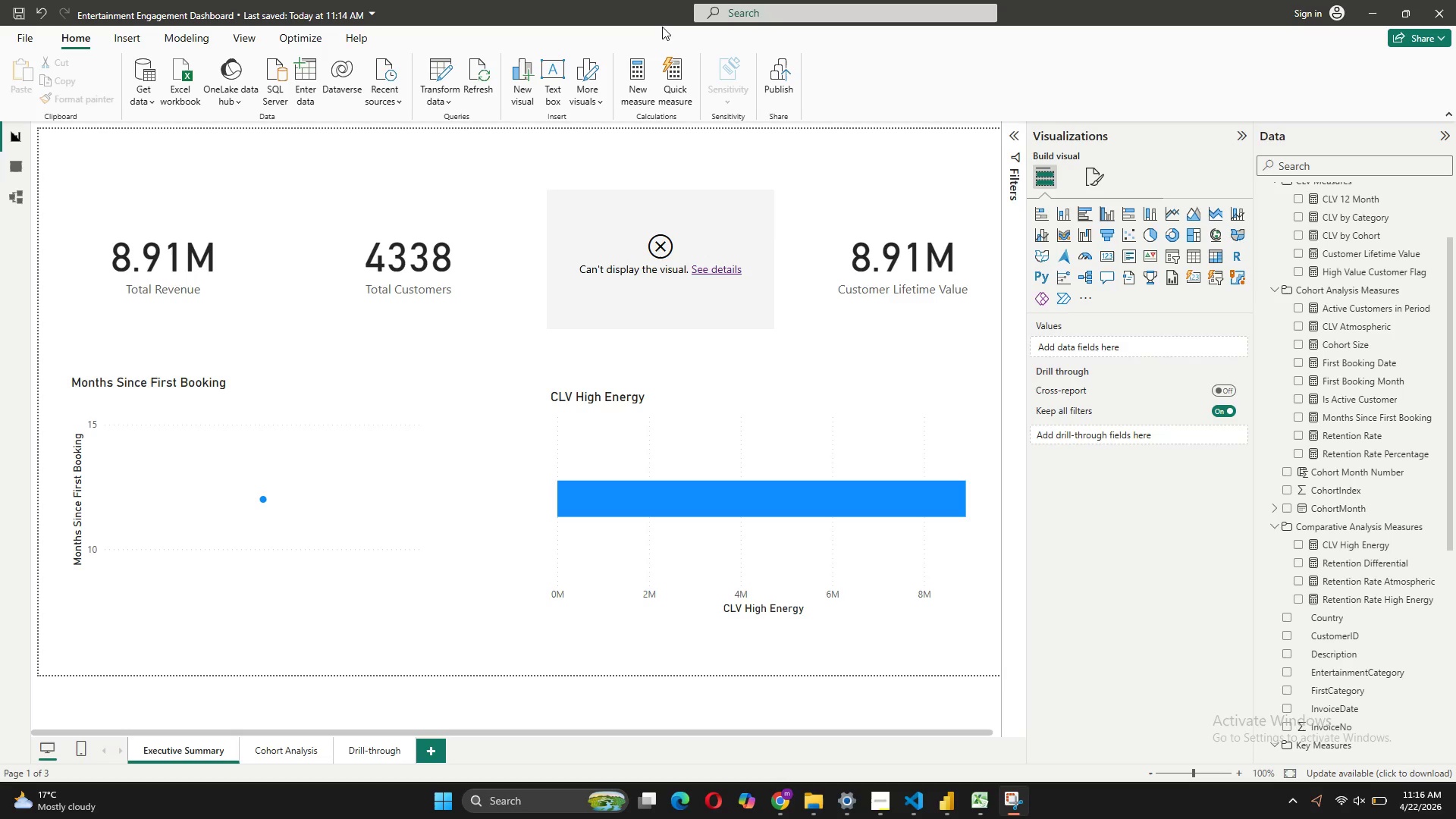 
left_click([263, 500])
 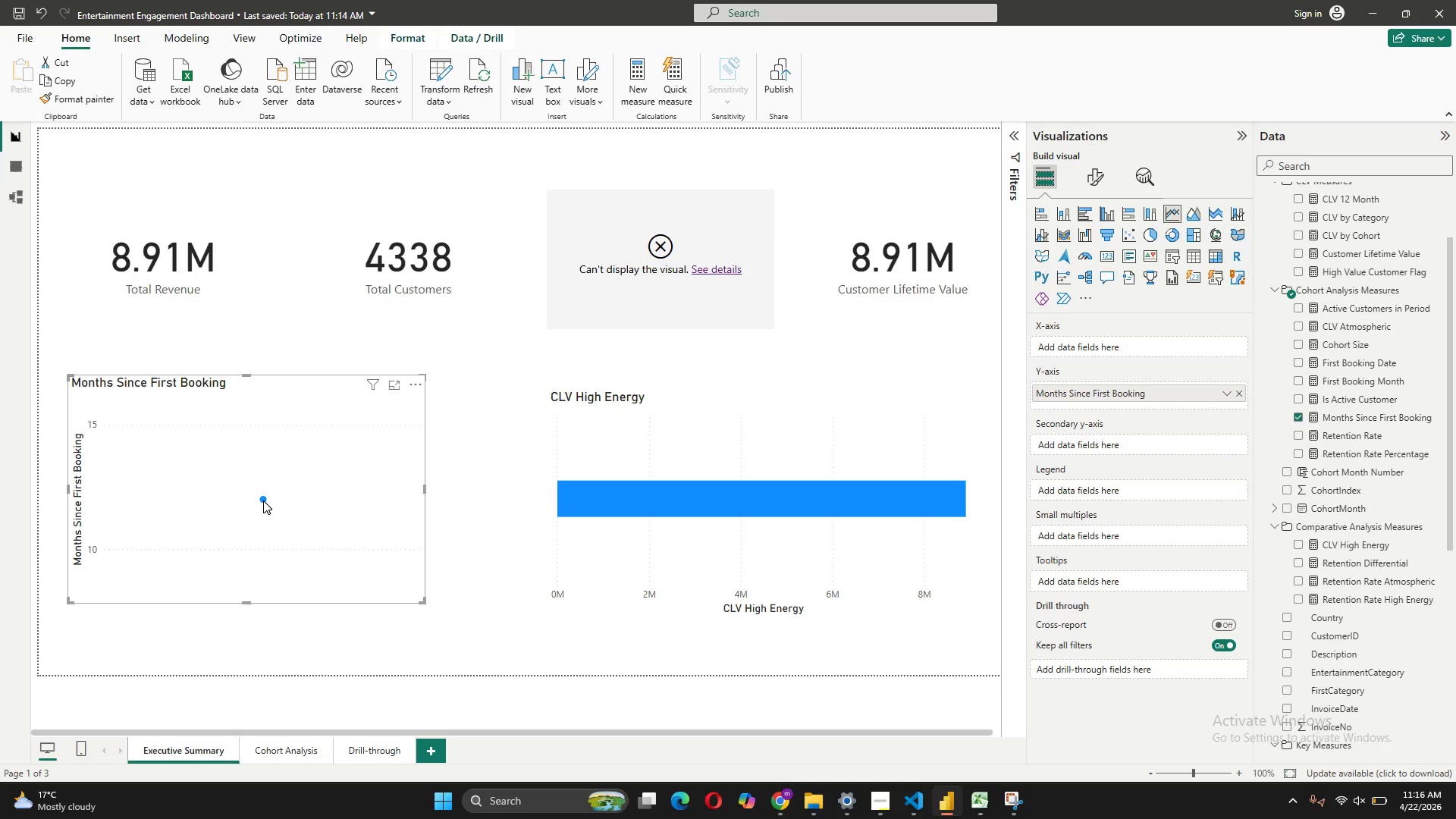 
left_click([263, 500])
 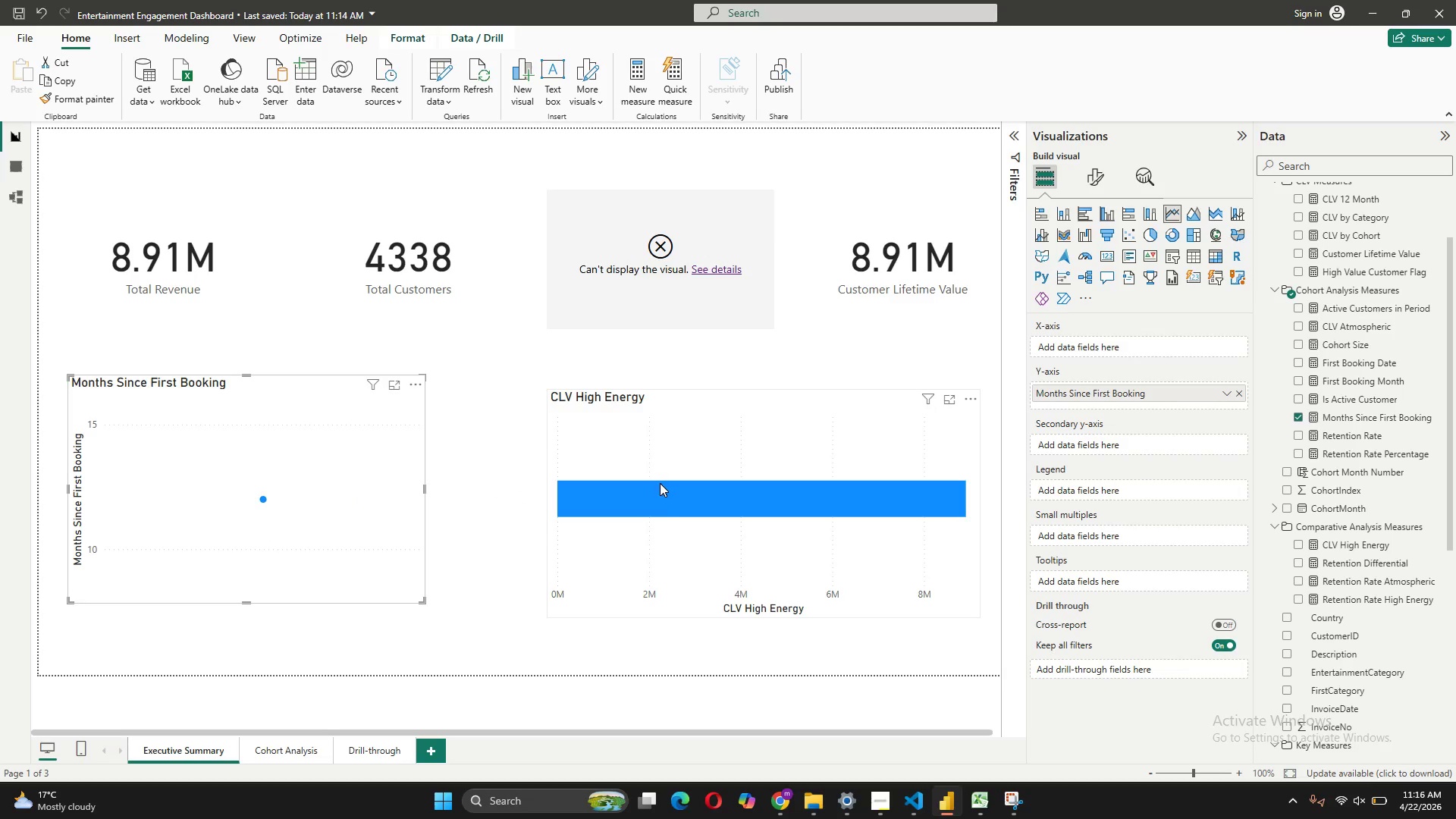 
left_click([661, 506])
 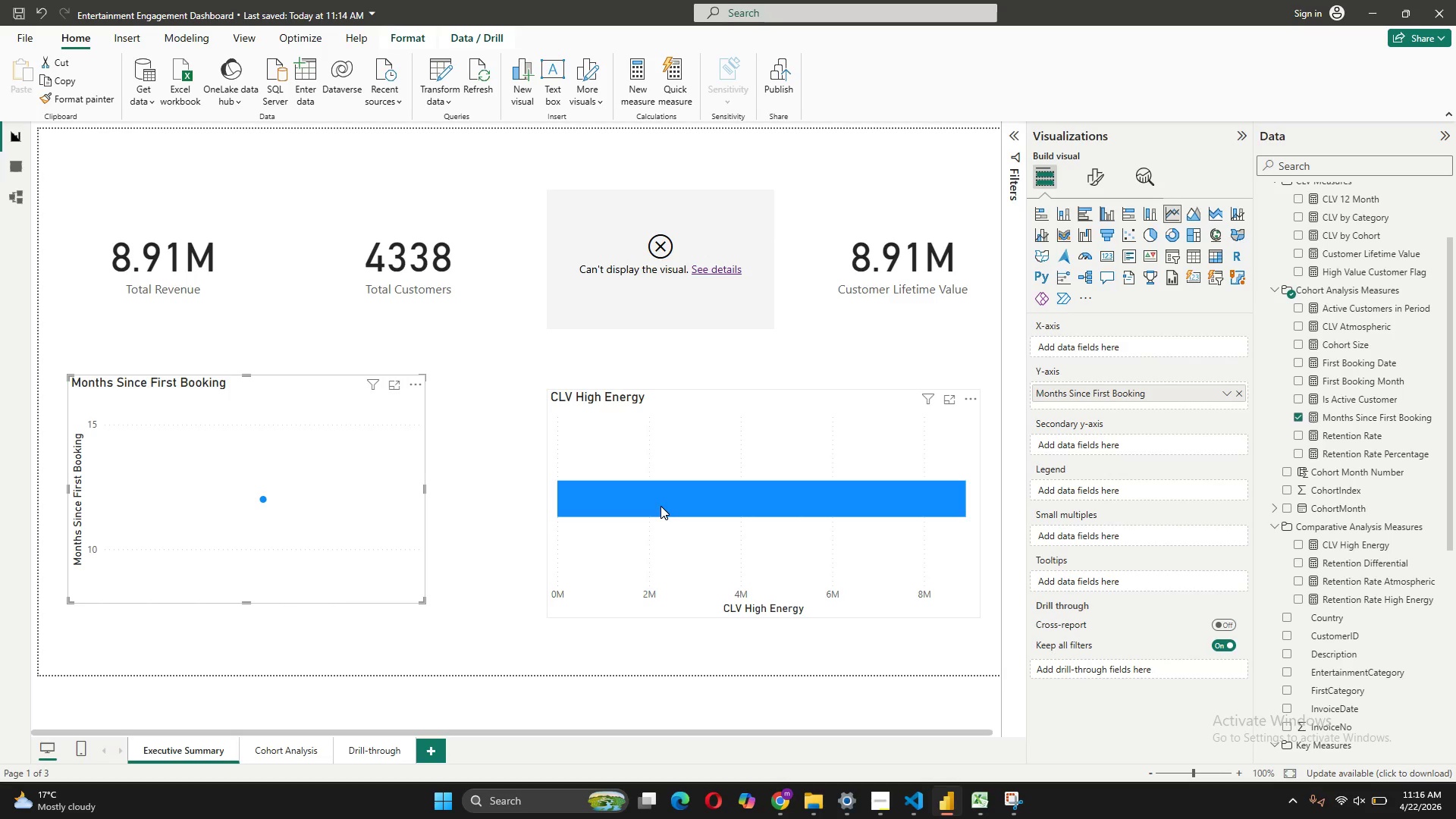 
double_click([661, 506])
 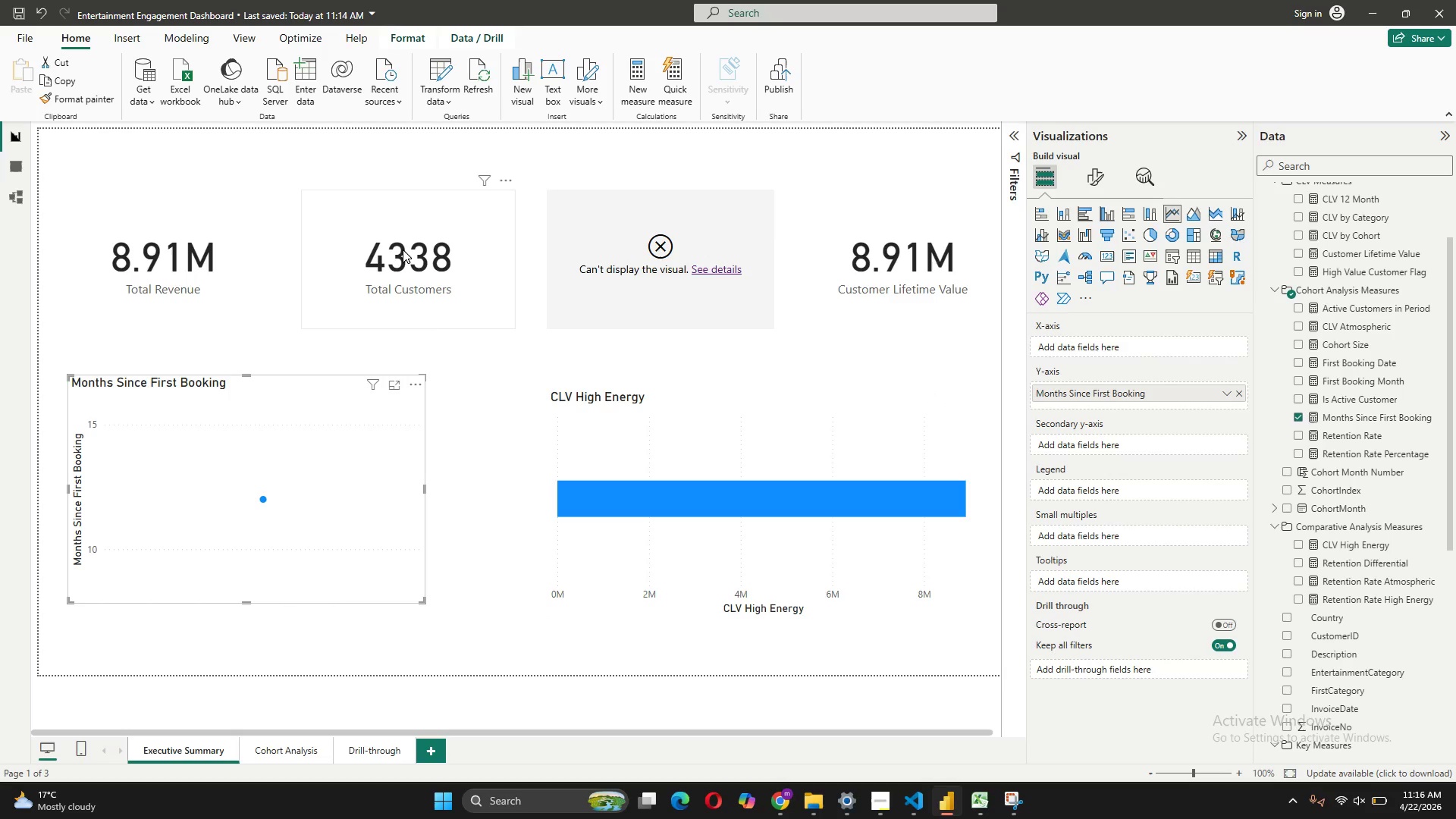 
left_click([403, 249])
 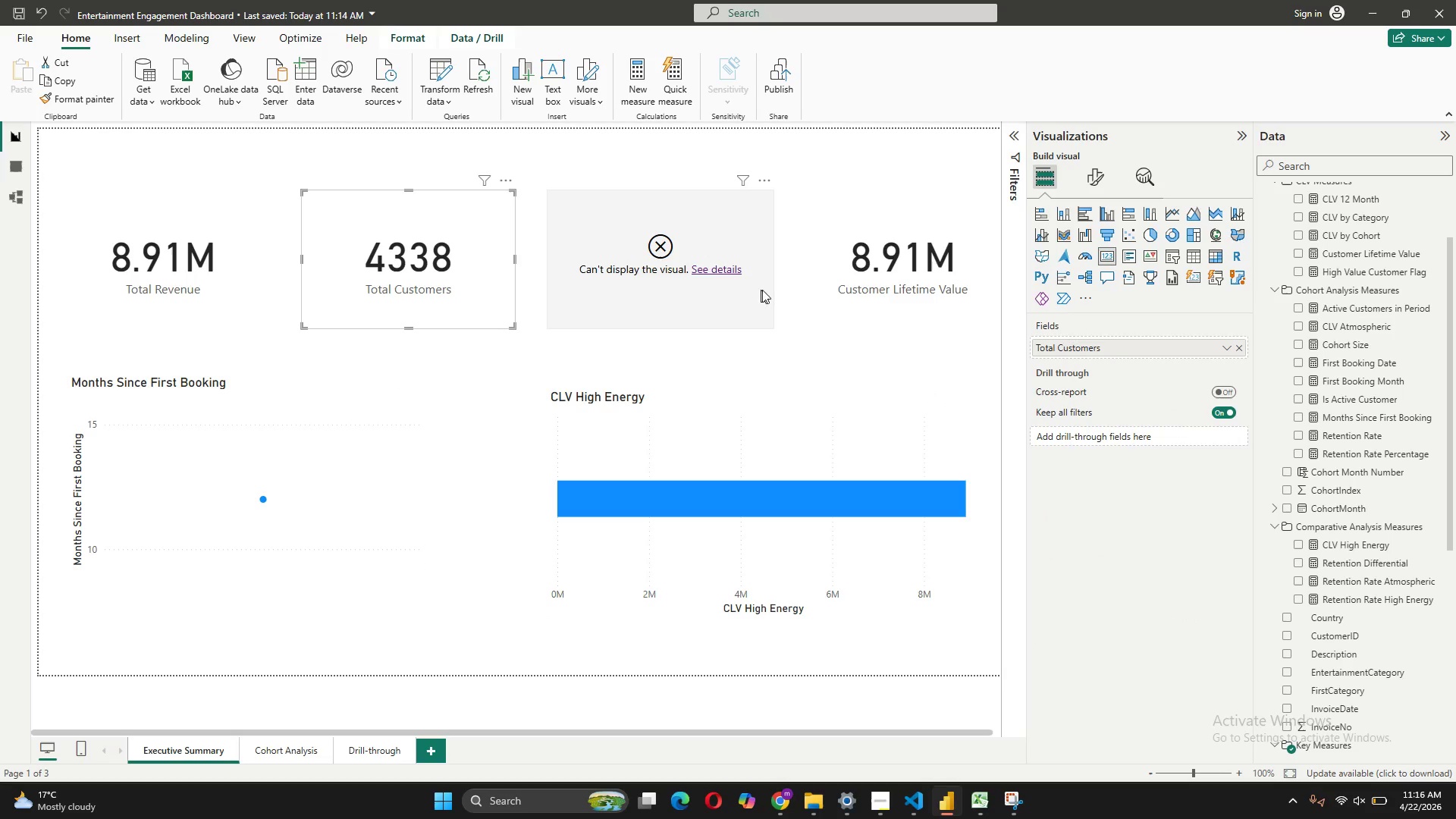 
left_click([914, 241])
 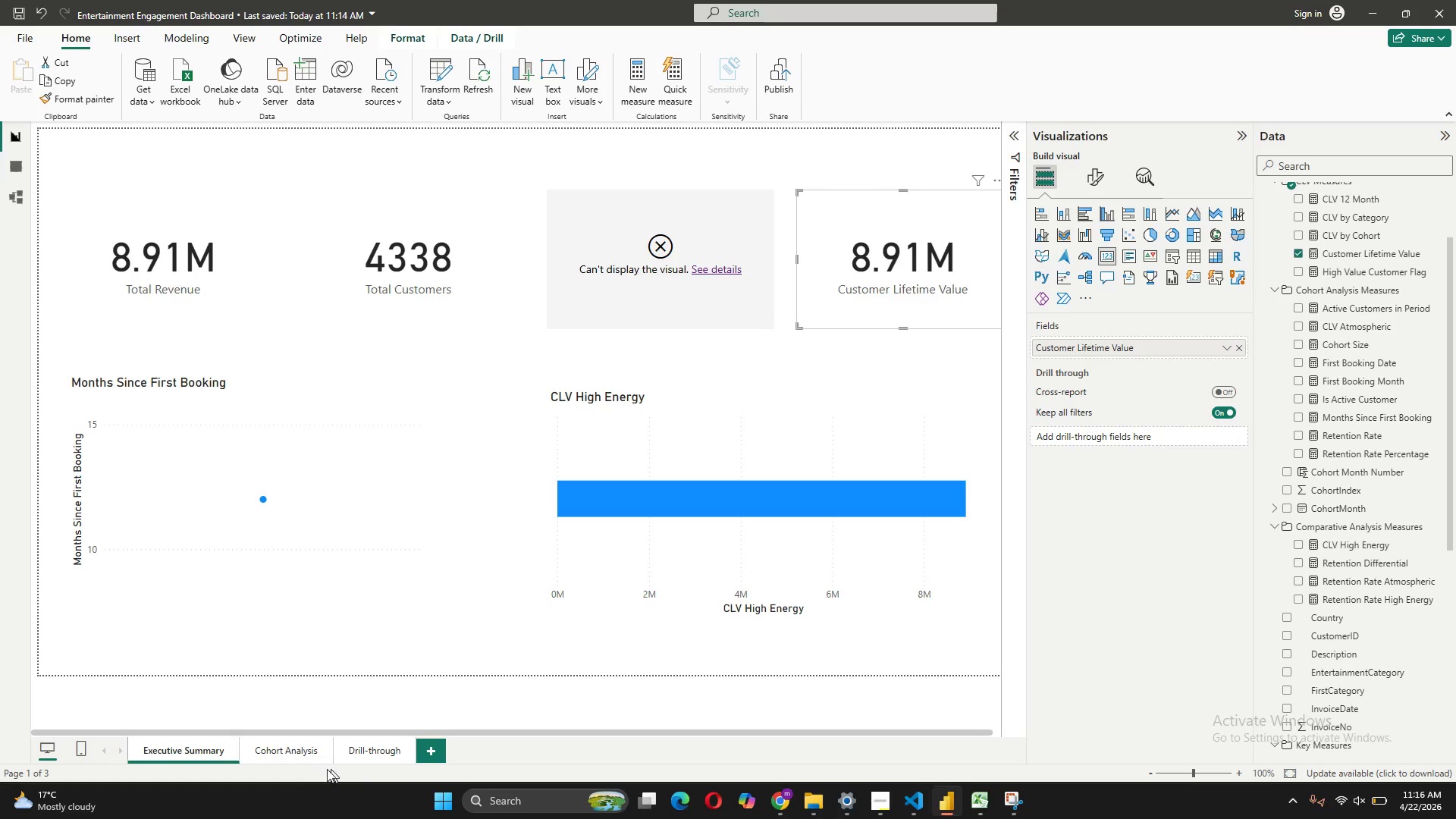 
left_click([292, 756])
 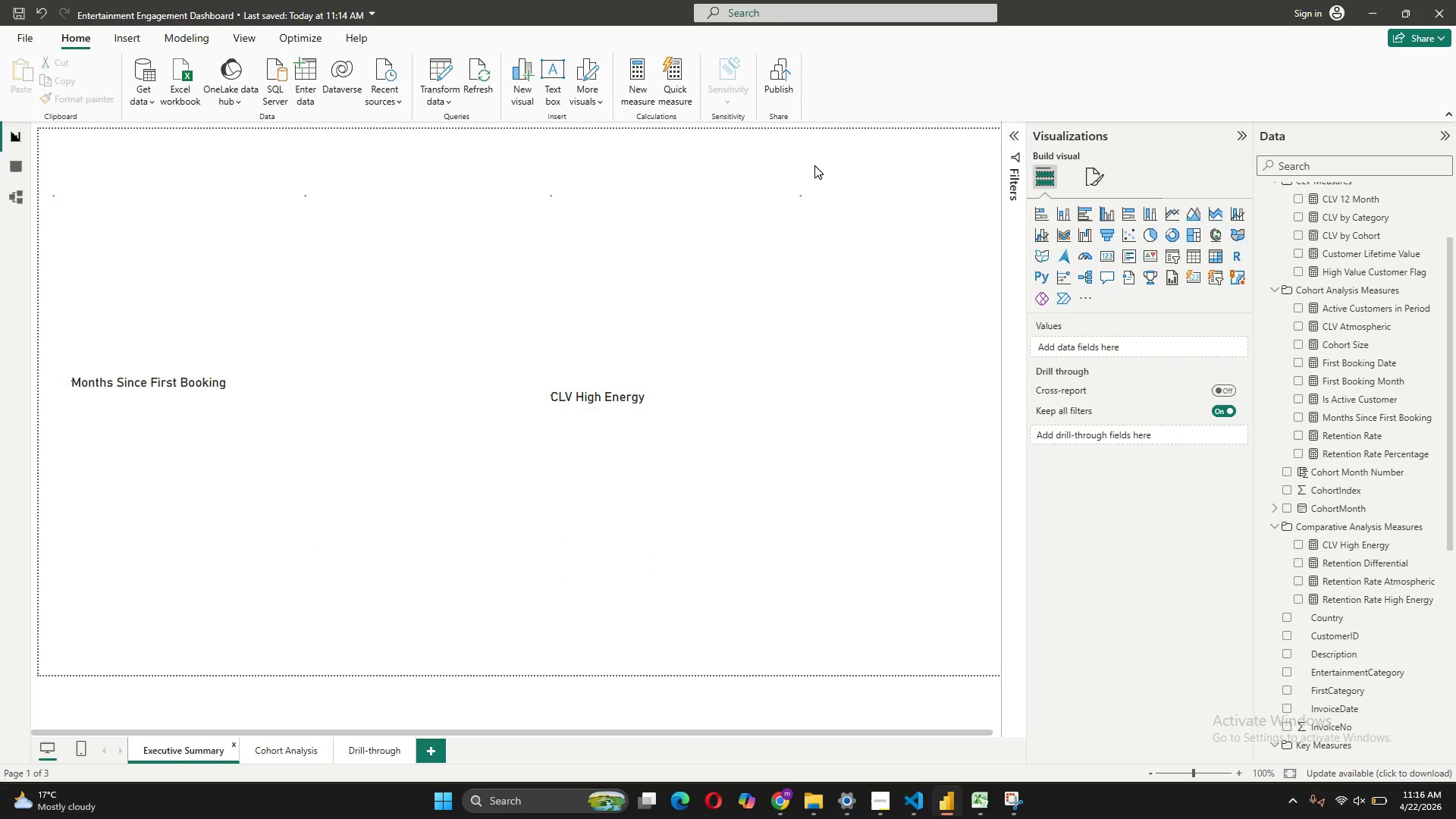 
left_click([676, 29])
 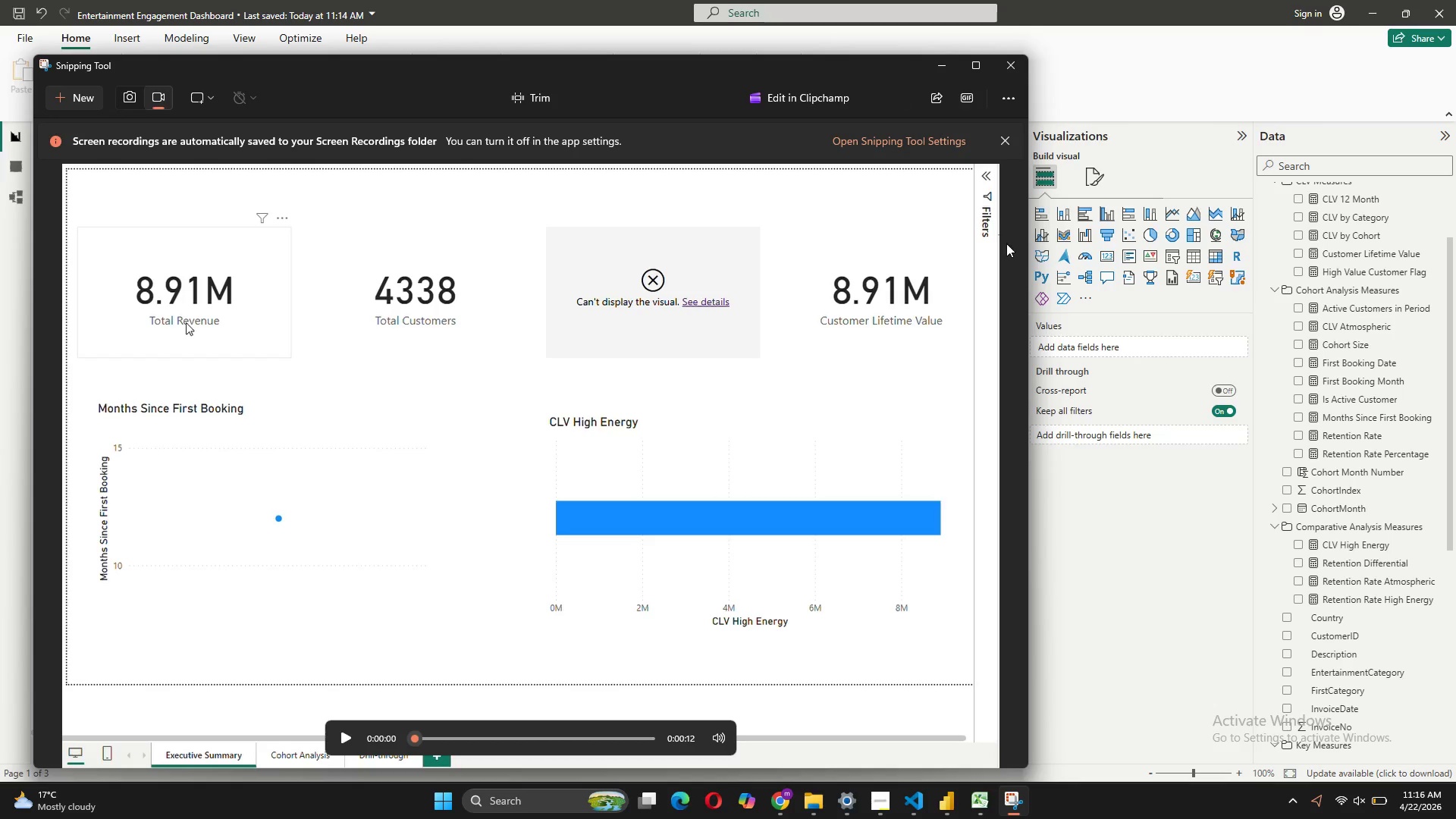 
left_click([939, 56])
 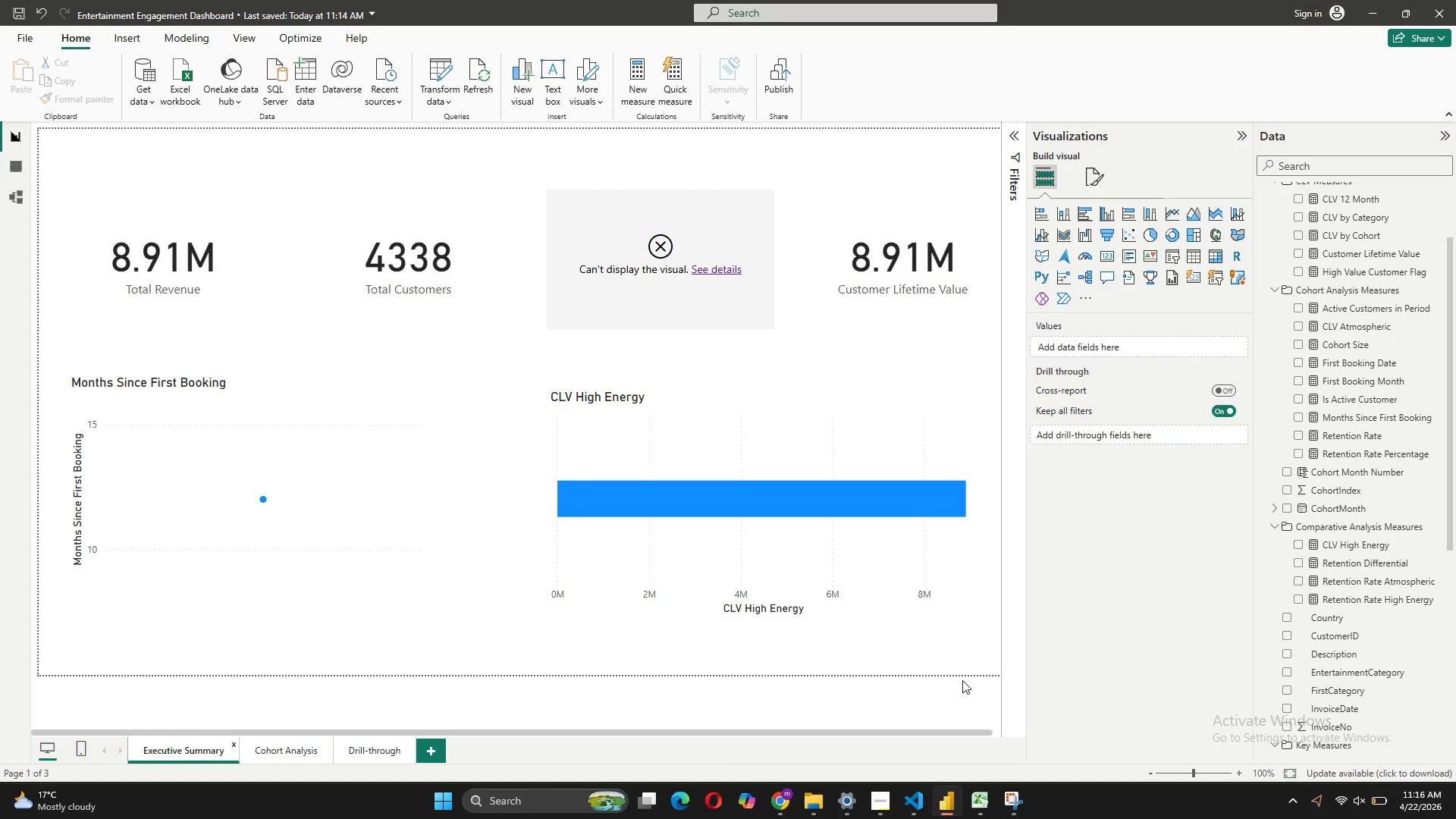 
left_click([915, 811])
 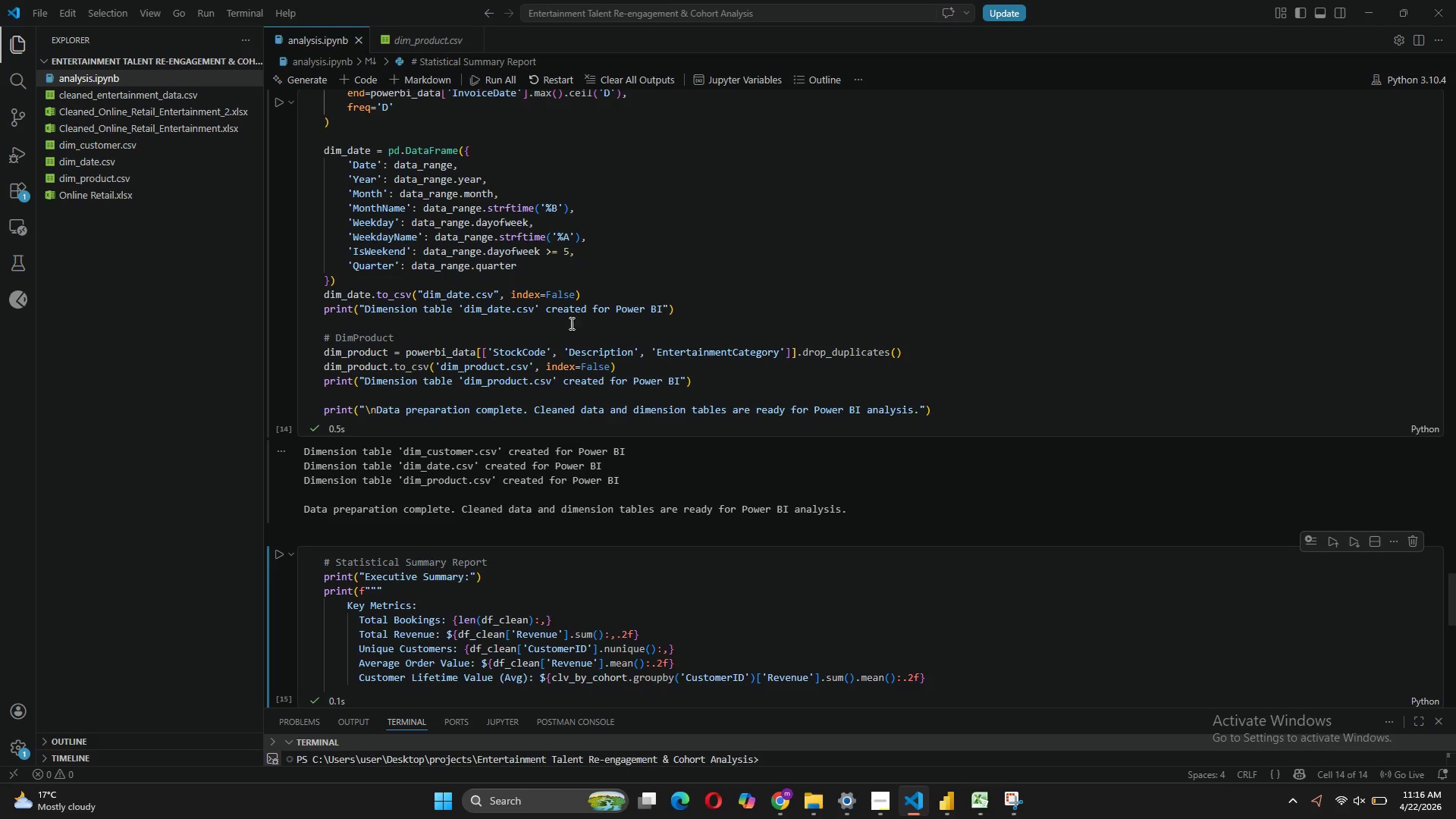 
scroll: coordinate [688, 332], scroll_direction: up, amount: 37.0
 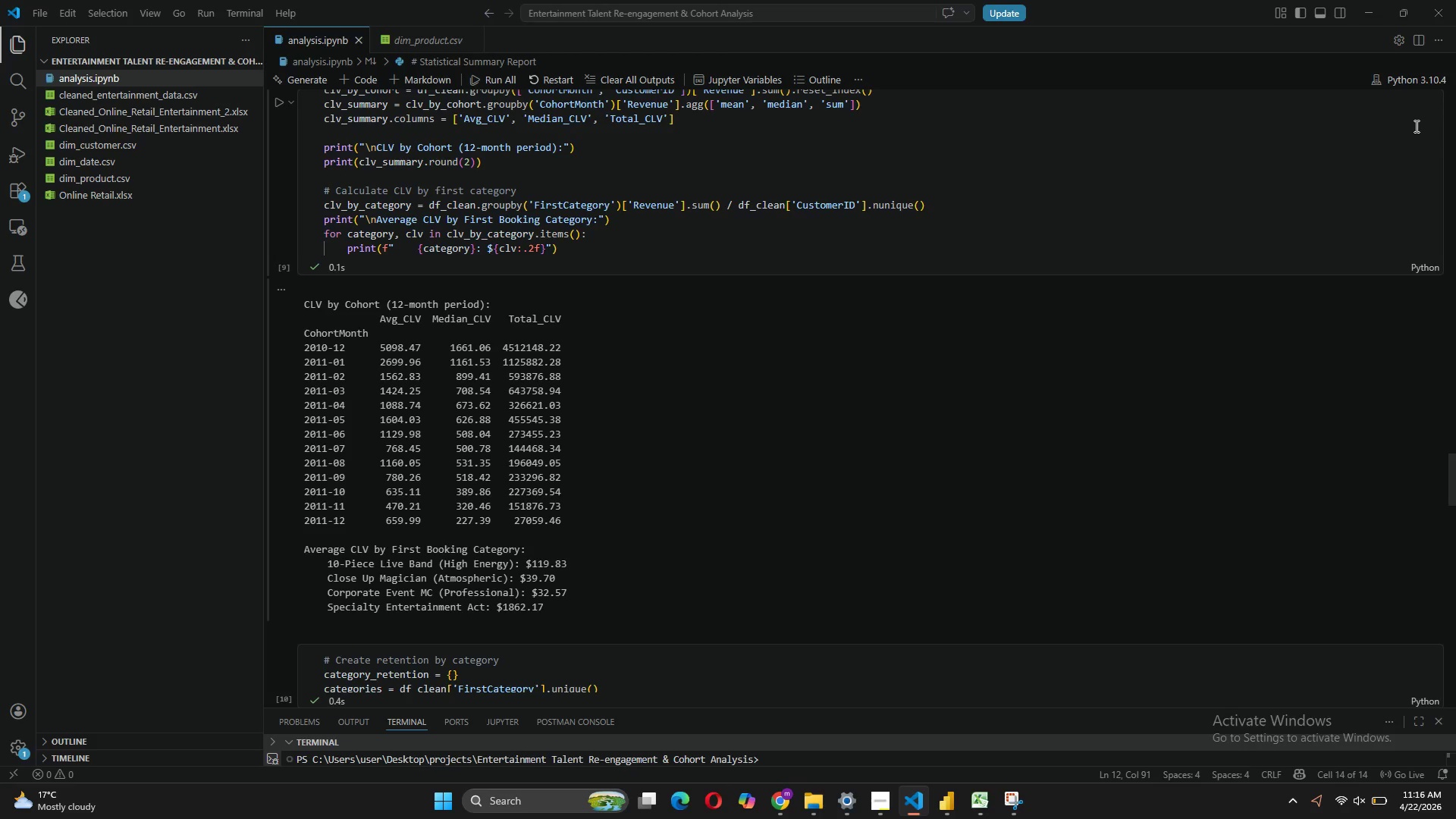 
left_click([1454, 62])
 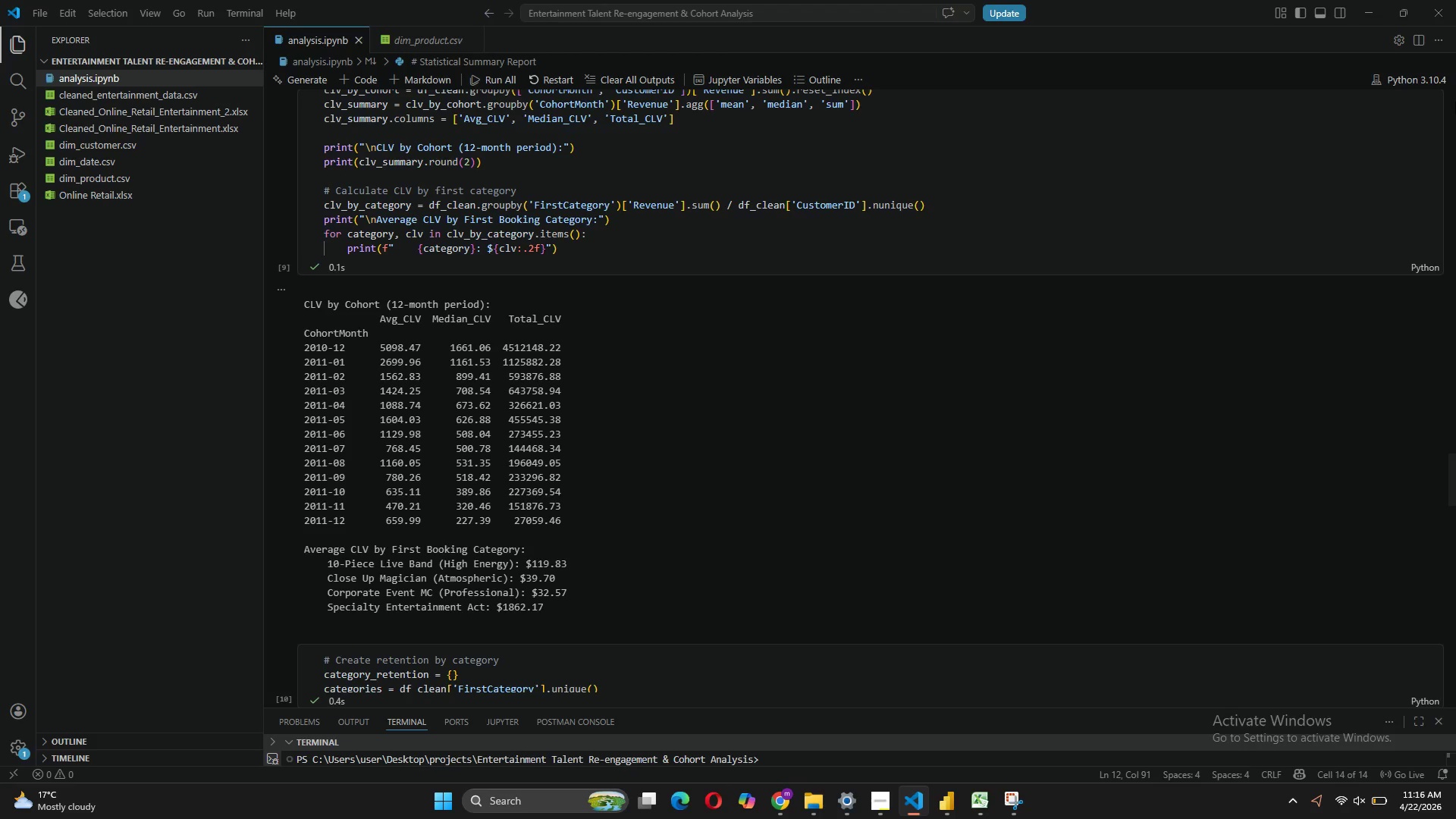 
left_click([1455, 102])
 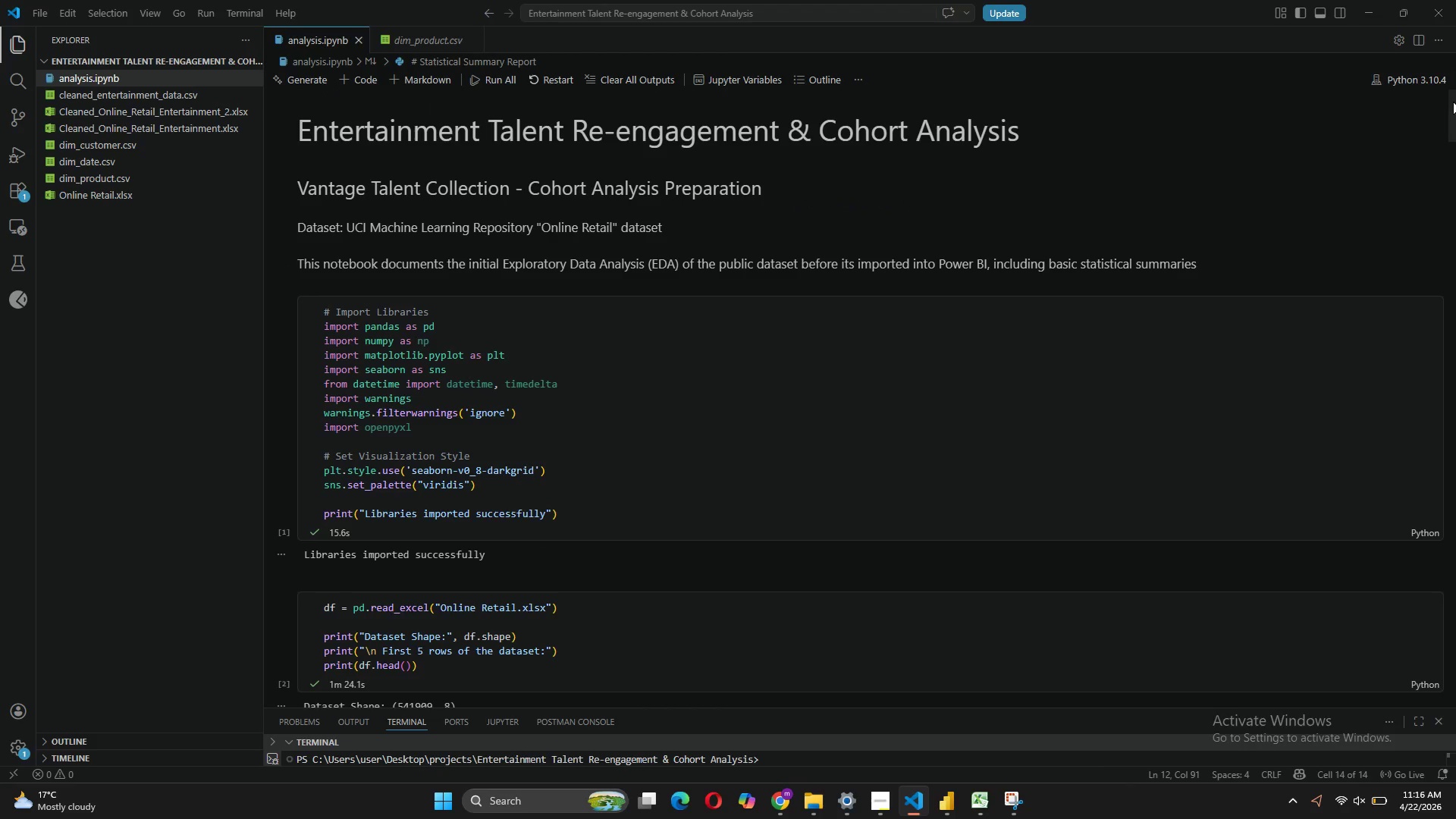 
left_click_drag(start_coordinate=[1454, 104], to_coordinate=[1451, 79])
 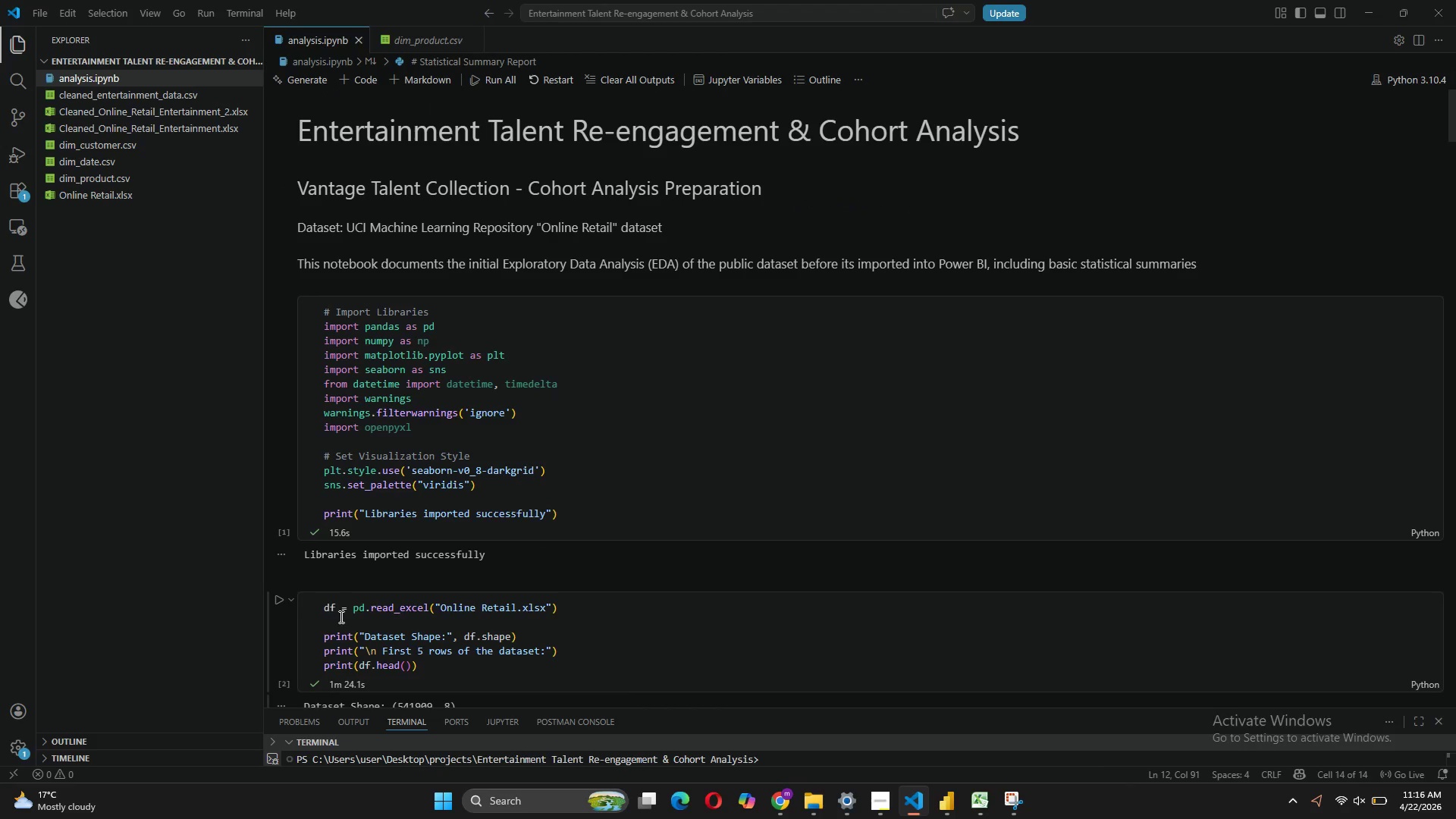 
scroll: coordinate [680, 529], scroll_direction: down, amount: 167.0
 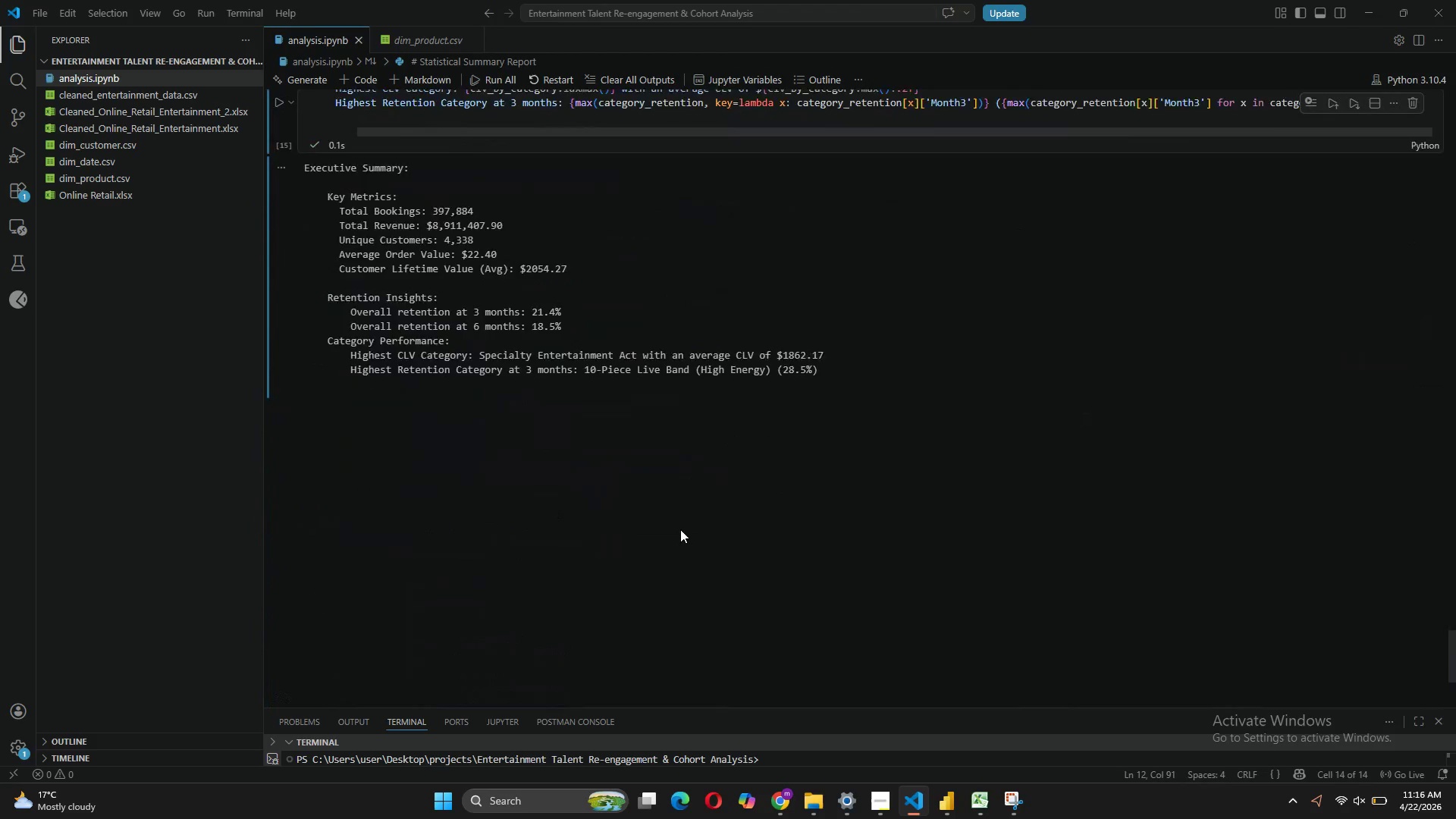 
scroll: coordinate [680, 529], scroll_direction: up, amount: 20.0
 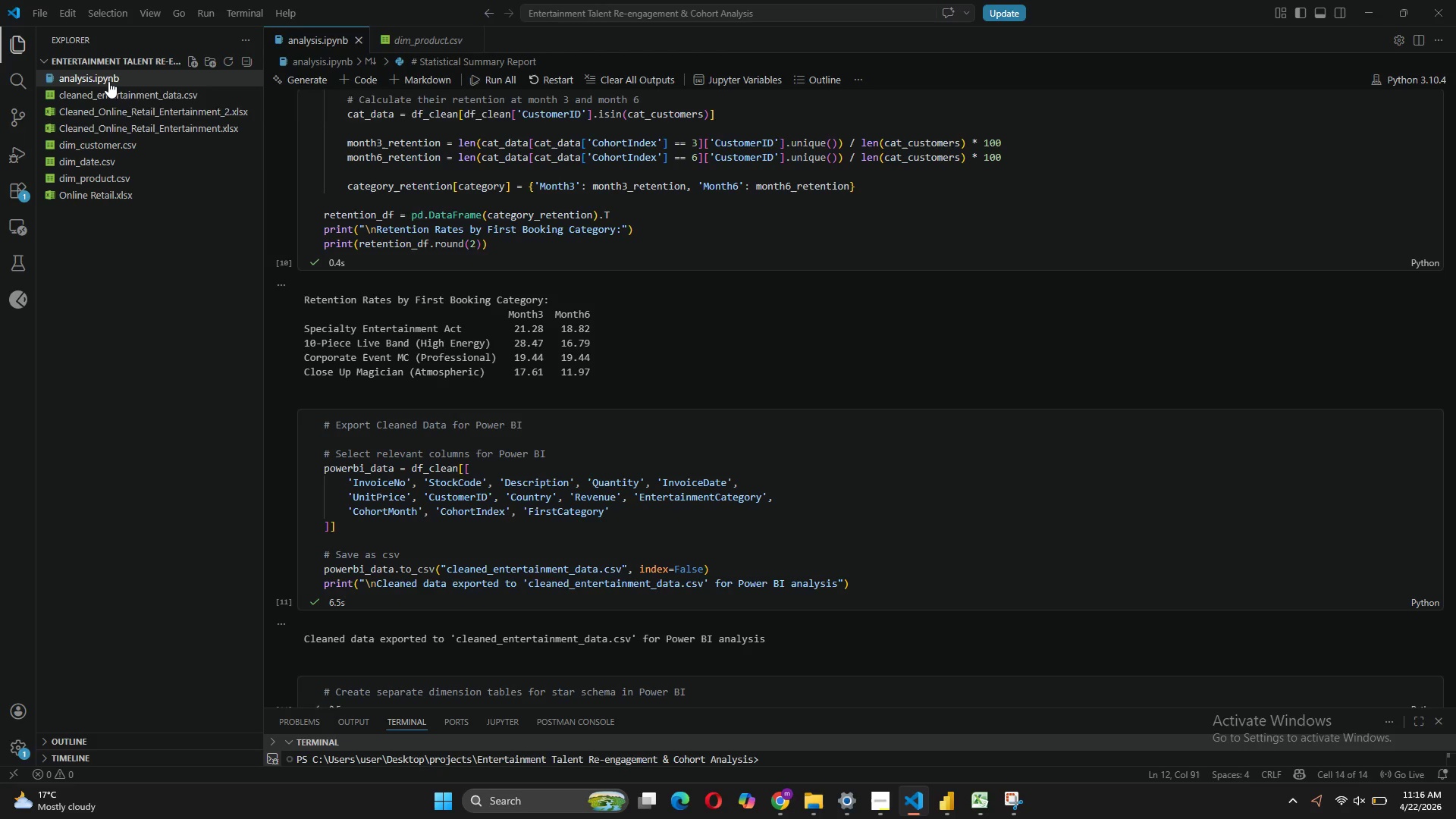 
wait(8.11)
 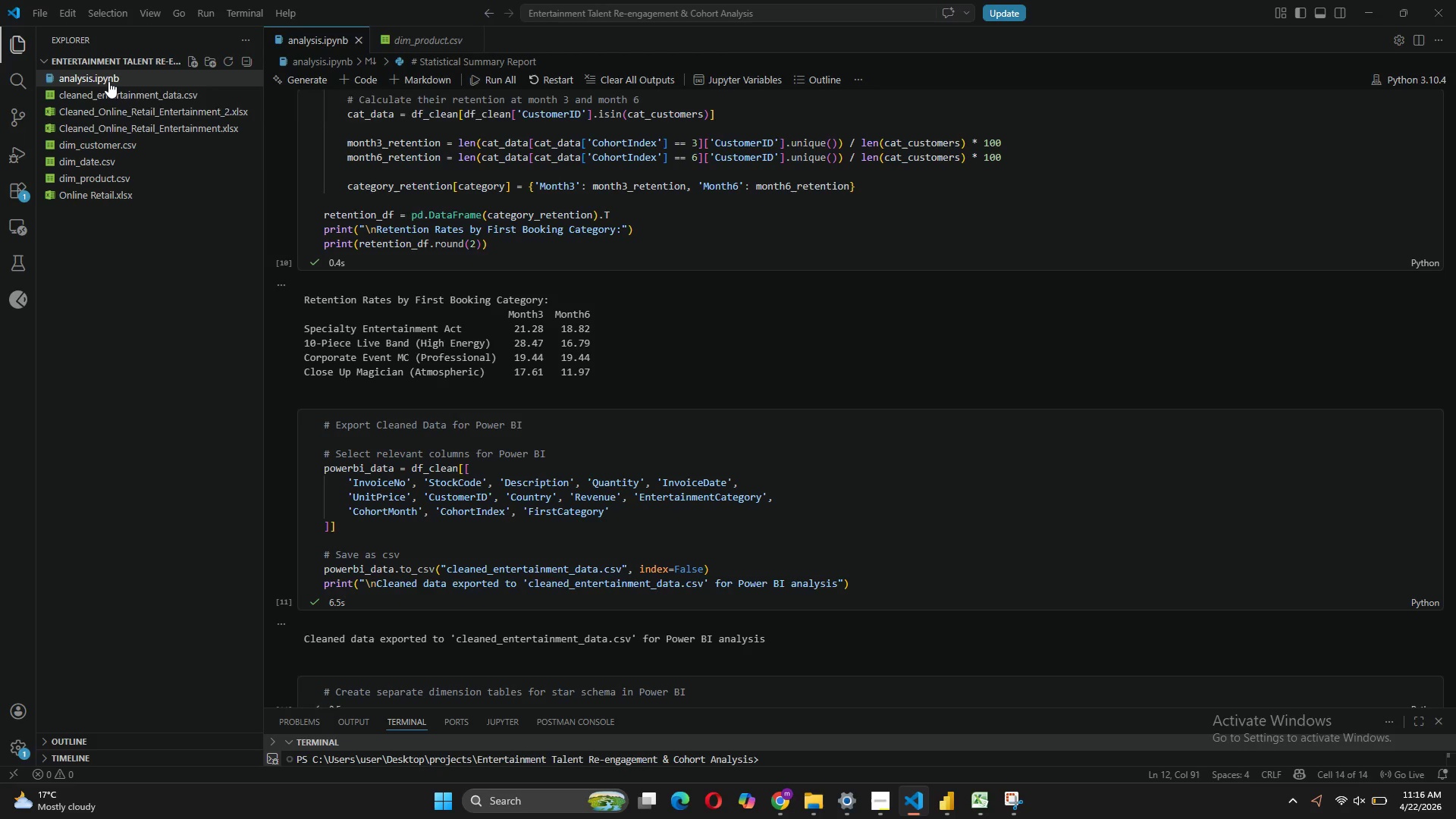 
right_click([132, 77])
 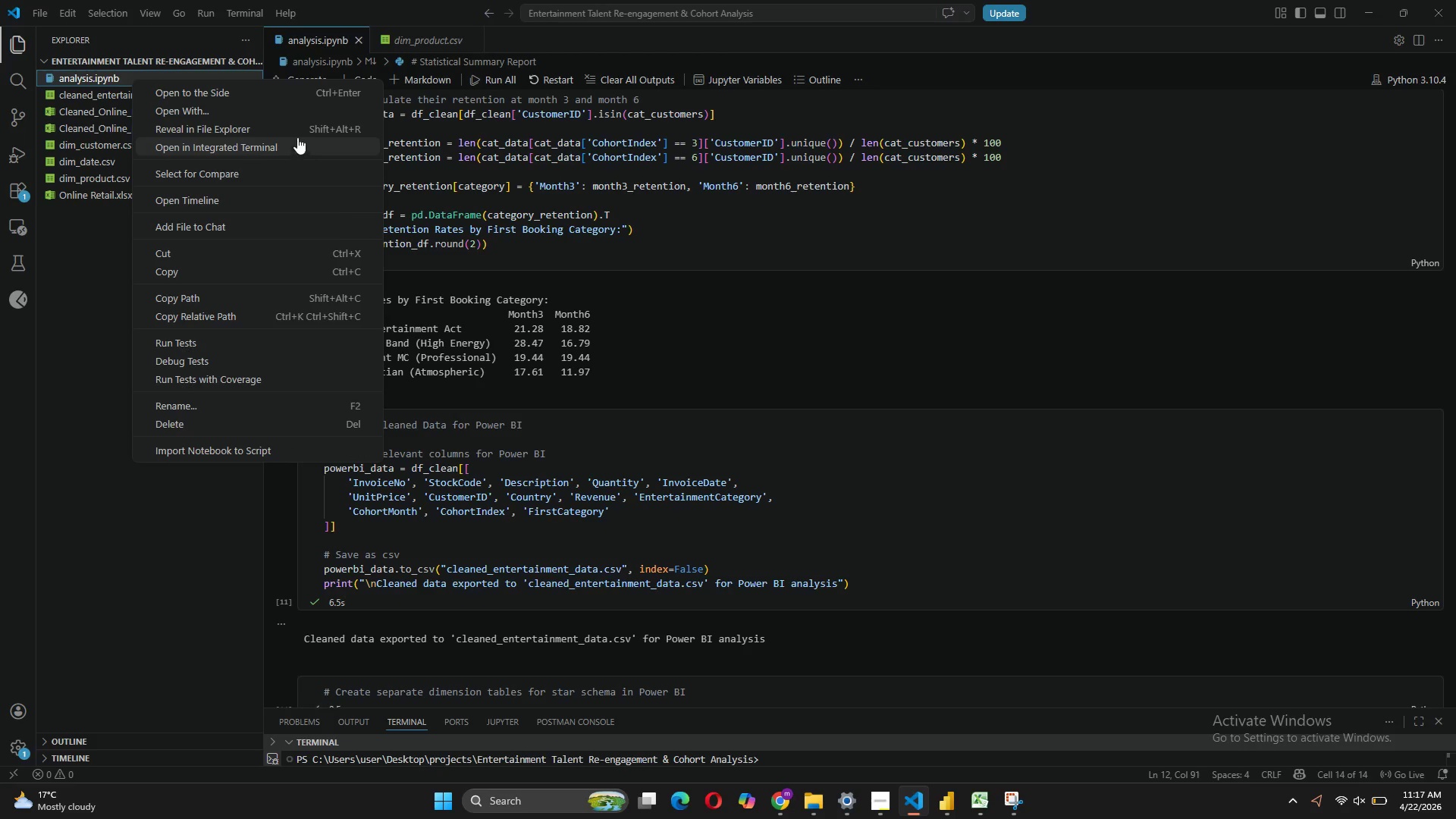 
left_click([300, 128])
 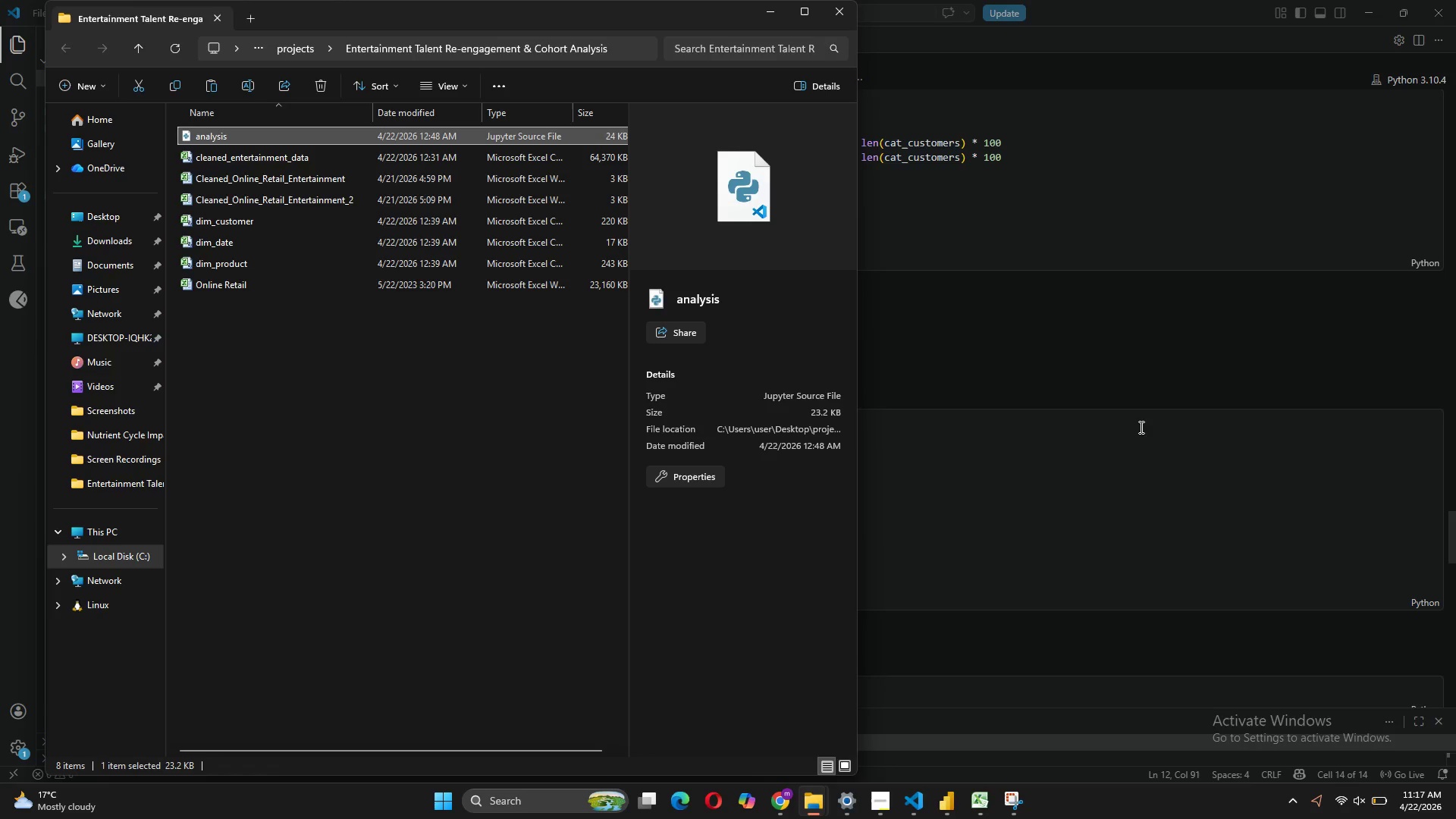 
left_click([1172, 379])
 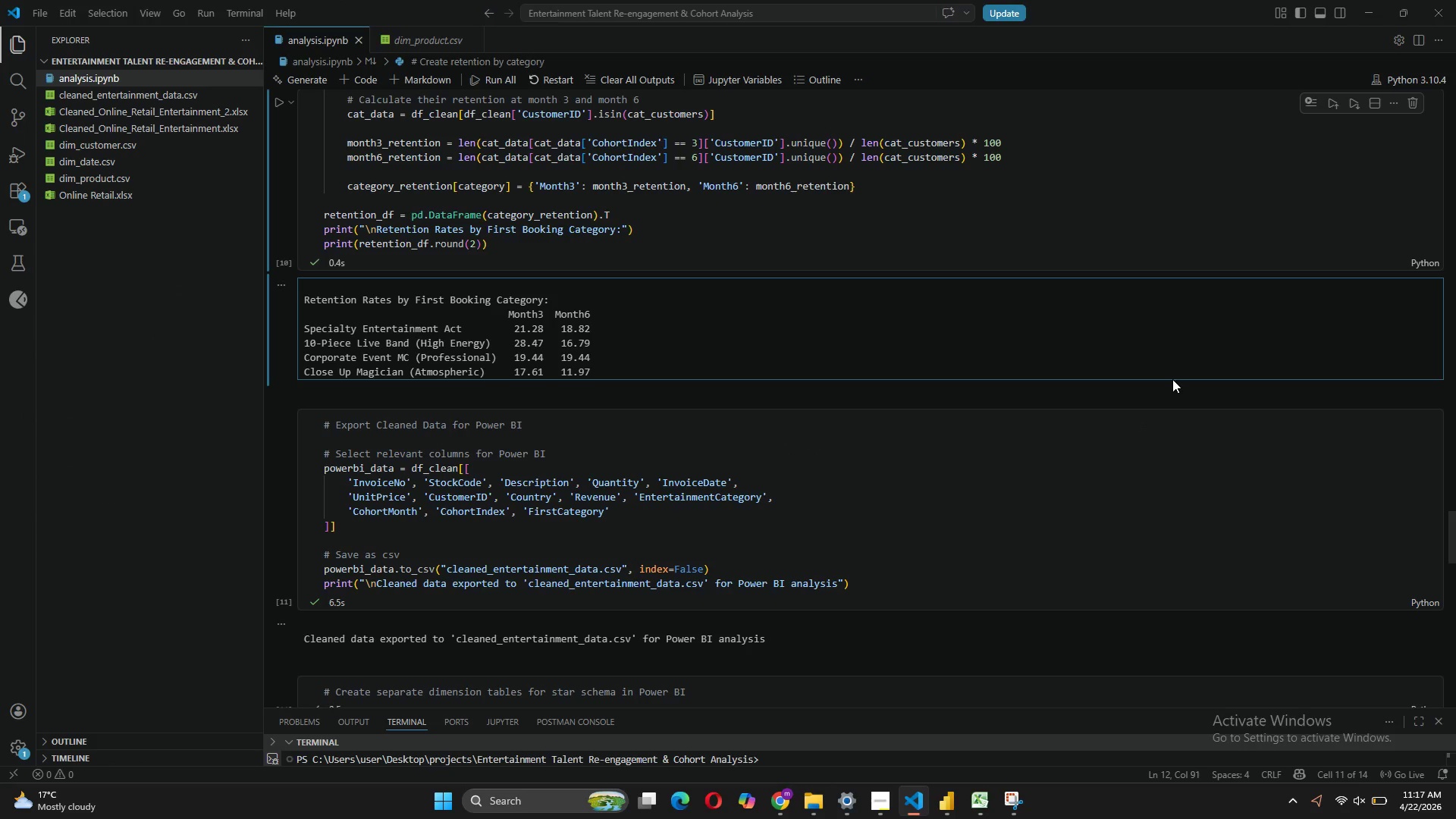 
scroll: coordinate [1170, 379], scroll_direction: up, amount: 141.0
 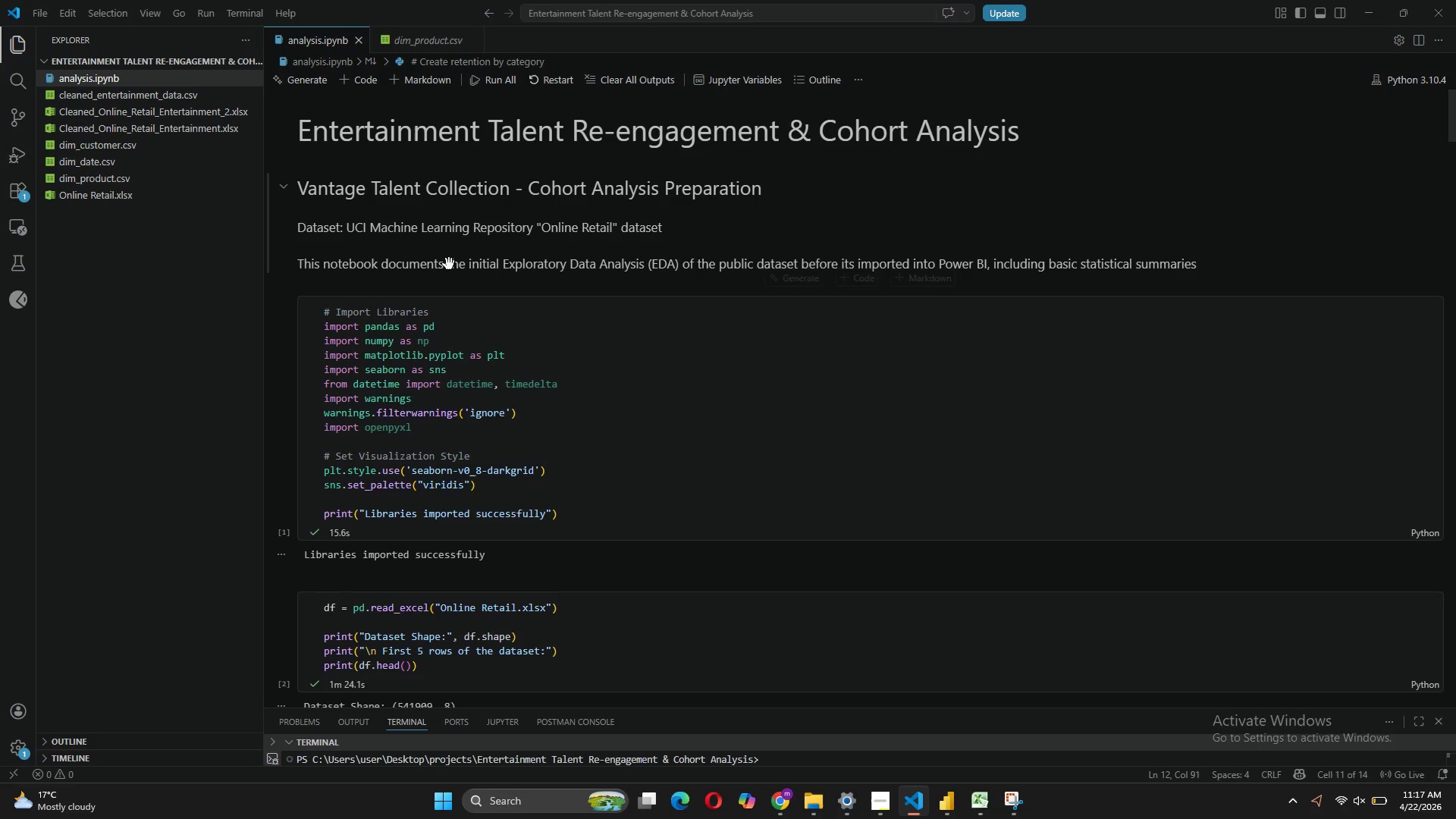 
left_click([825, 193])
 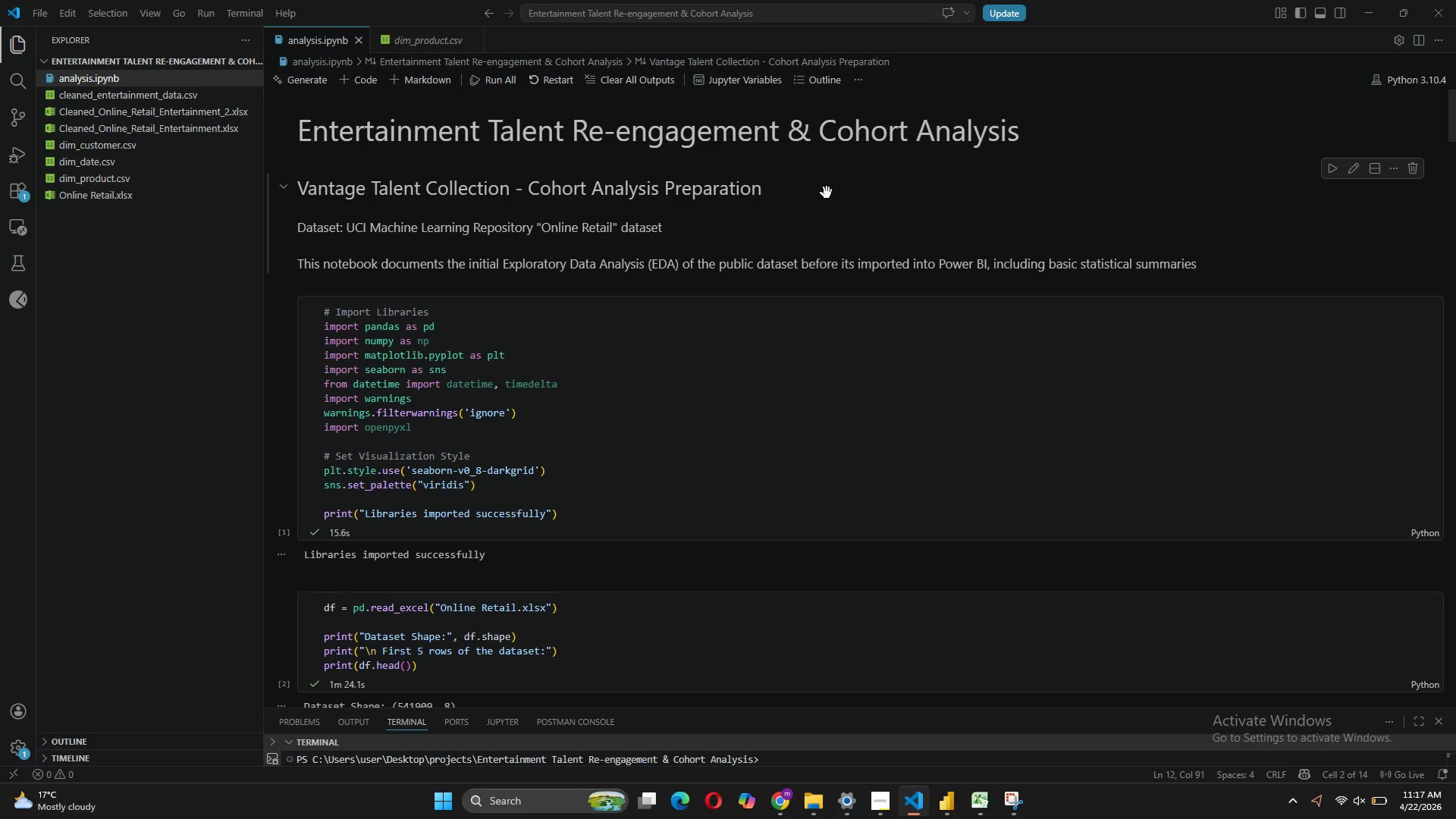 
double_click([827, 193])
 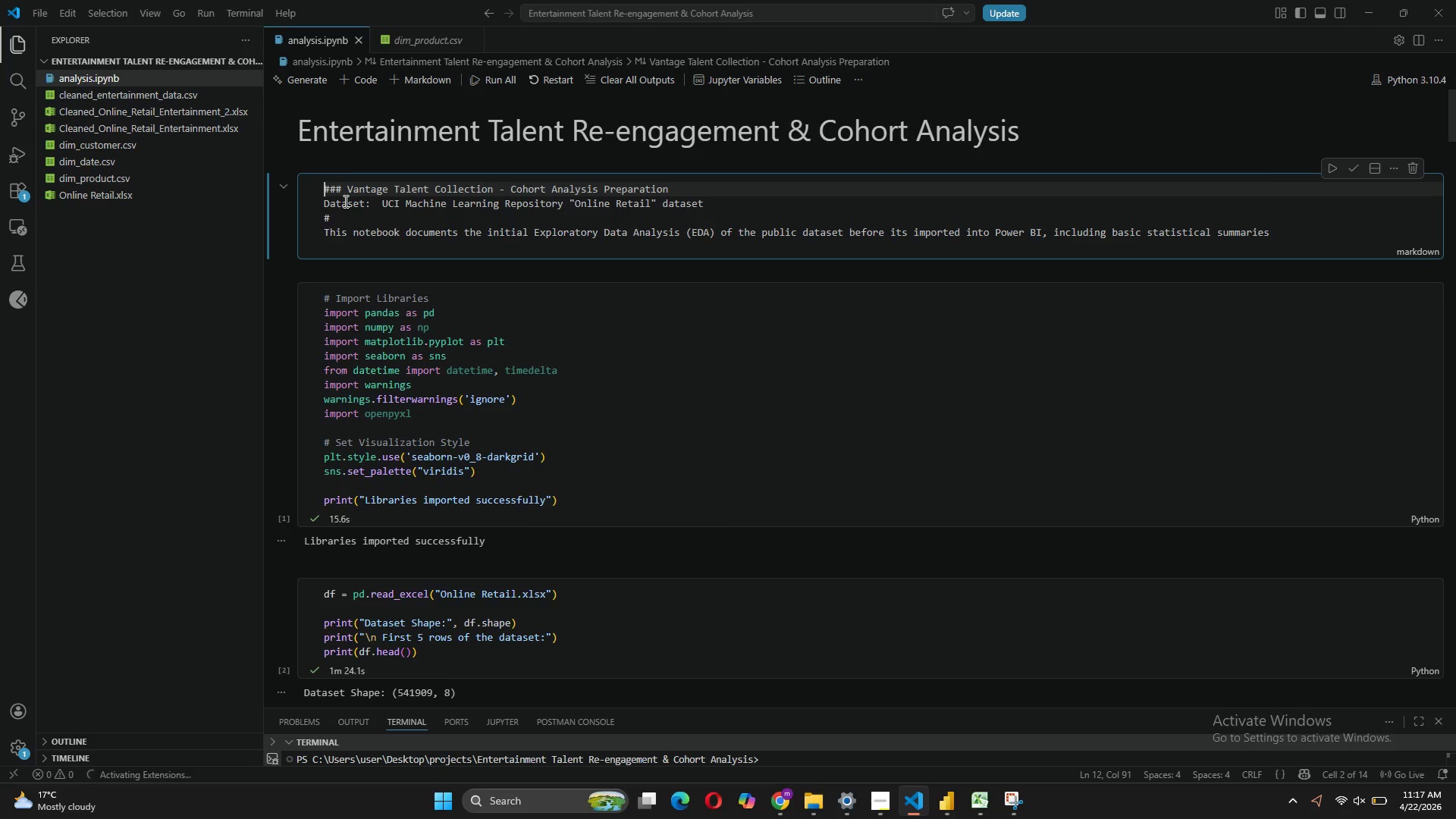 
key(Tab)
 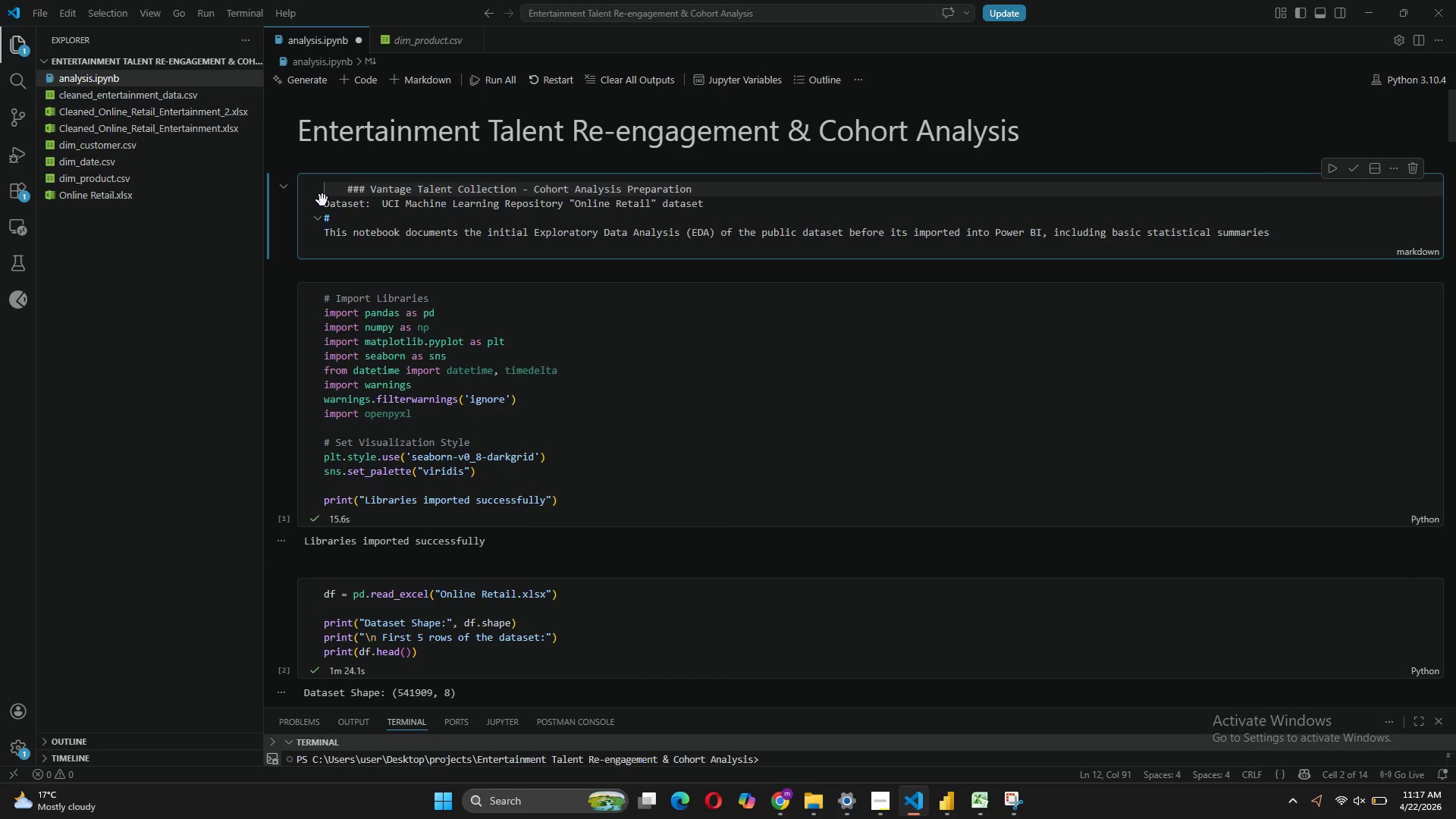 
left_click([324, 203])
 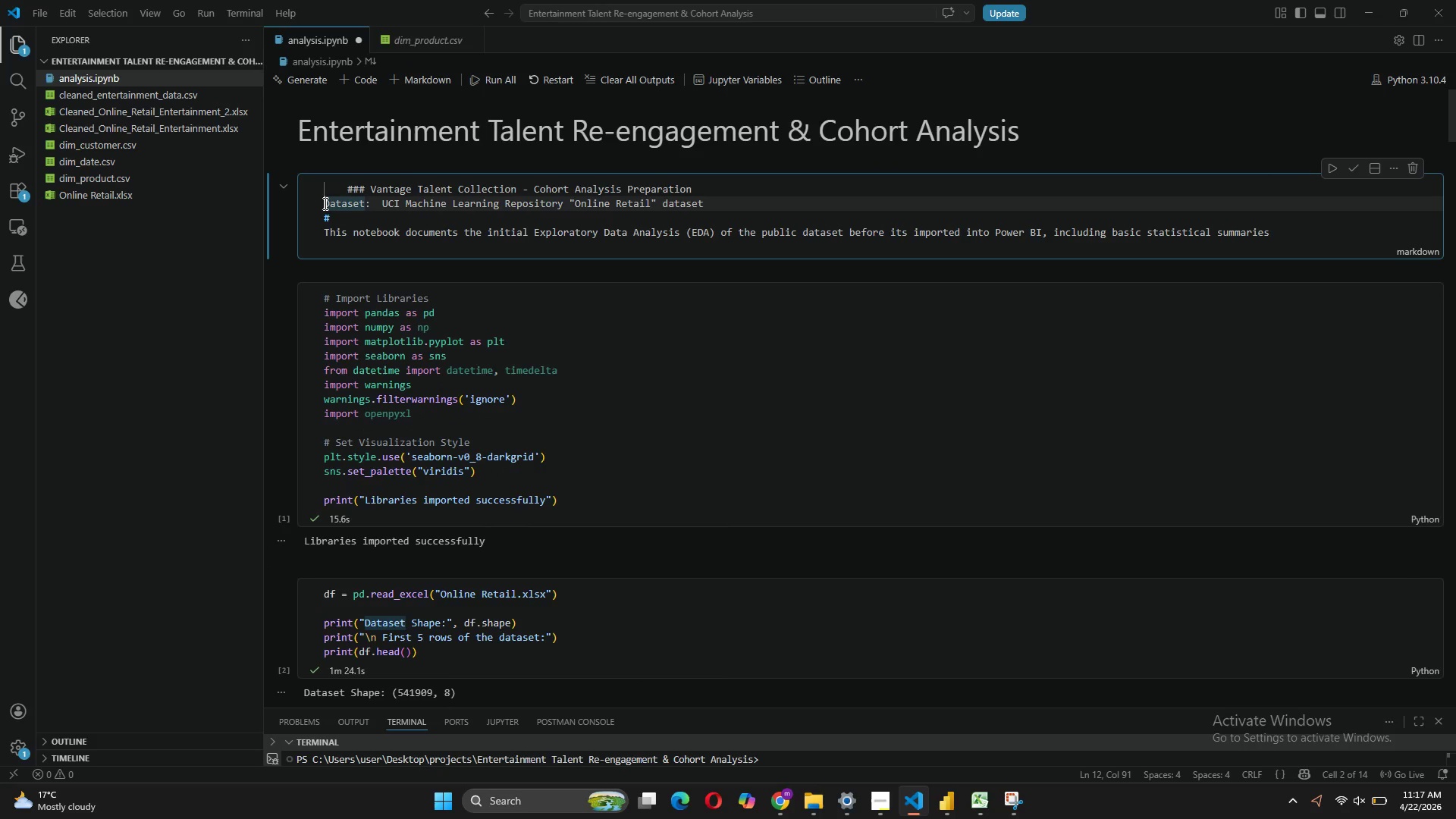 
key(Tab)
 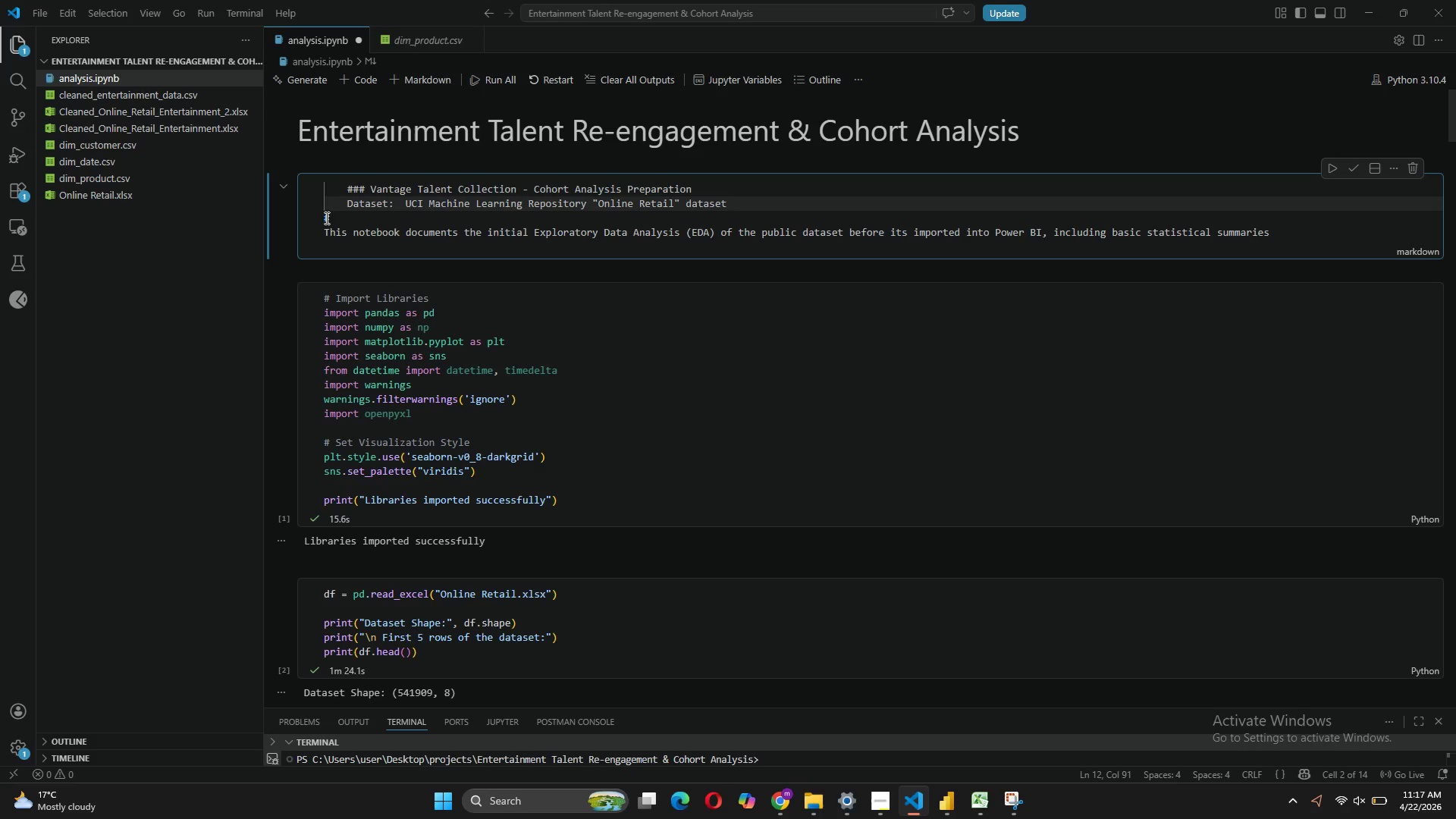 
left_click([325, 218])
 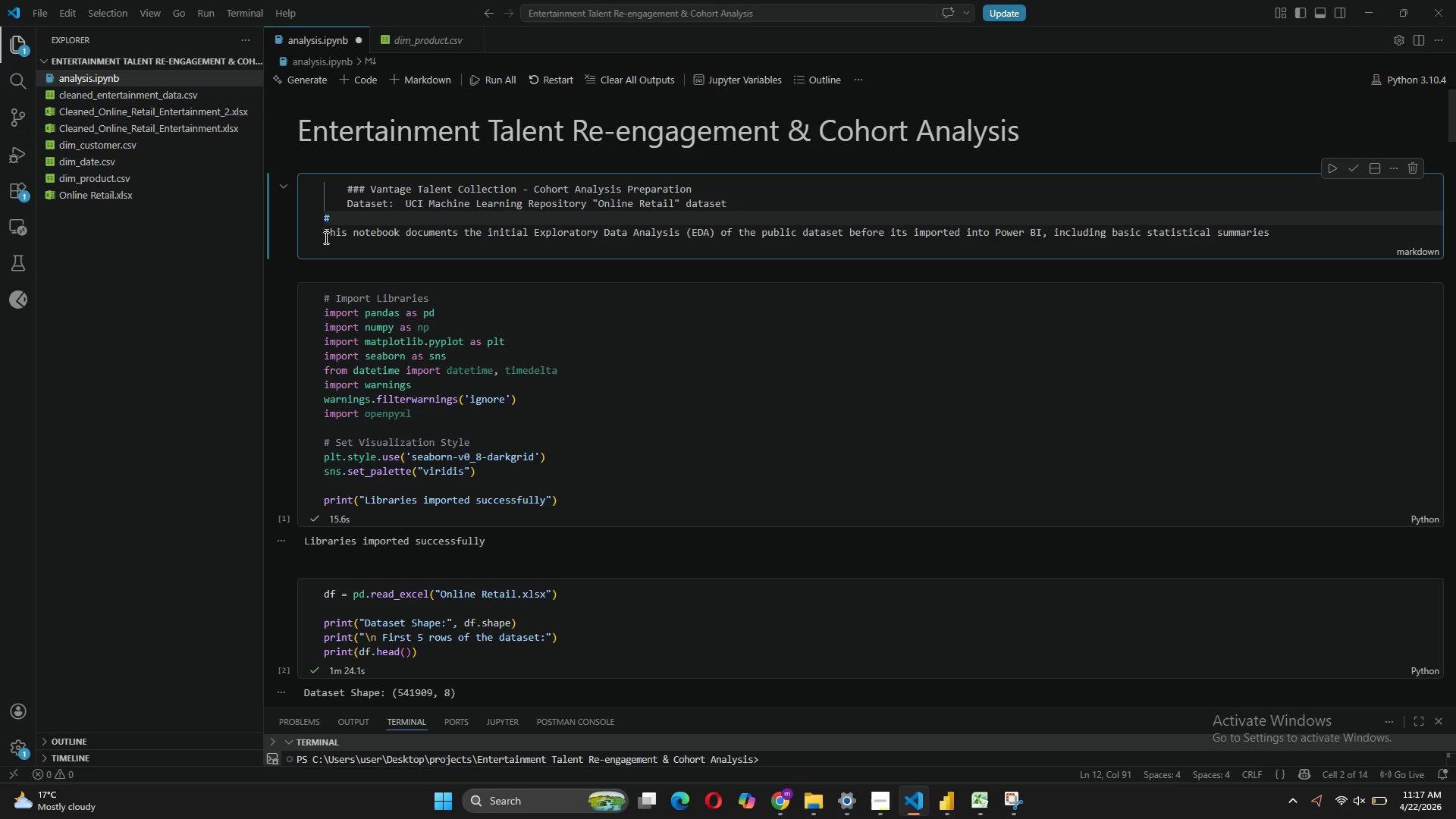 
left_click([325, 237])
 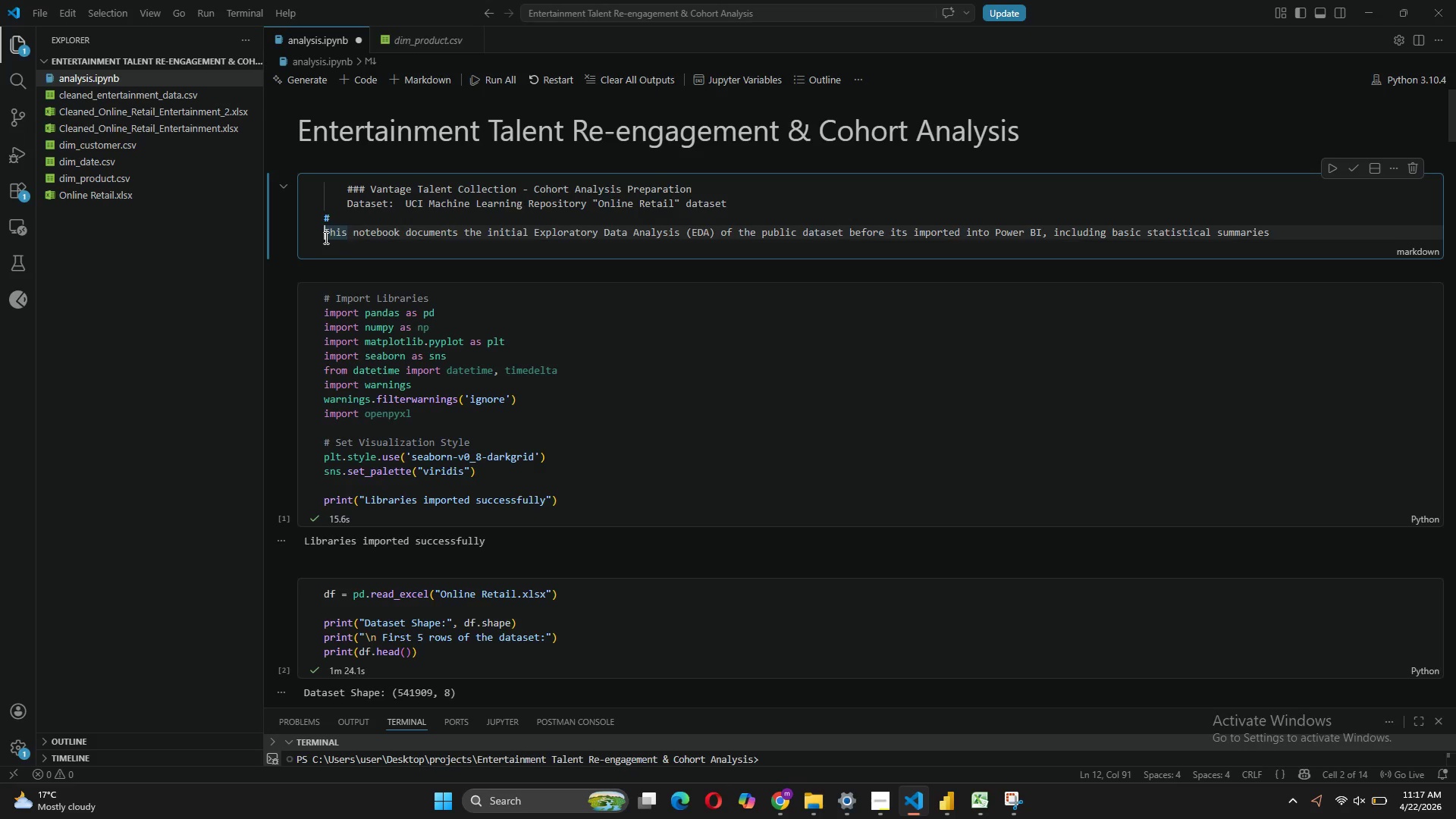 
key(Tab)
 